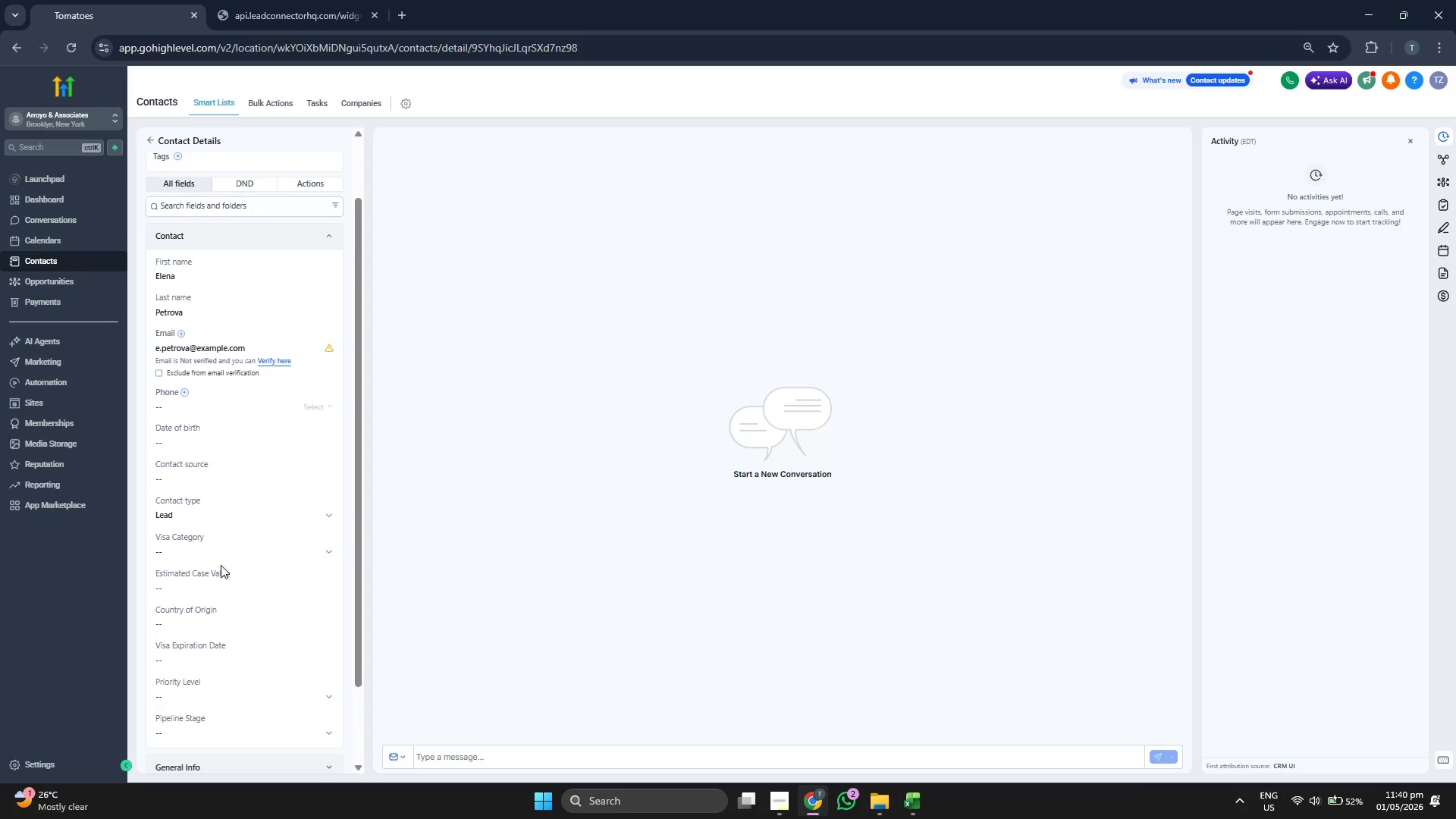 
left_click([222, 585])
 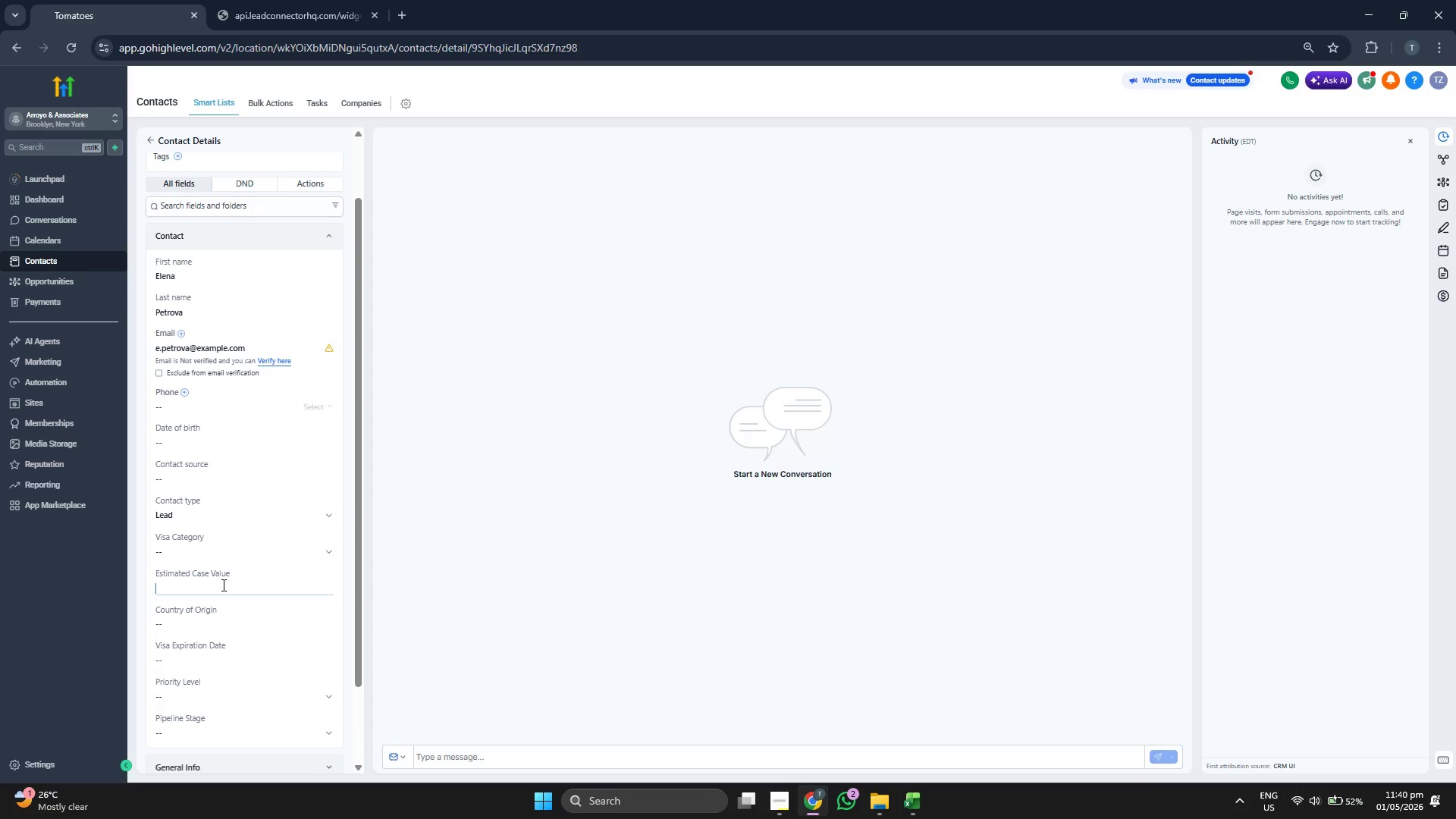 
key(Shift+ShiftRight)
 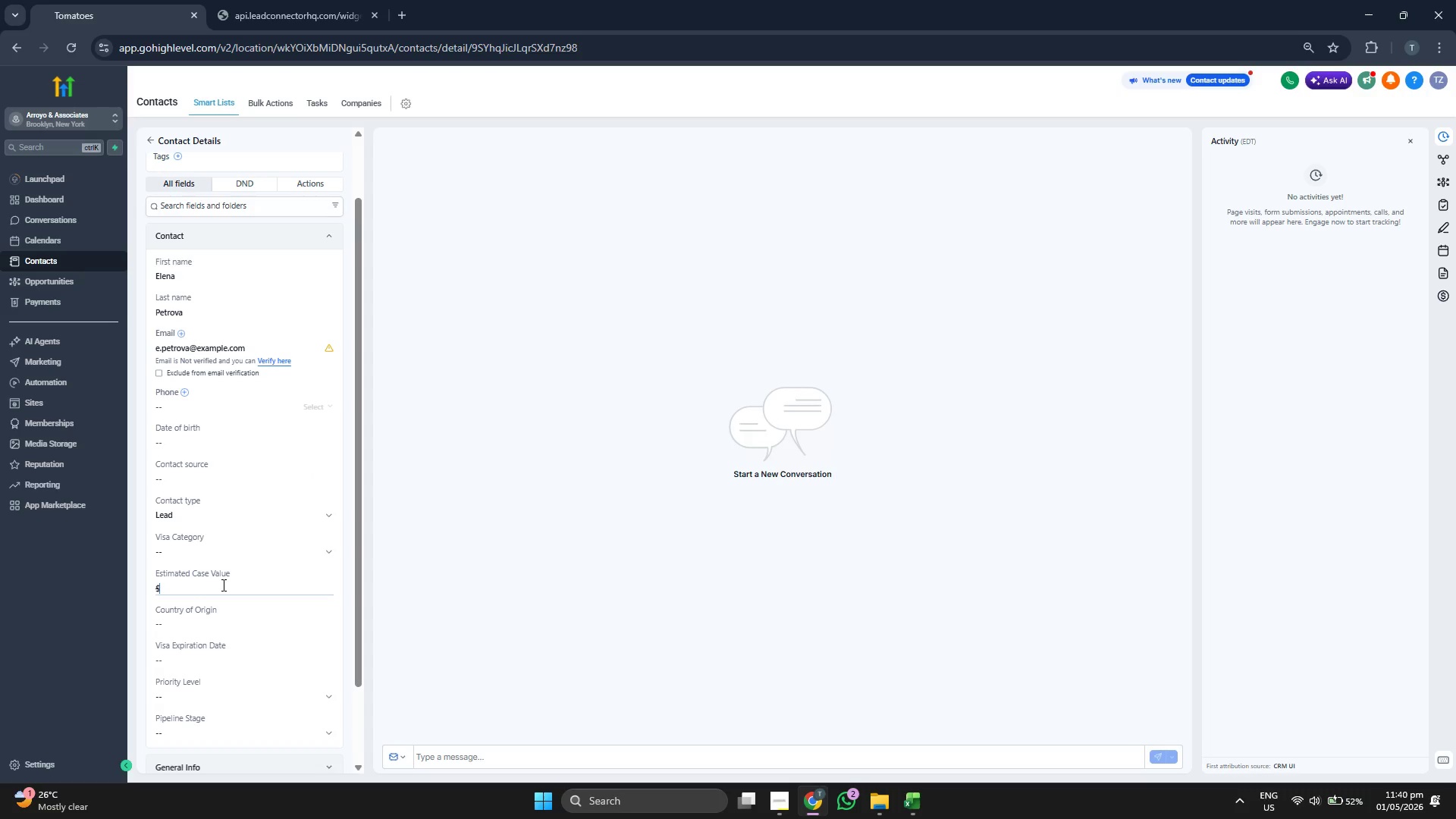 
key(Shift+4)
 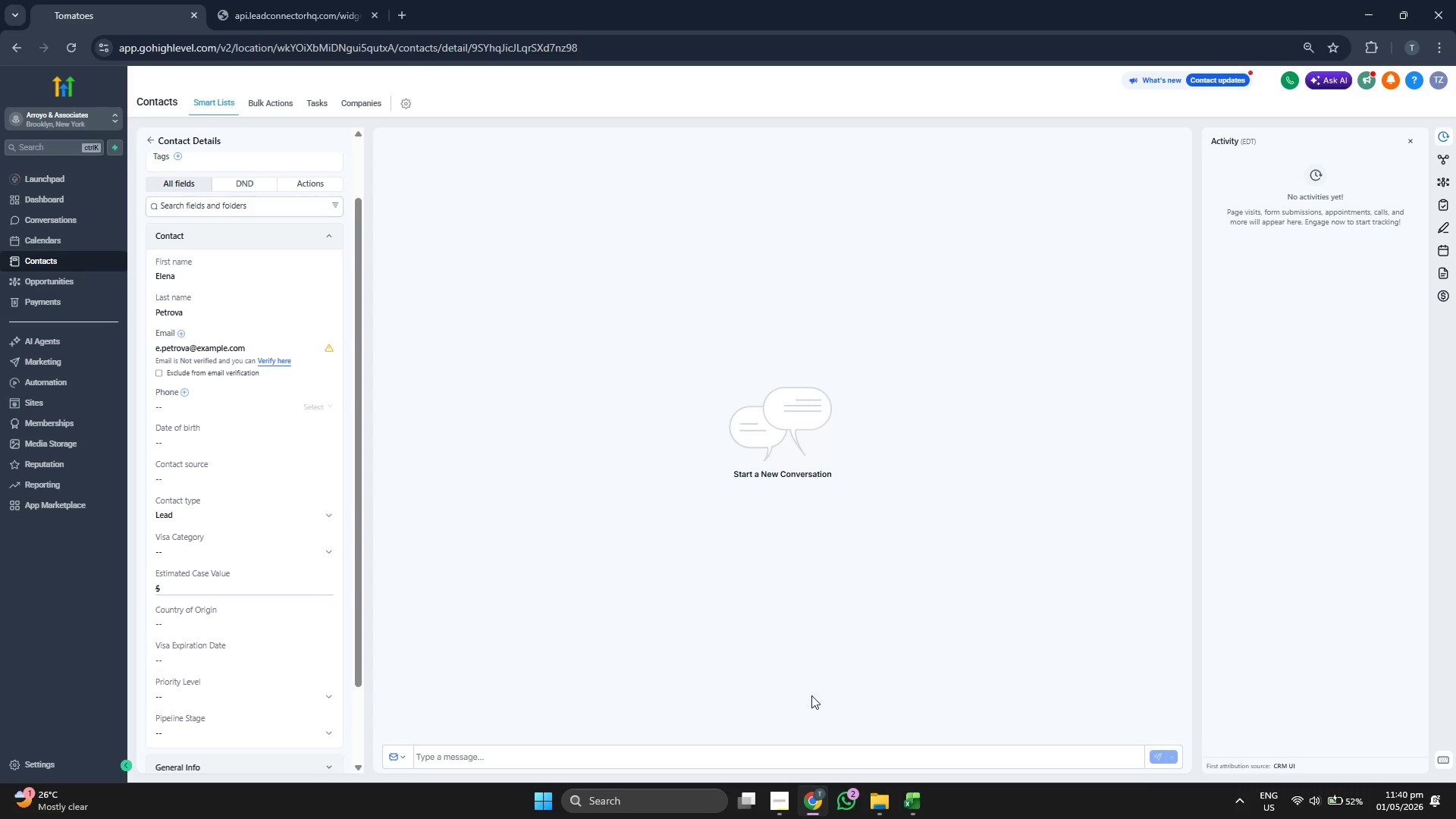 
scroll: coordinate [290, 522], scroll_direction: down, amount: 2.0
 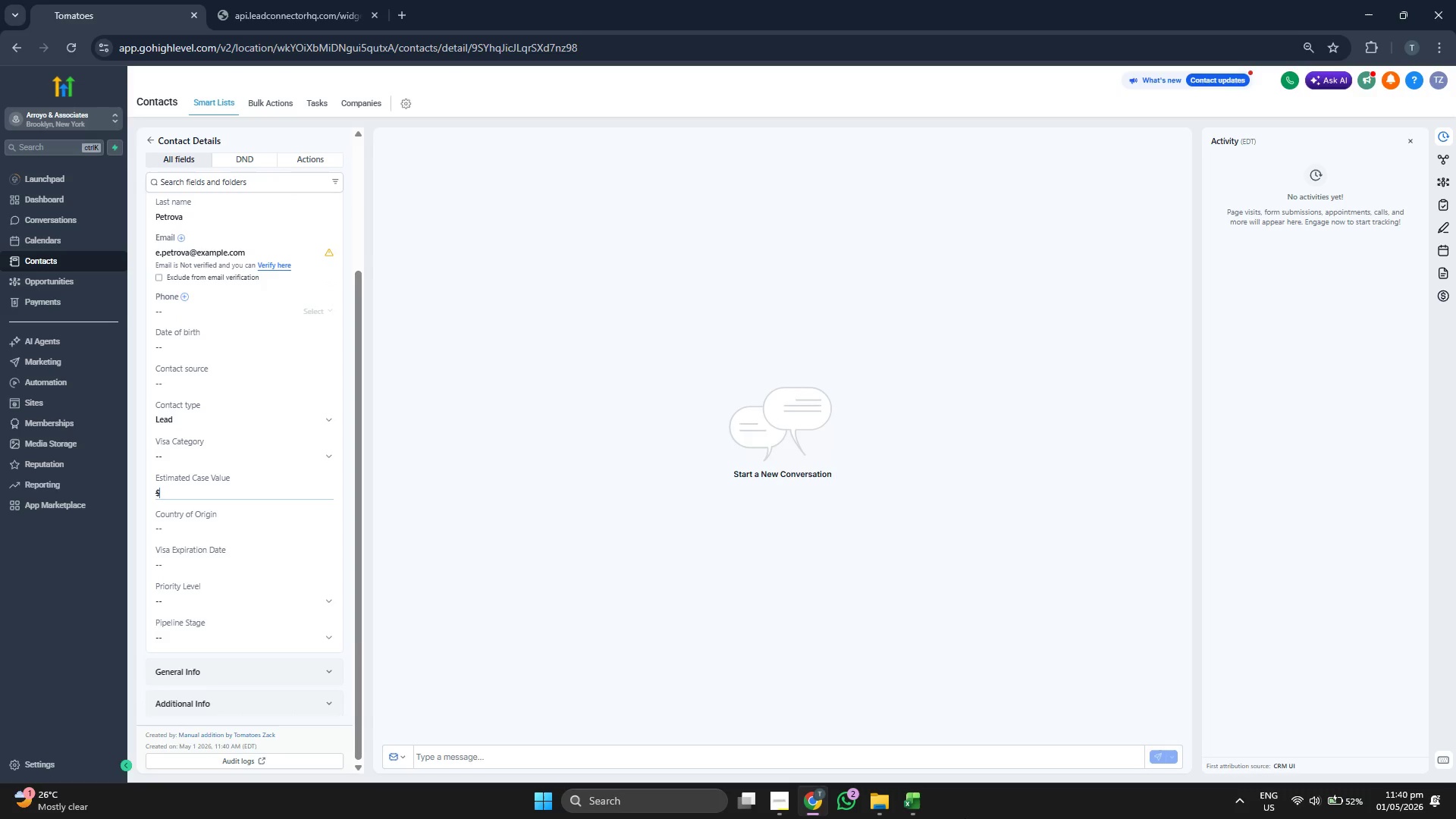 
left_click([921, 799])
 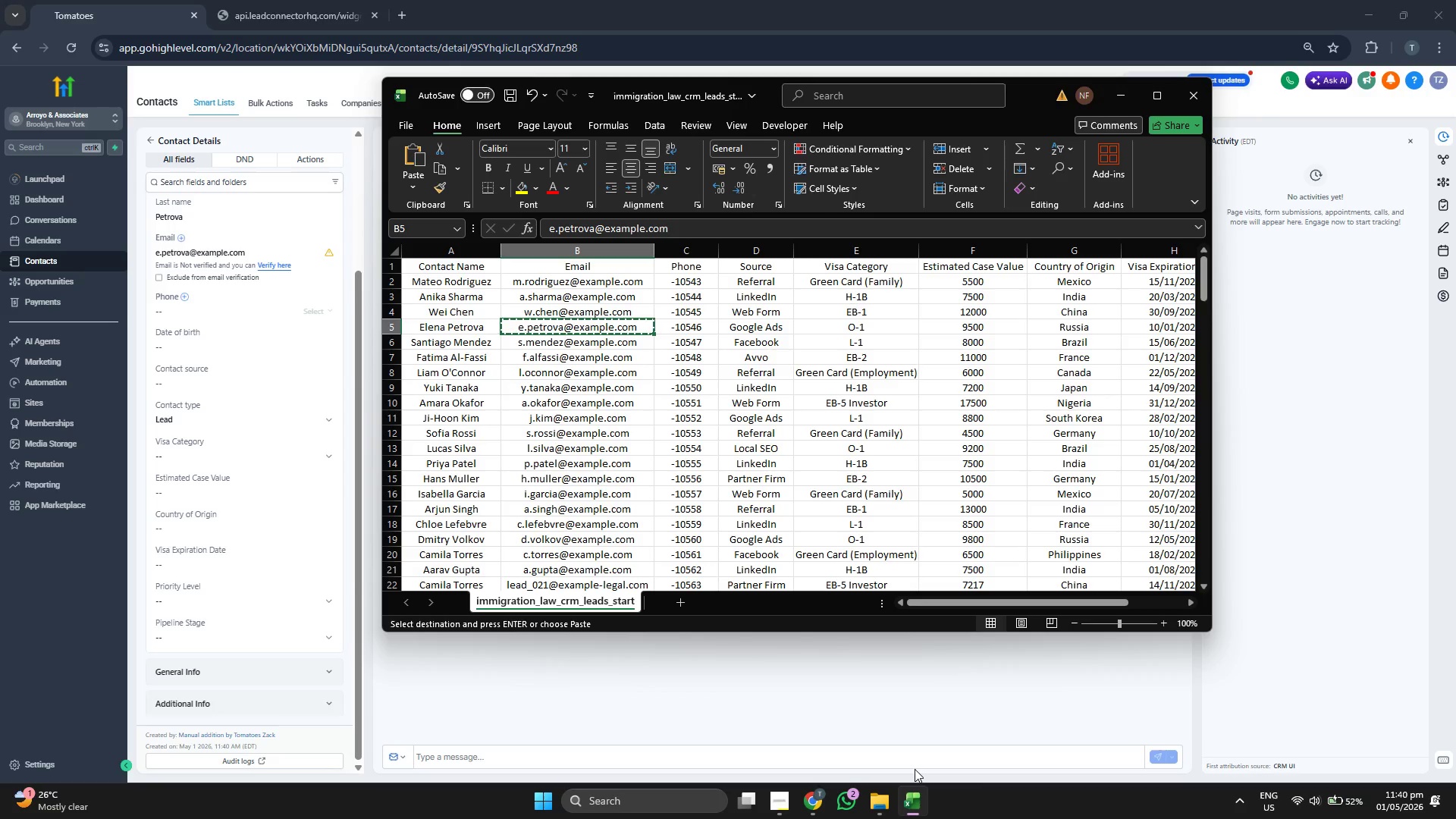 
key(ArrowRight)
 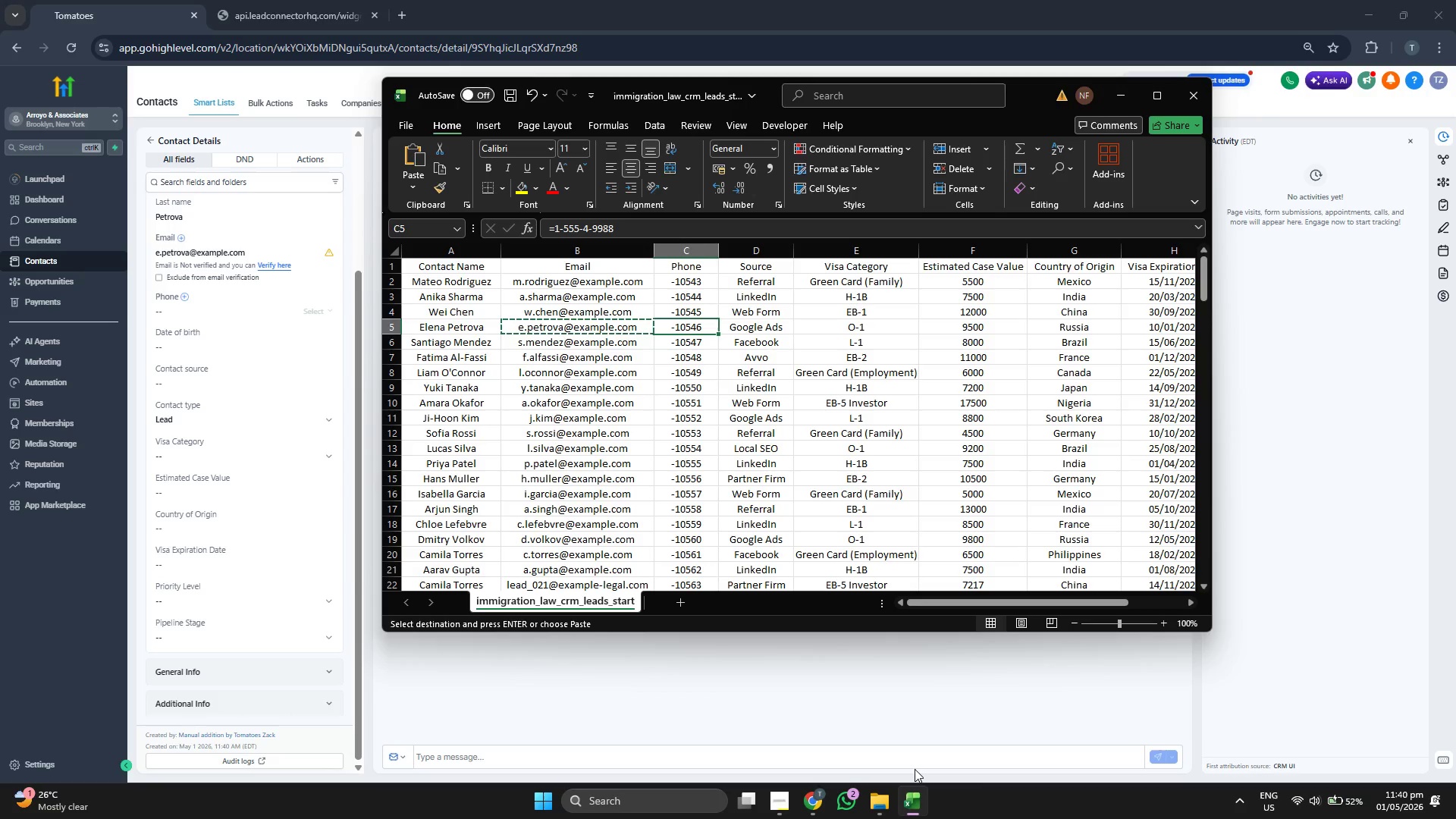 
key(ArrowRight)
 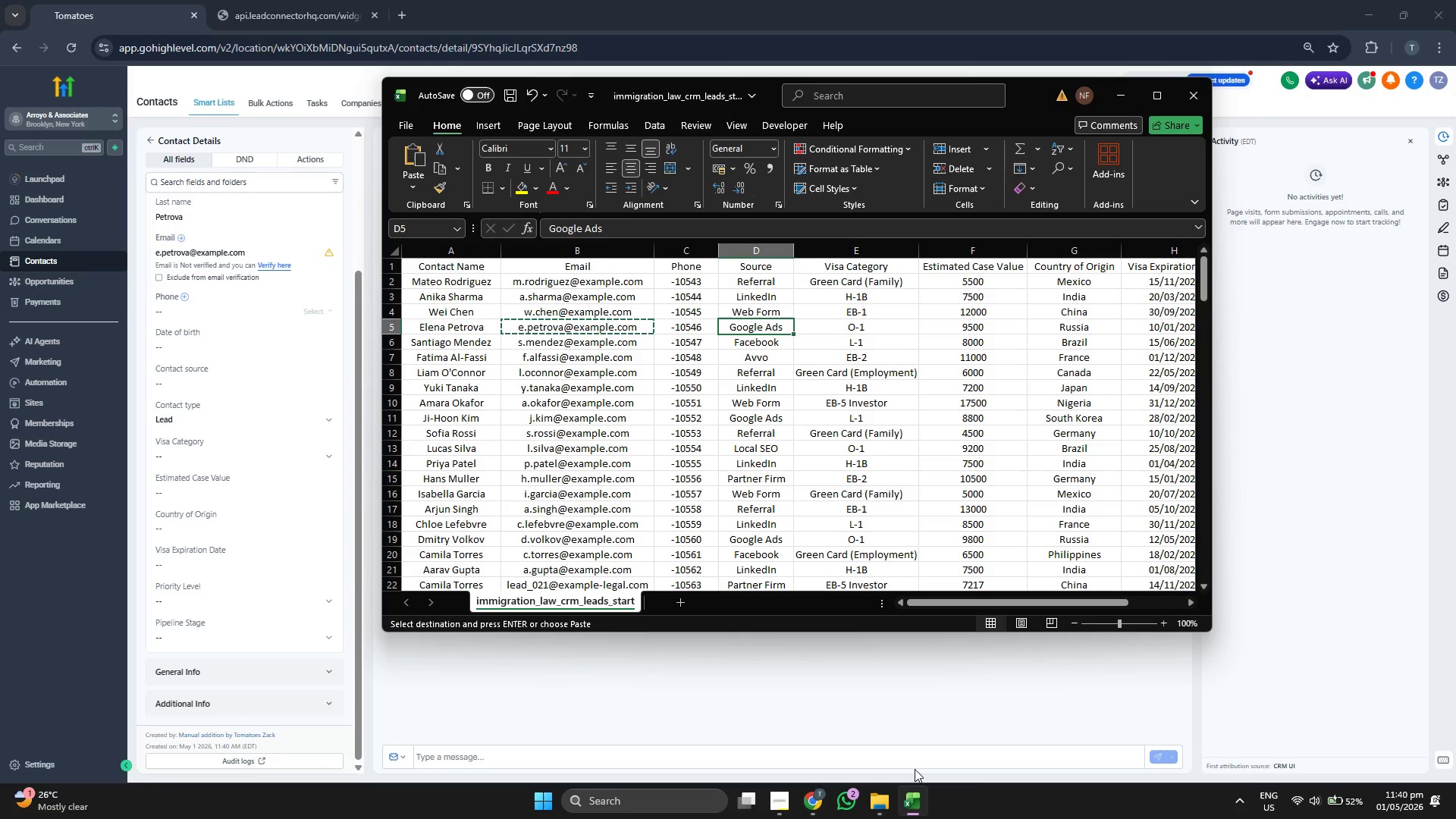 
key(Control+ControlLeft)
 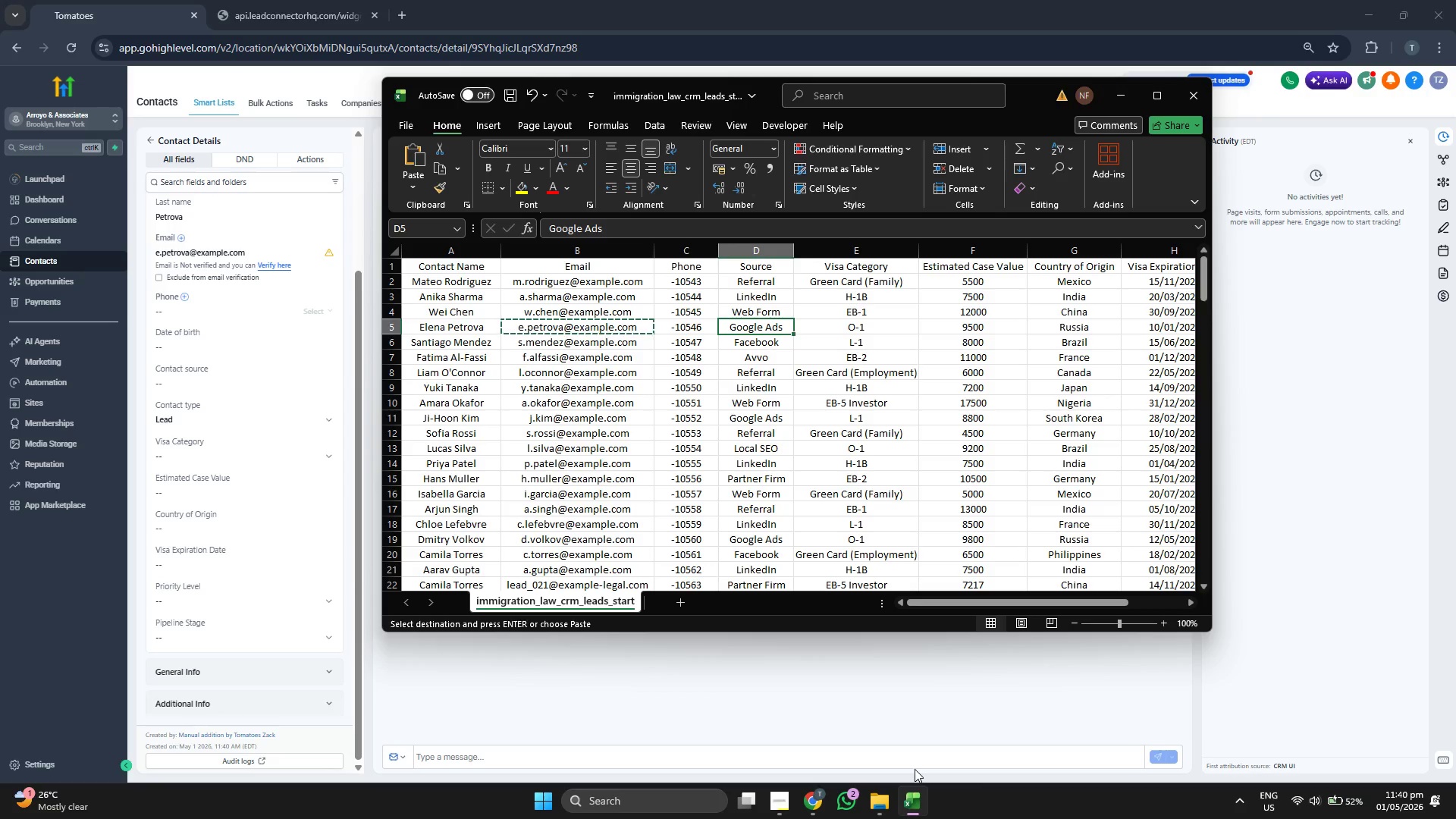 
key(Control+C)
 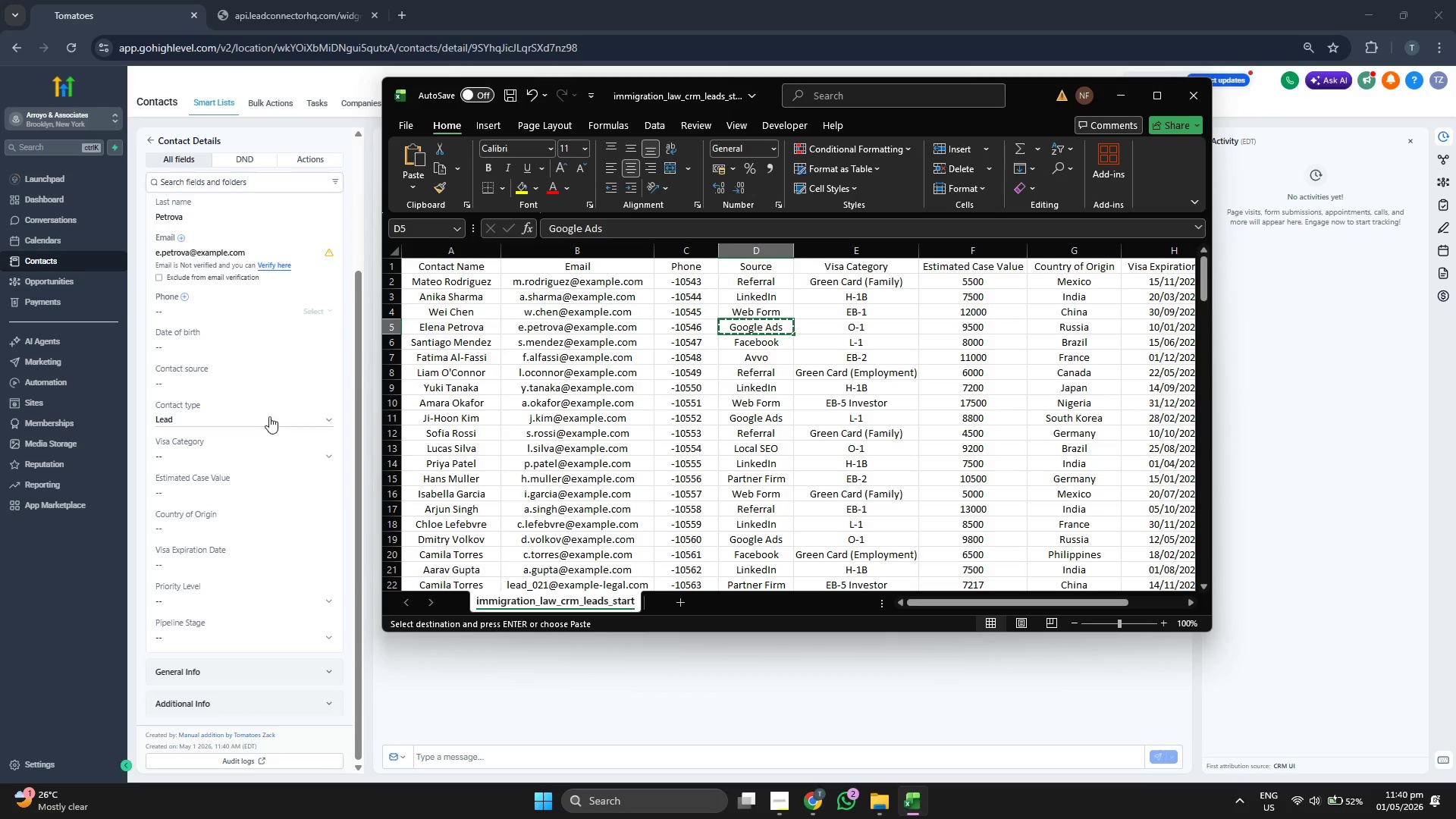 
left_click([242, 390])
 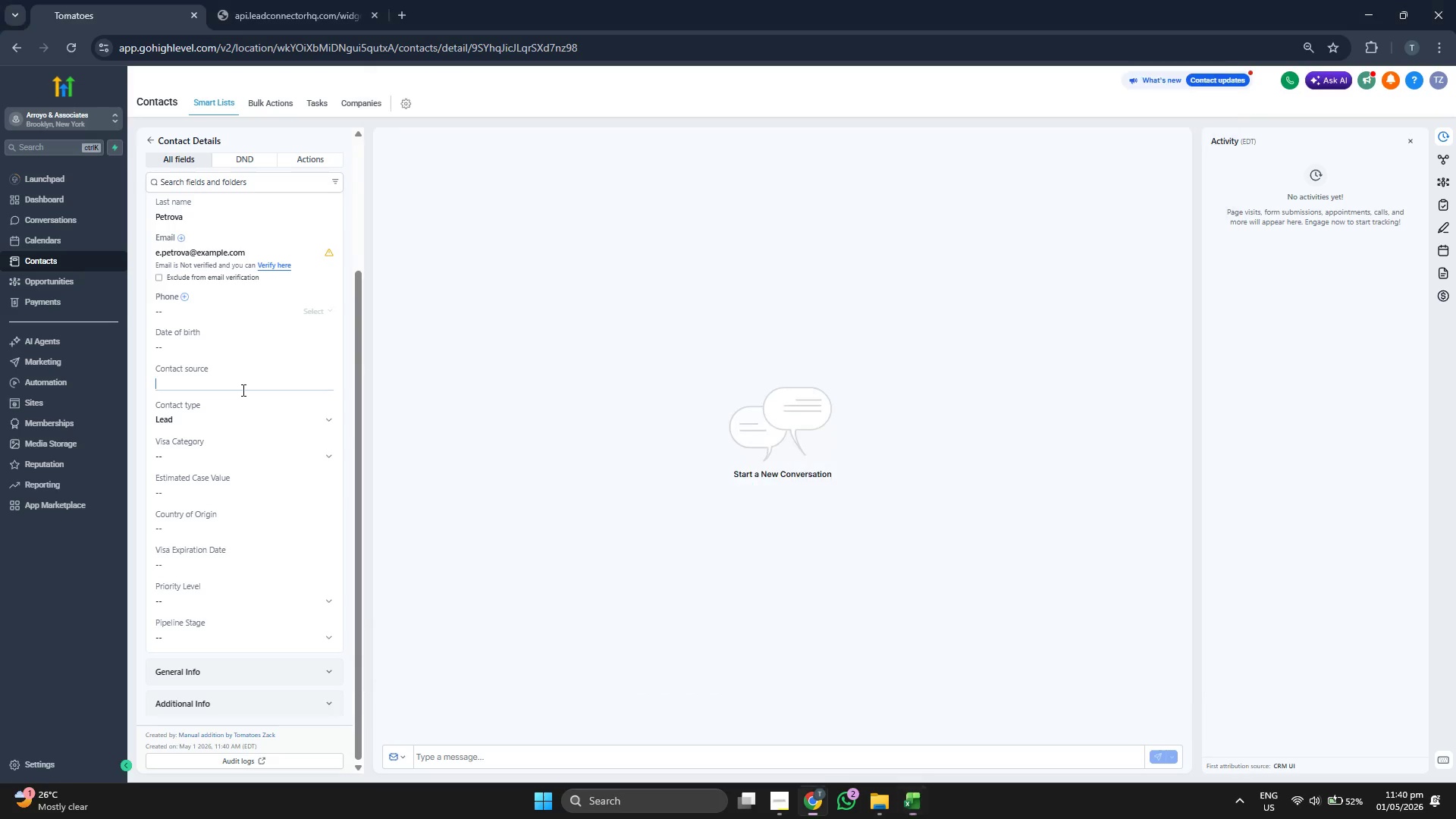 
key(Control+ControlLeft)
 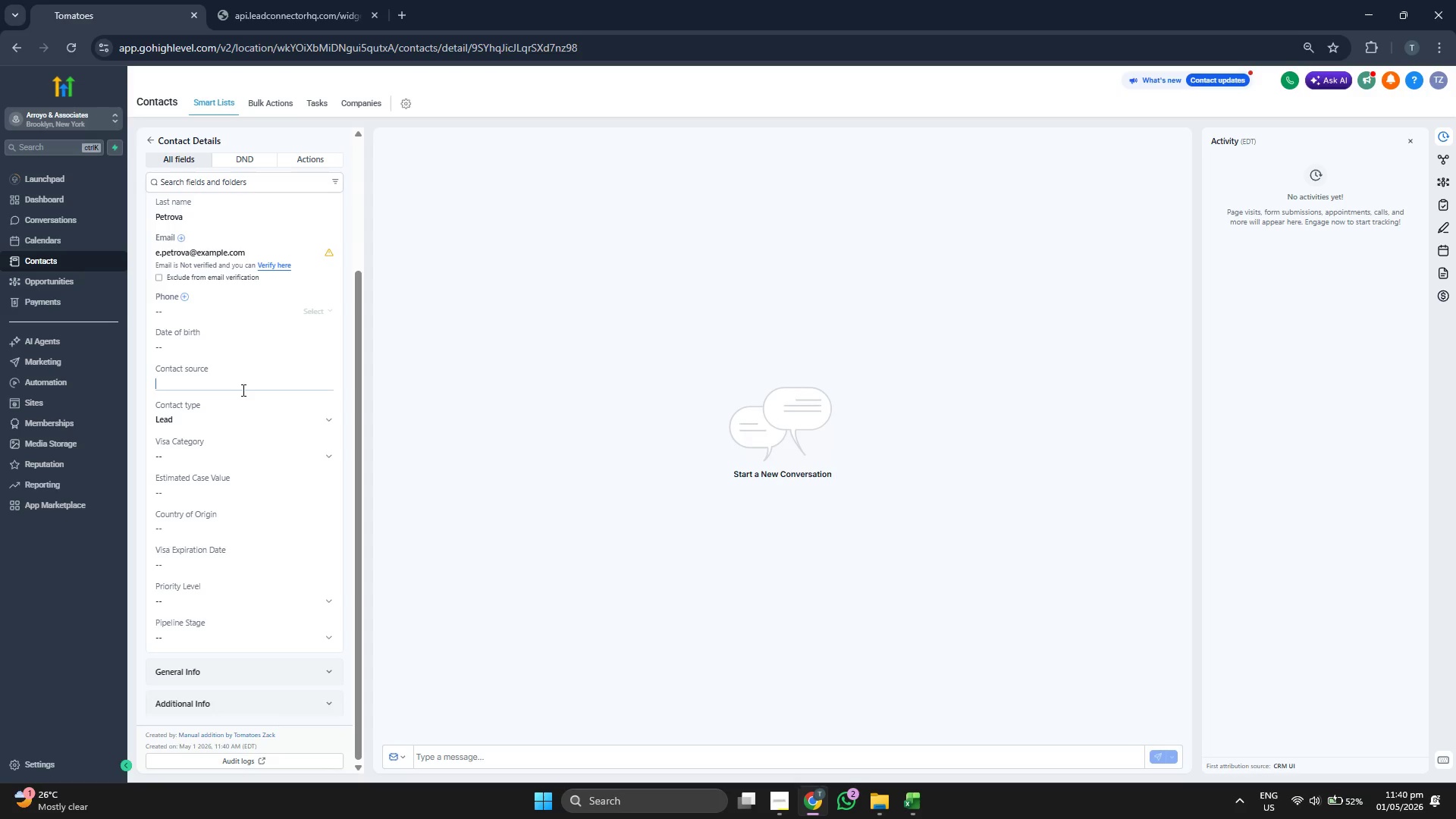 
key(Control+V)
 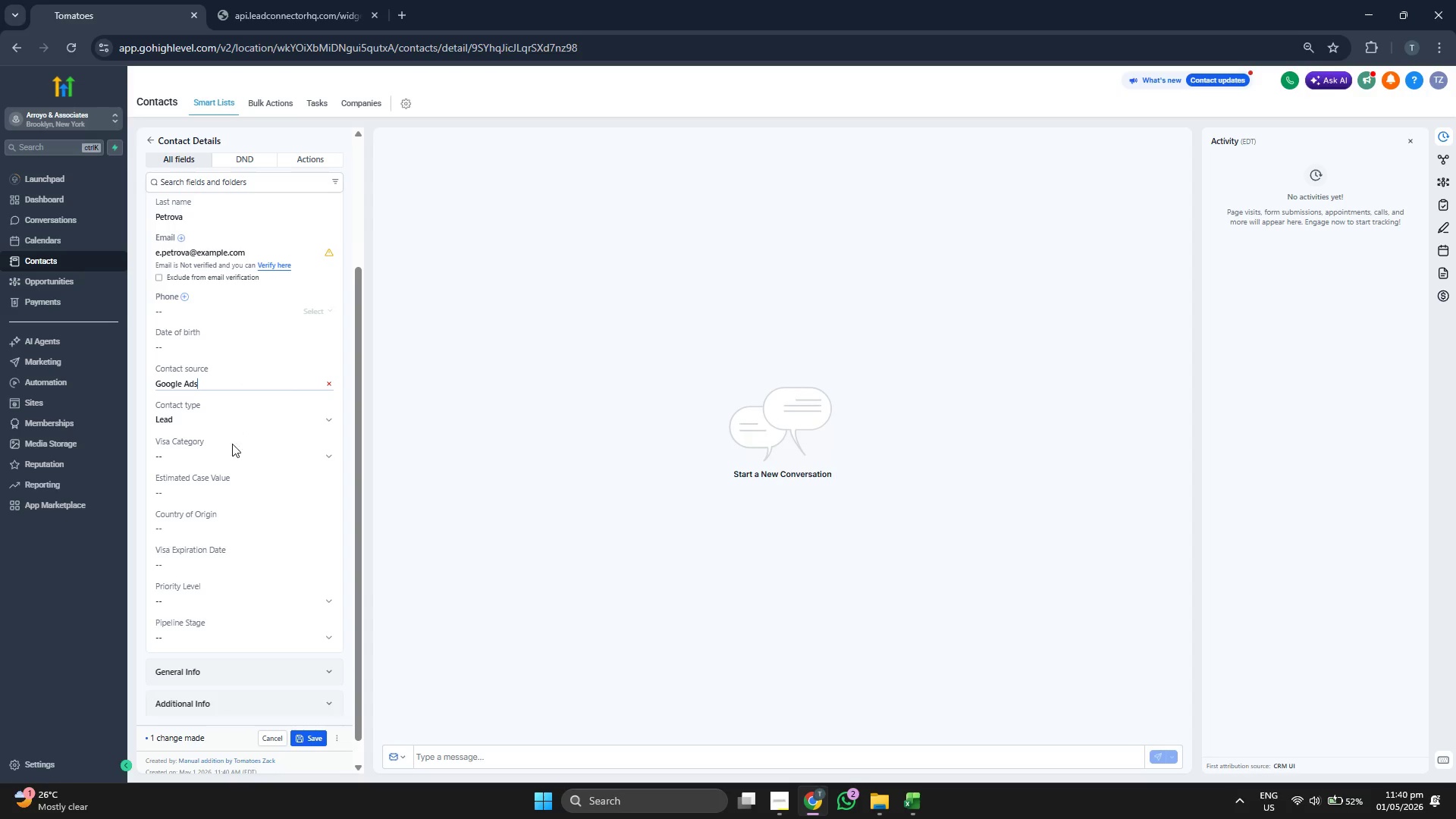 
left_click([228, 454])
 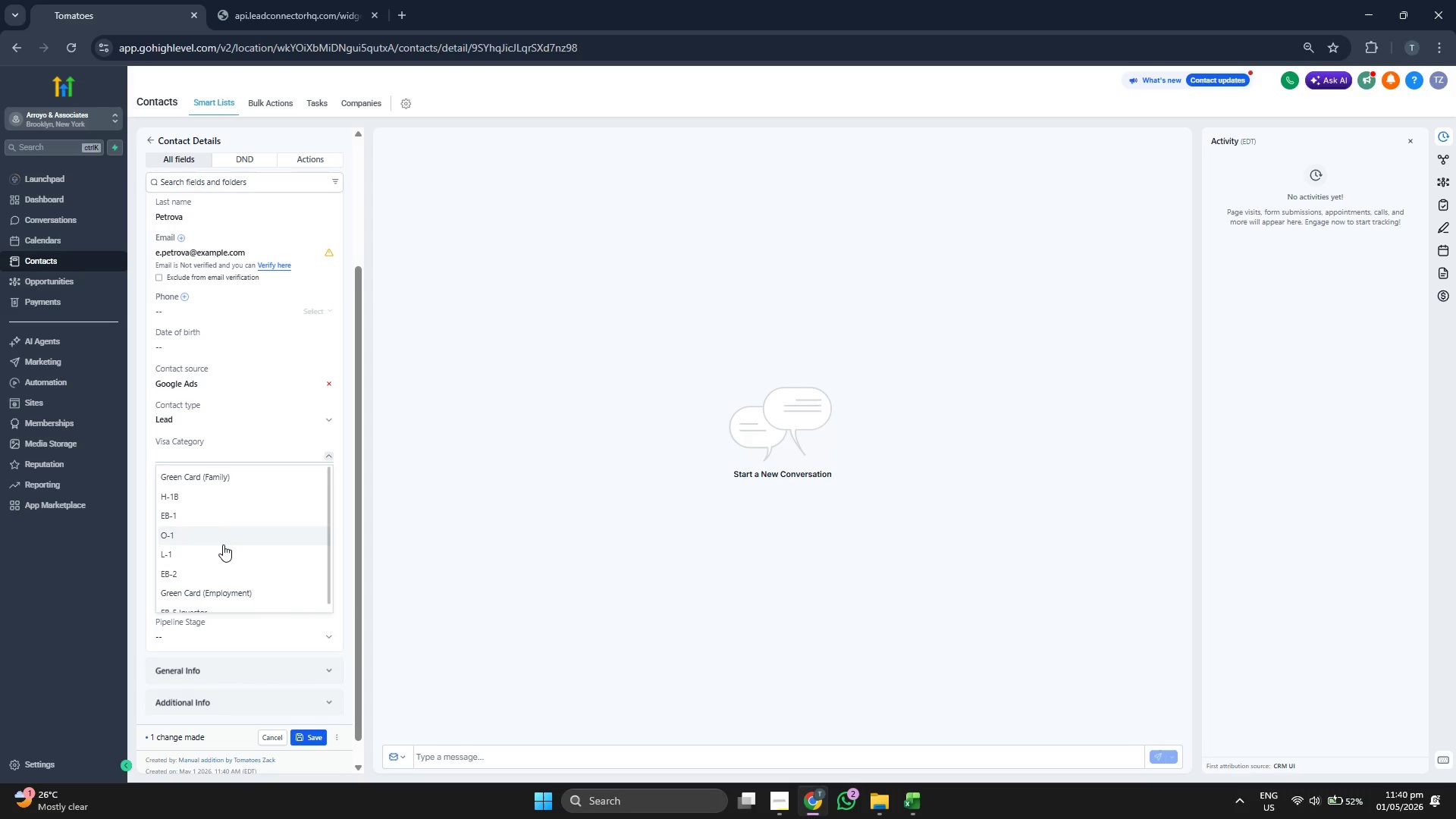 
left_click([224, 535])
 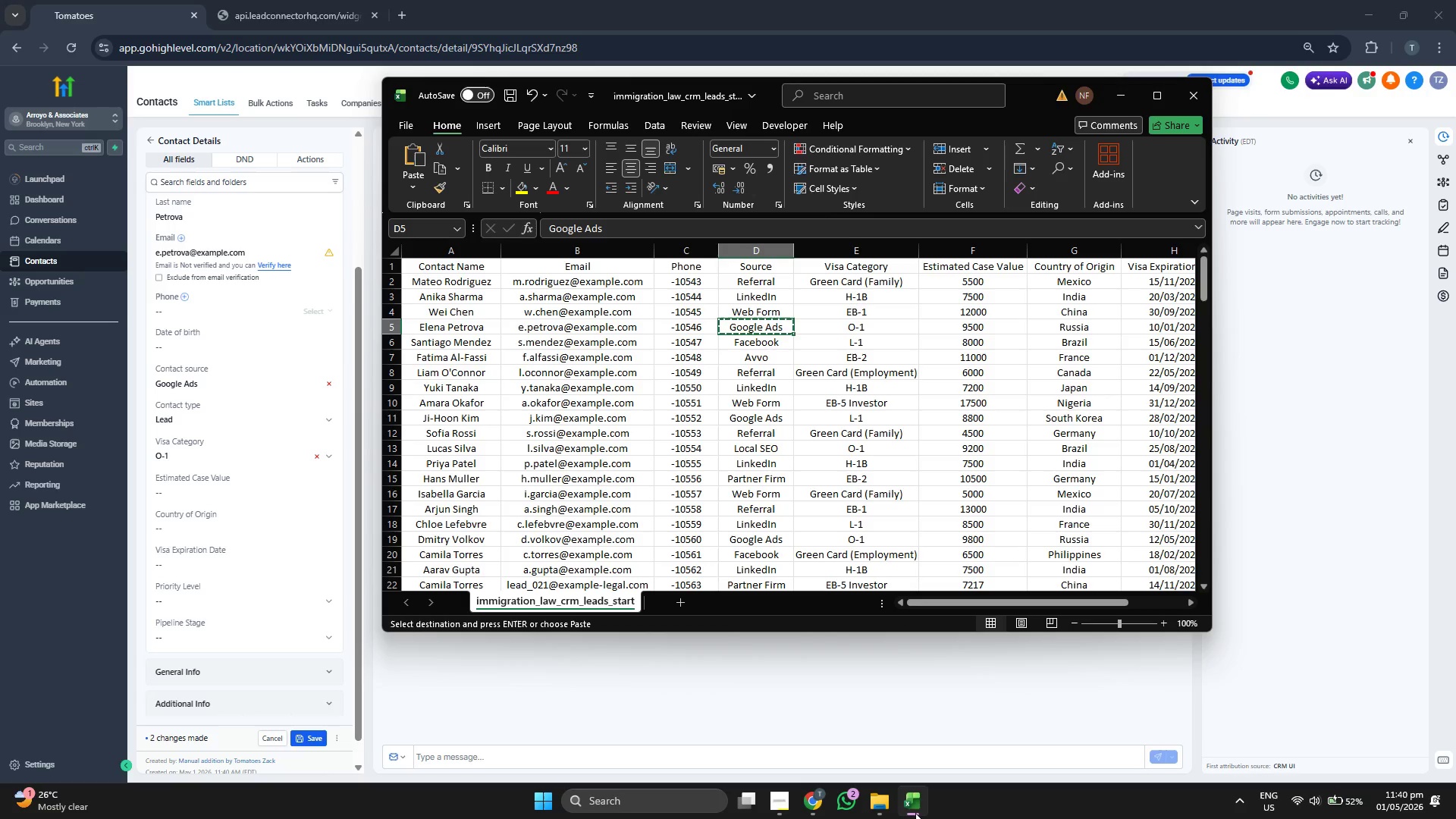 
wait(5.09)
 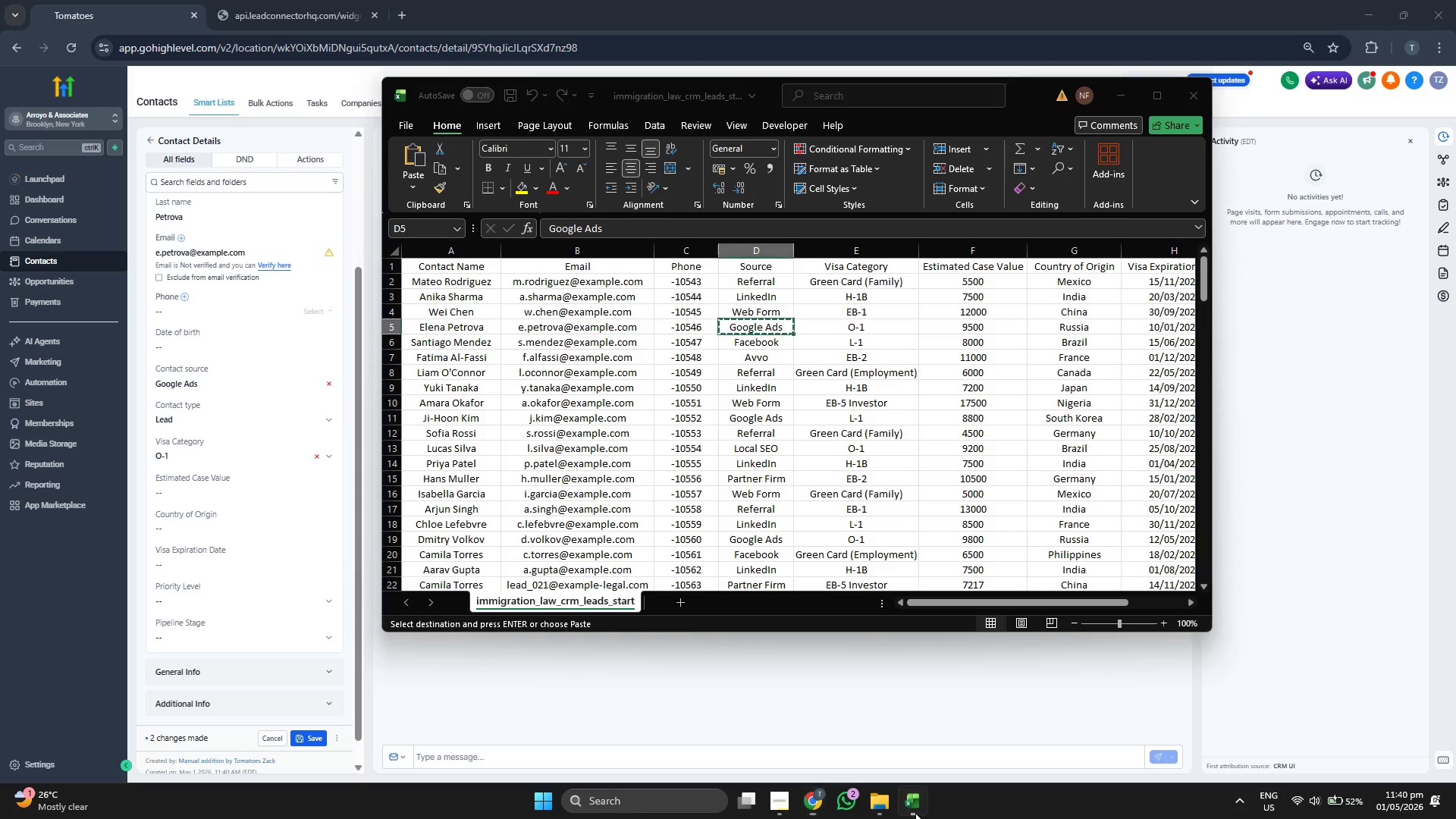 
key(ArrowRight)
 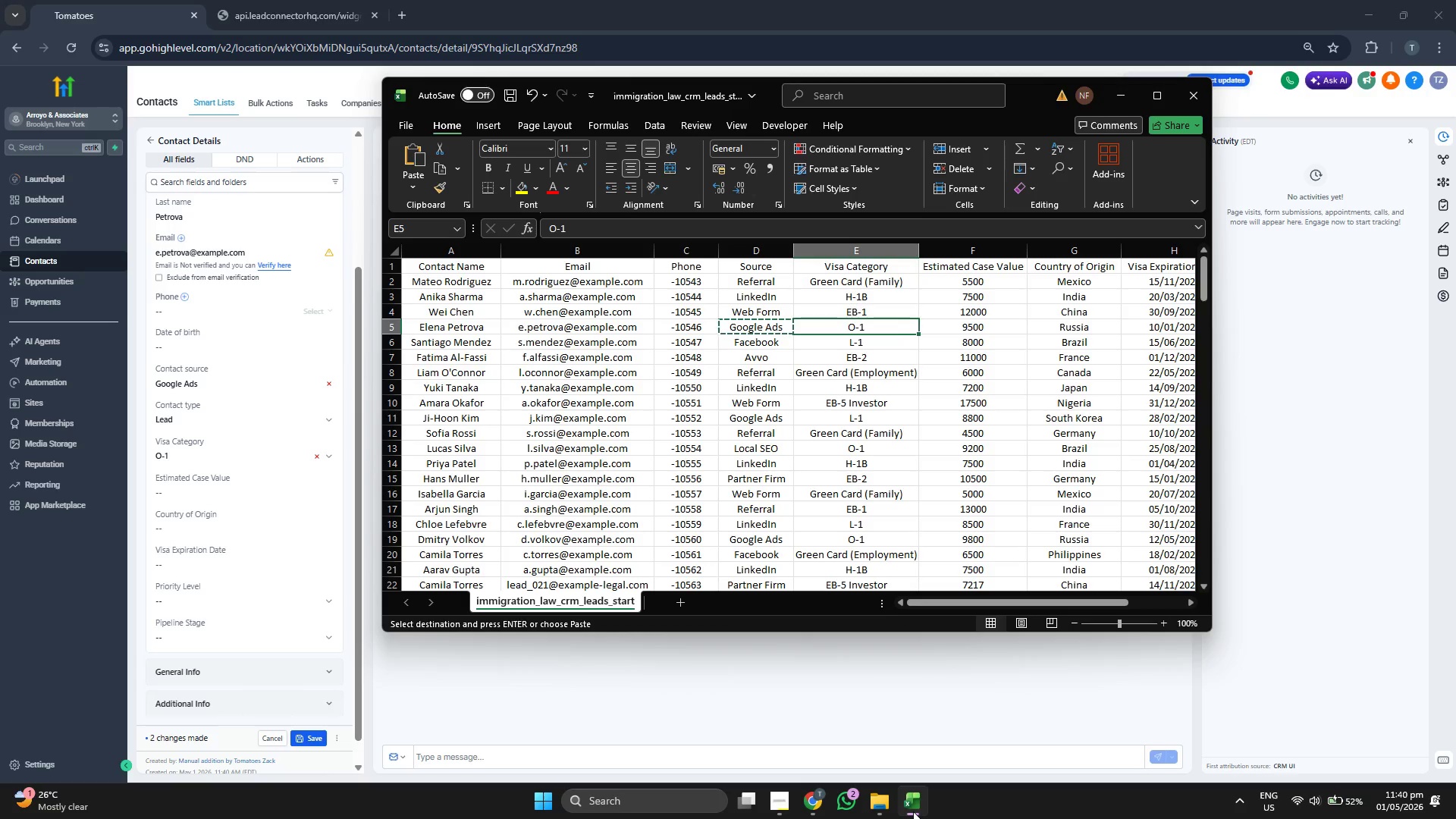 
key(ArrowRight)
 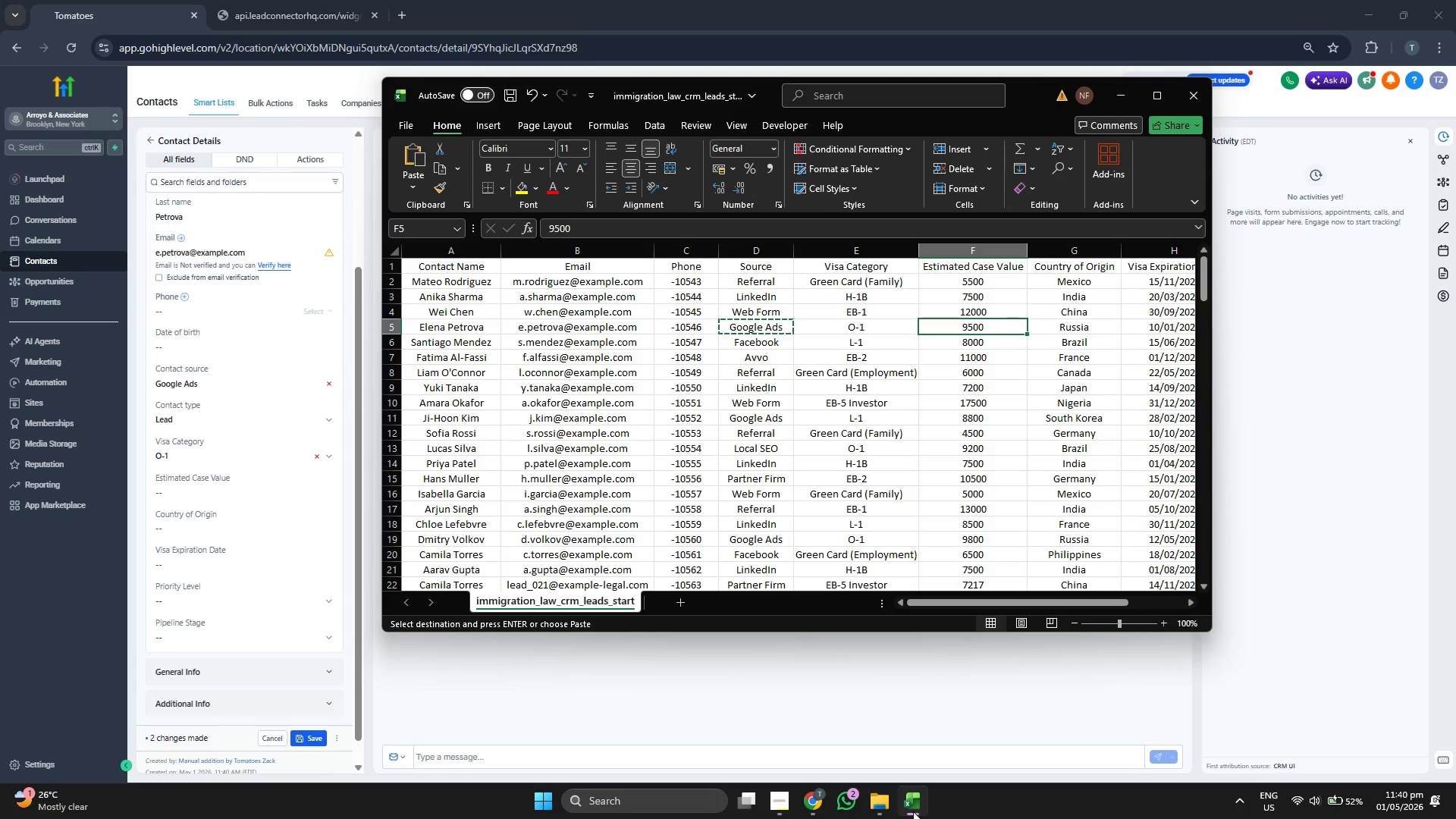 
key(ArrowRight)
 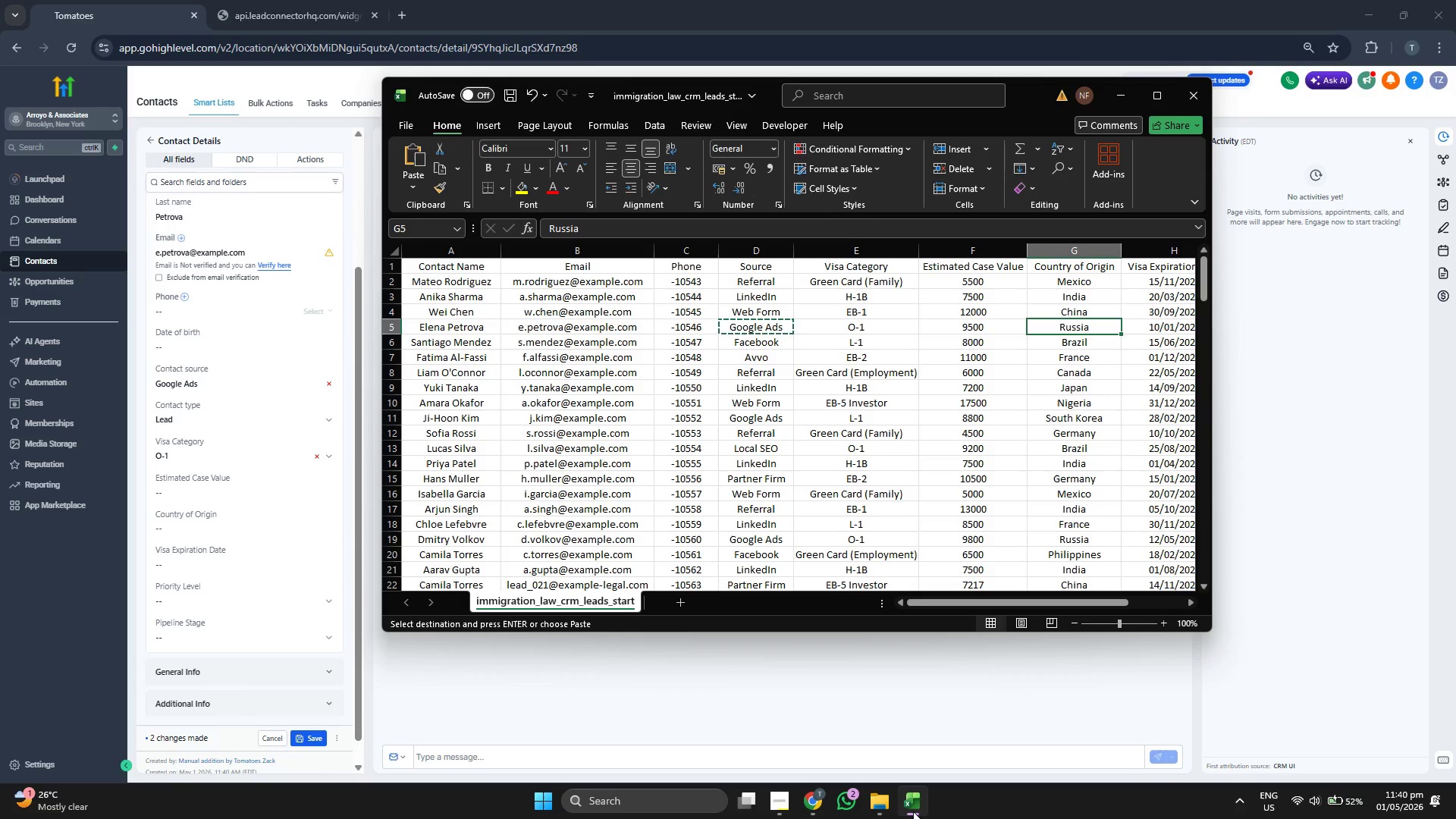 
key(Control+ControlLeft)
 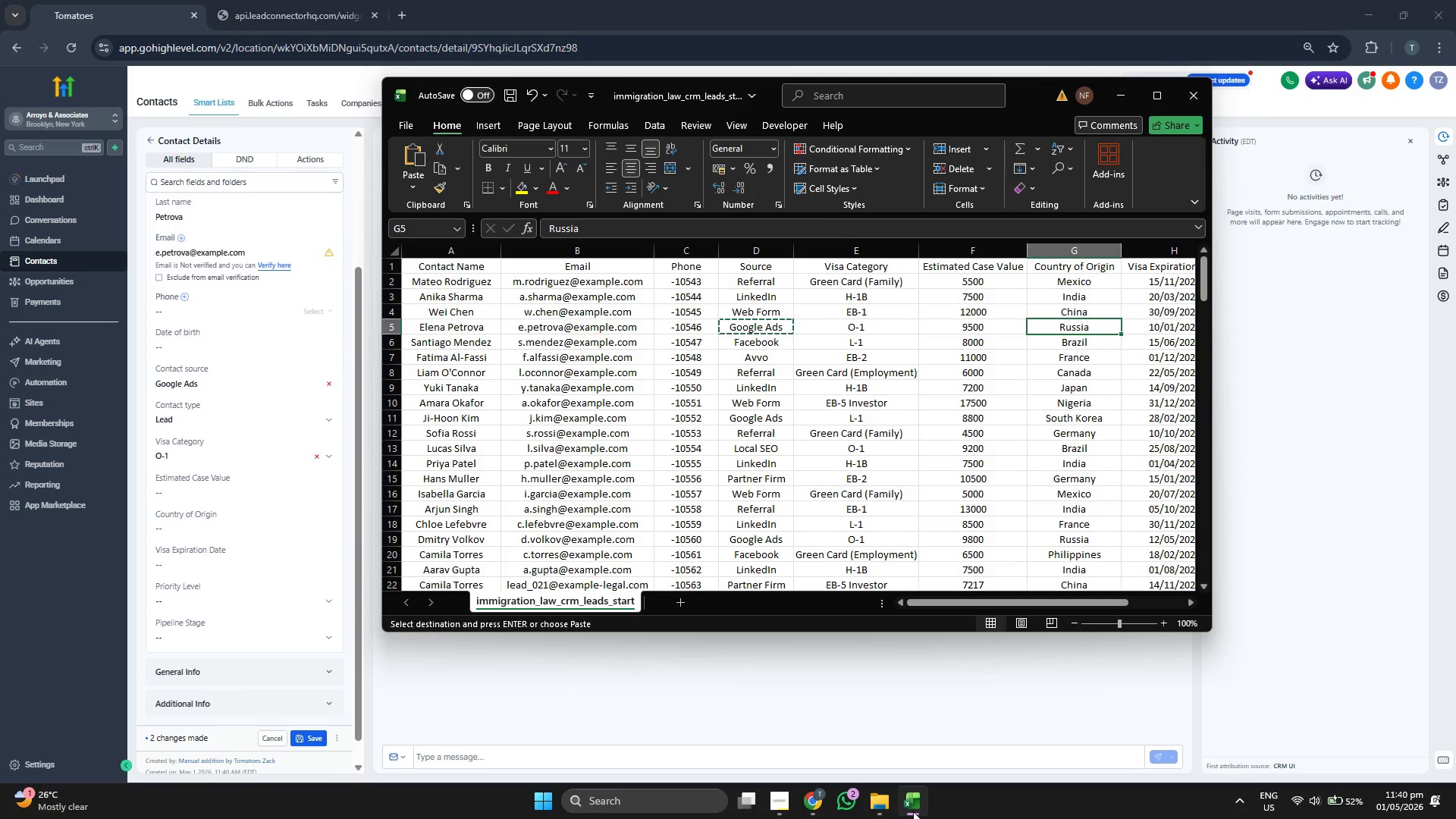 
key(Control+C)
 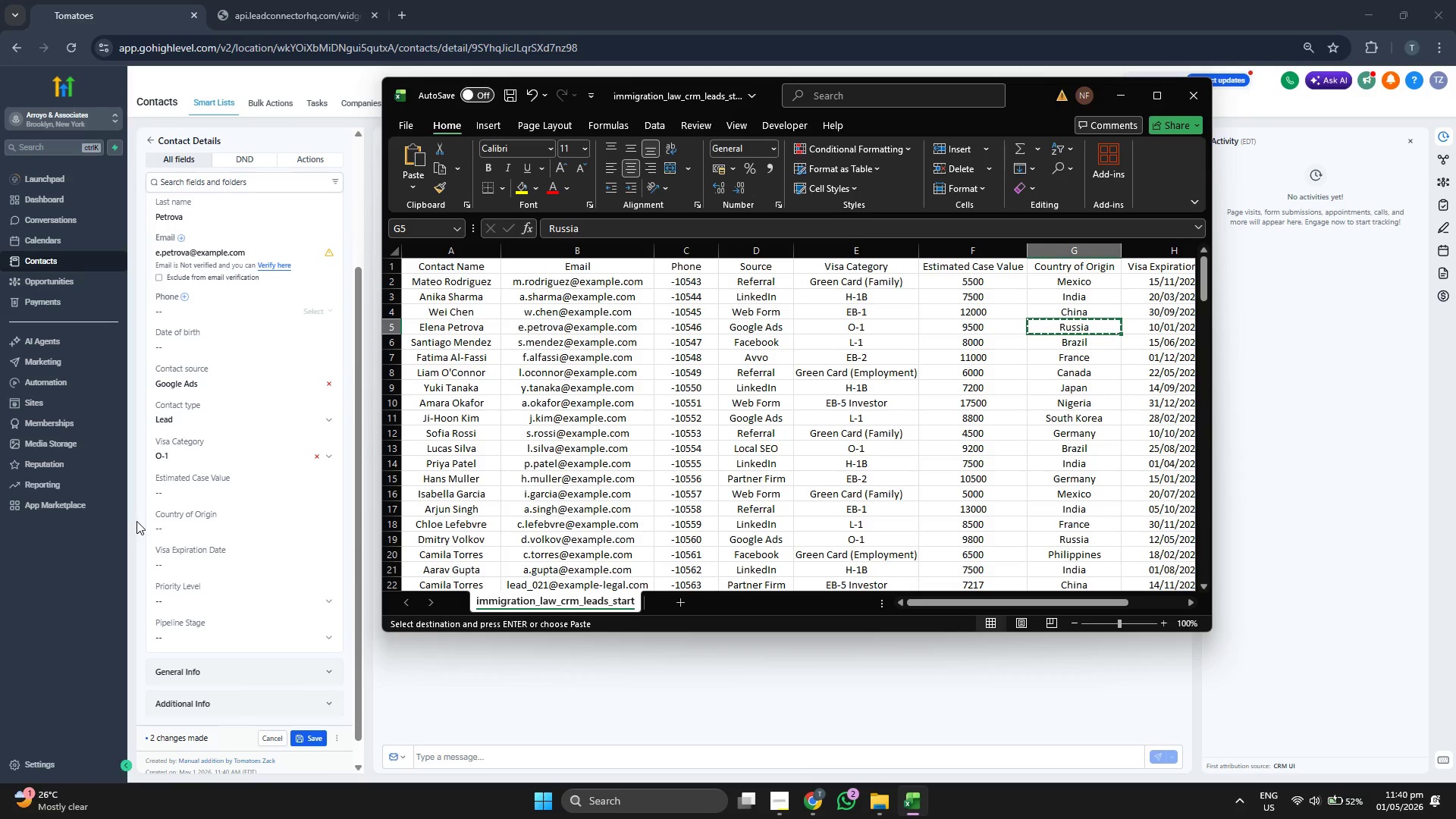 
left_click([195, 527])
 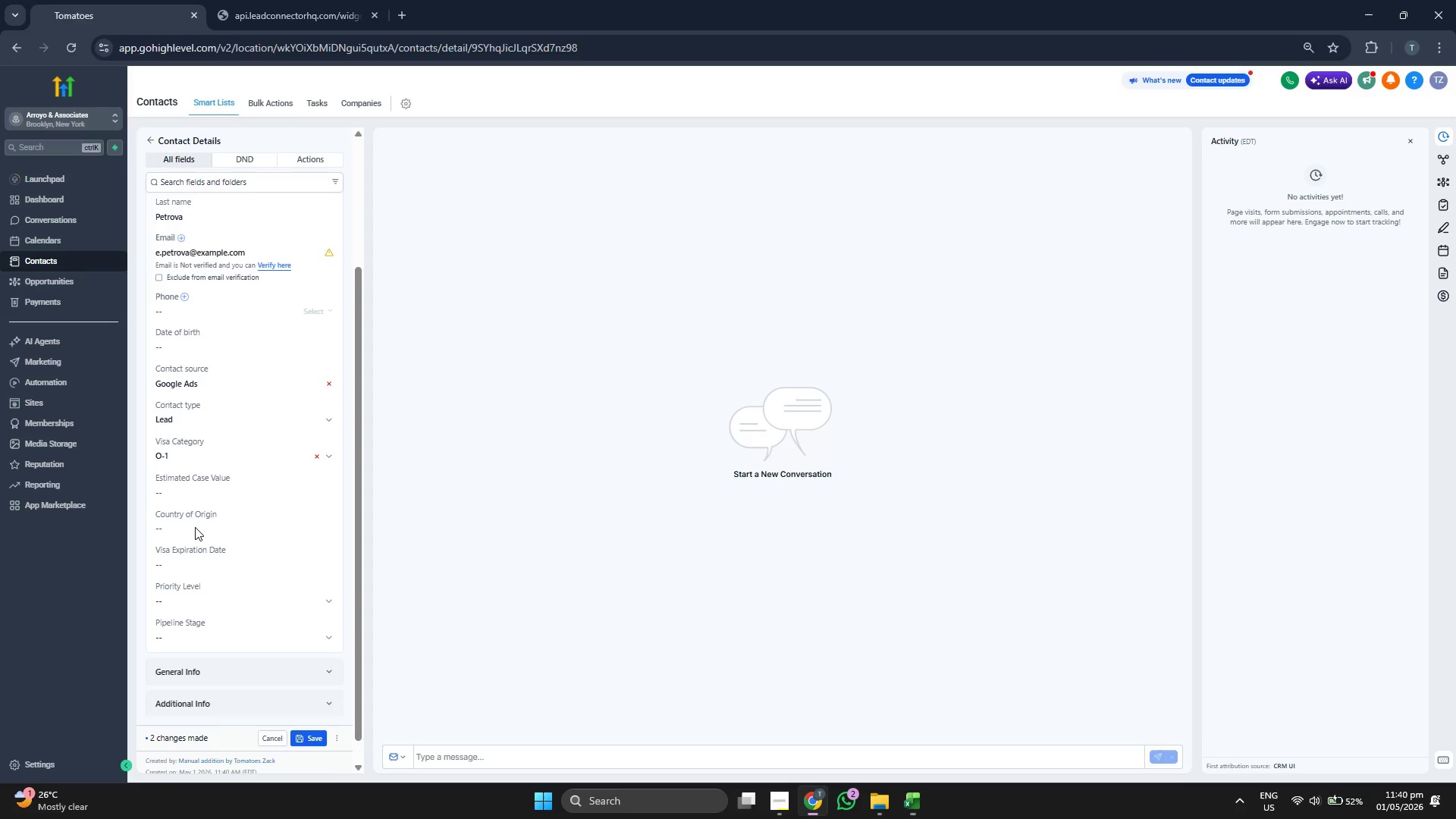 
key(Control+V)
 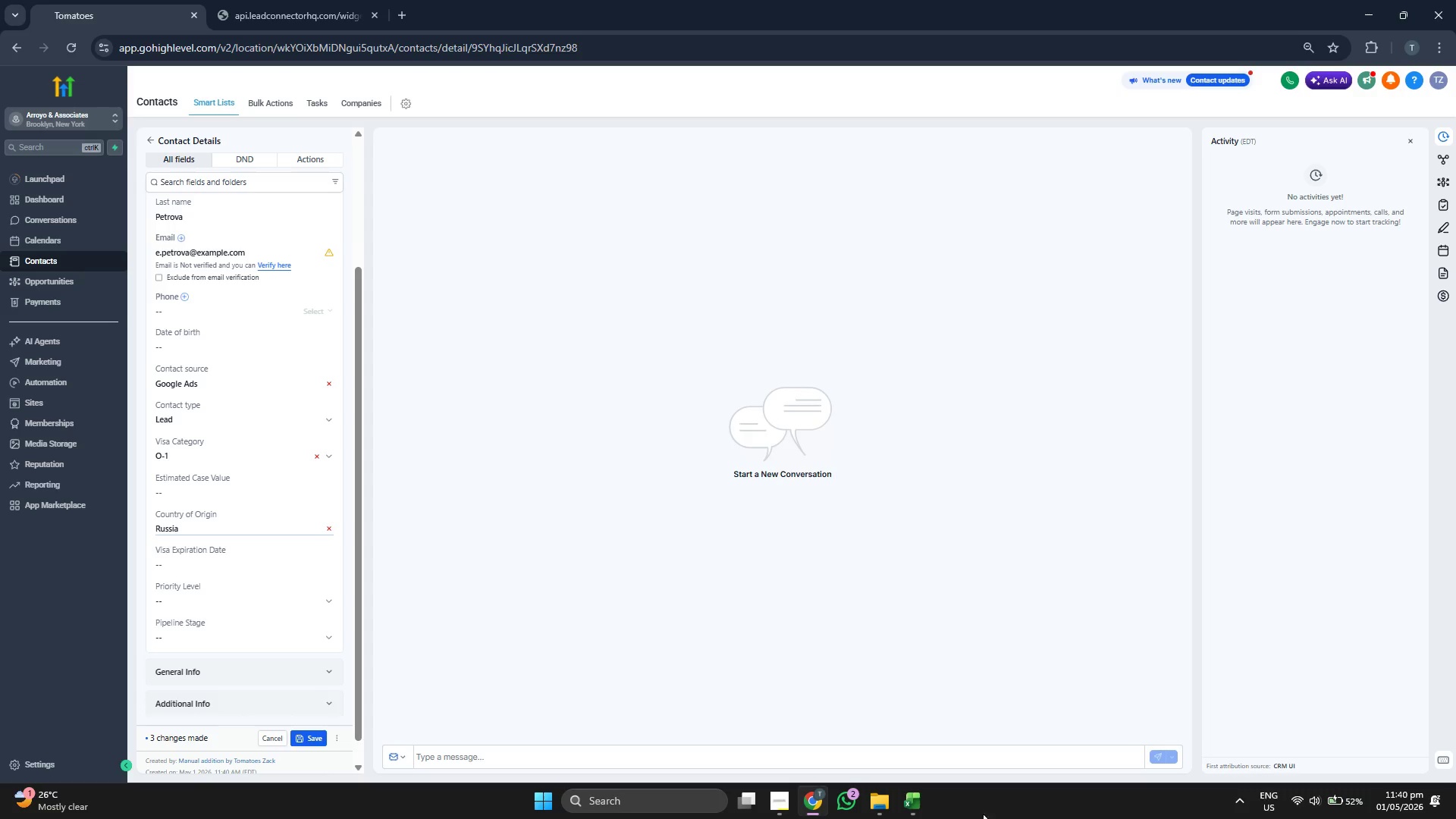 
left_click([918, 802])
 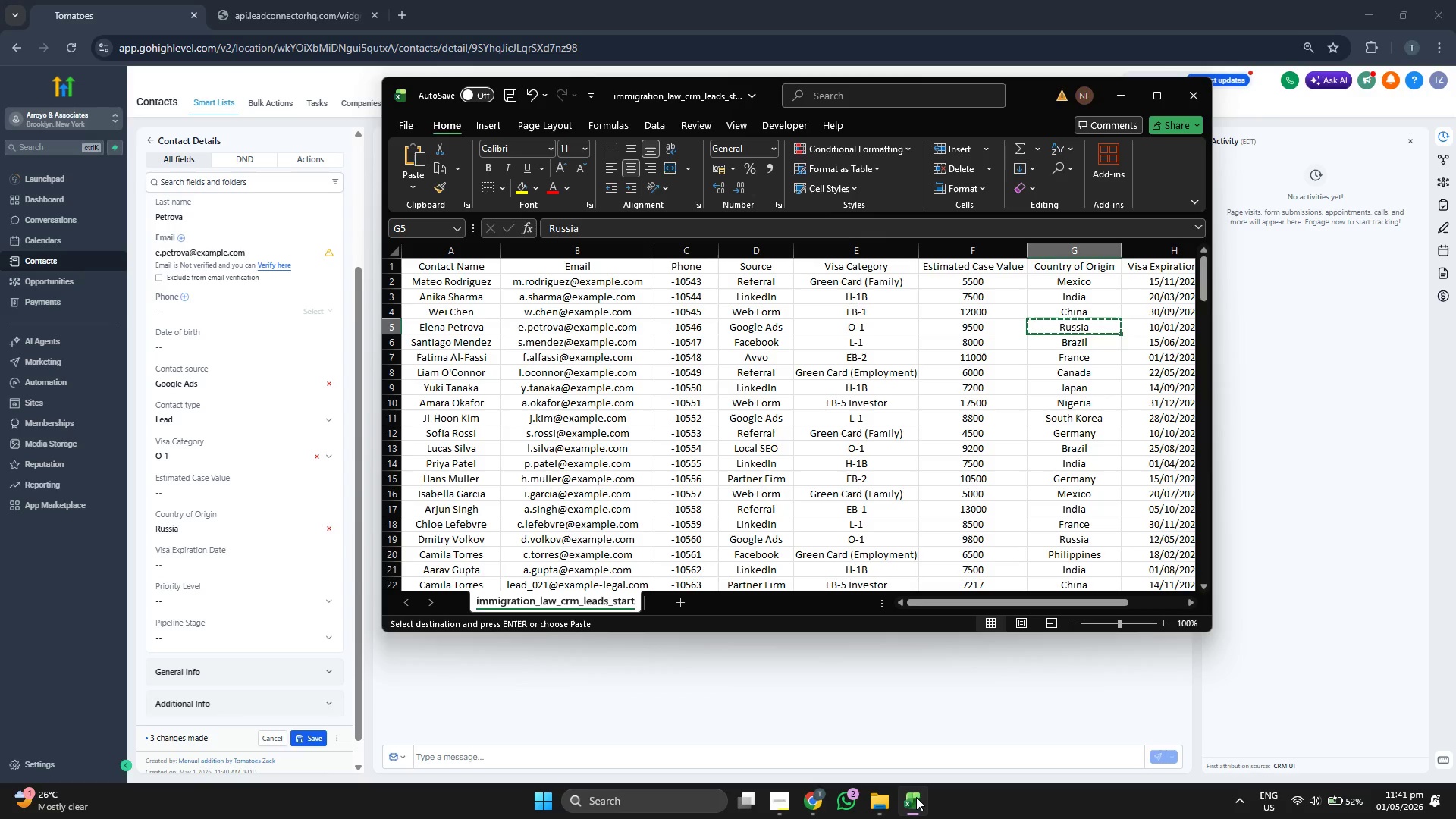 
key(ArrowLeft)
 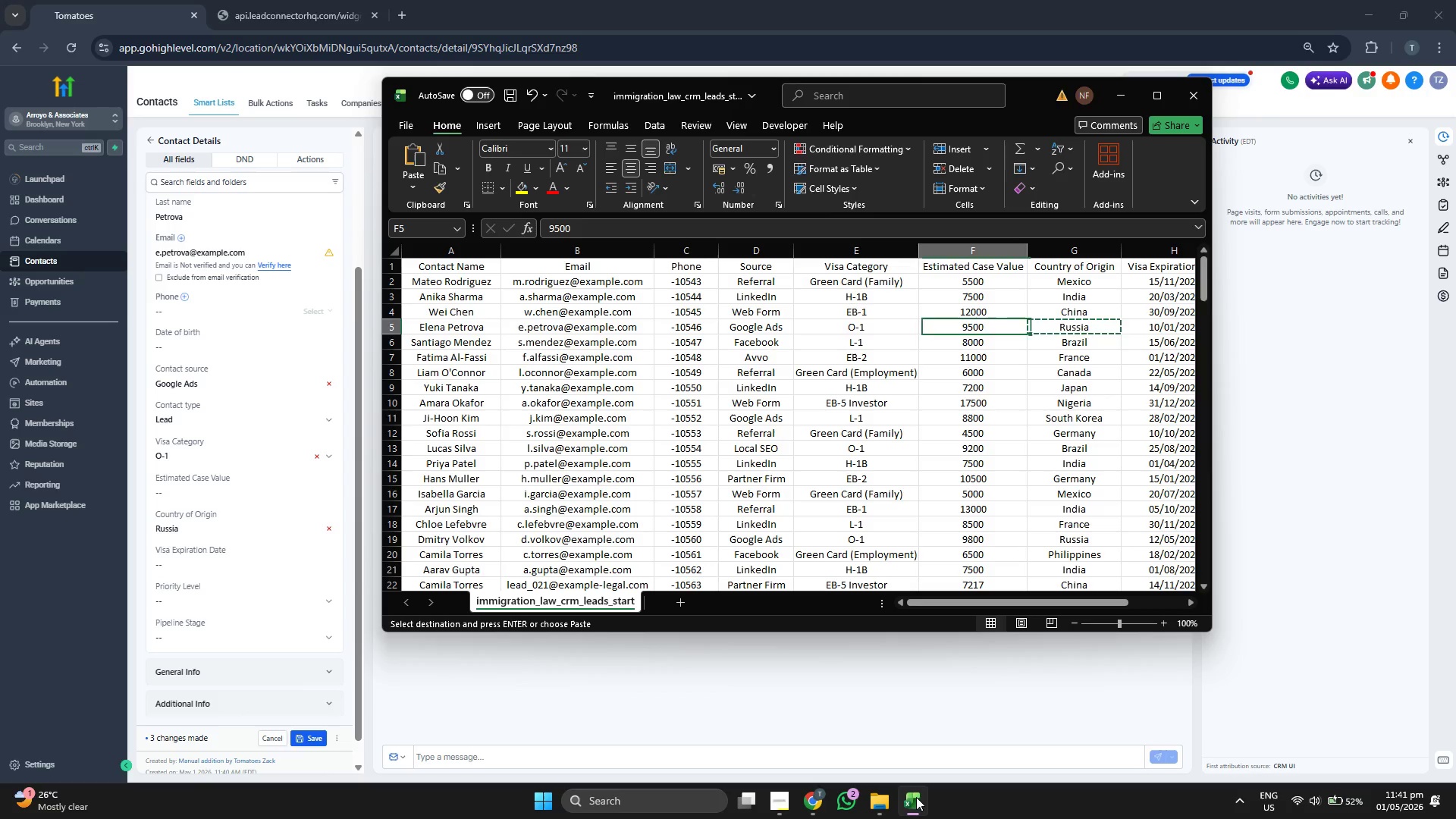 
key(ArrowLeft)
 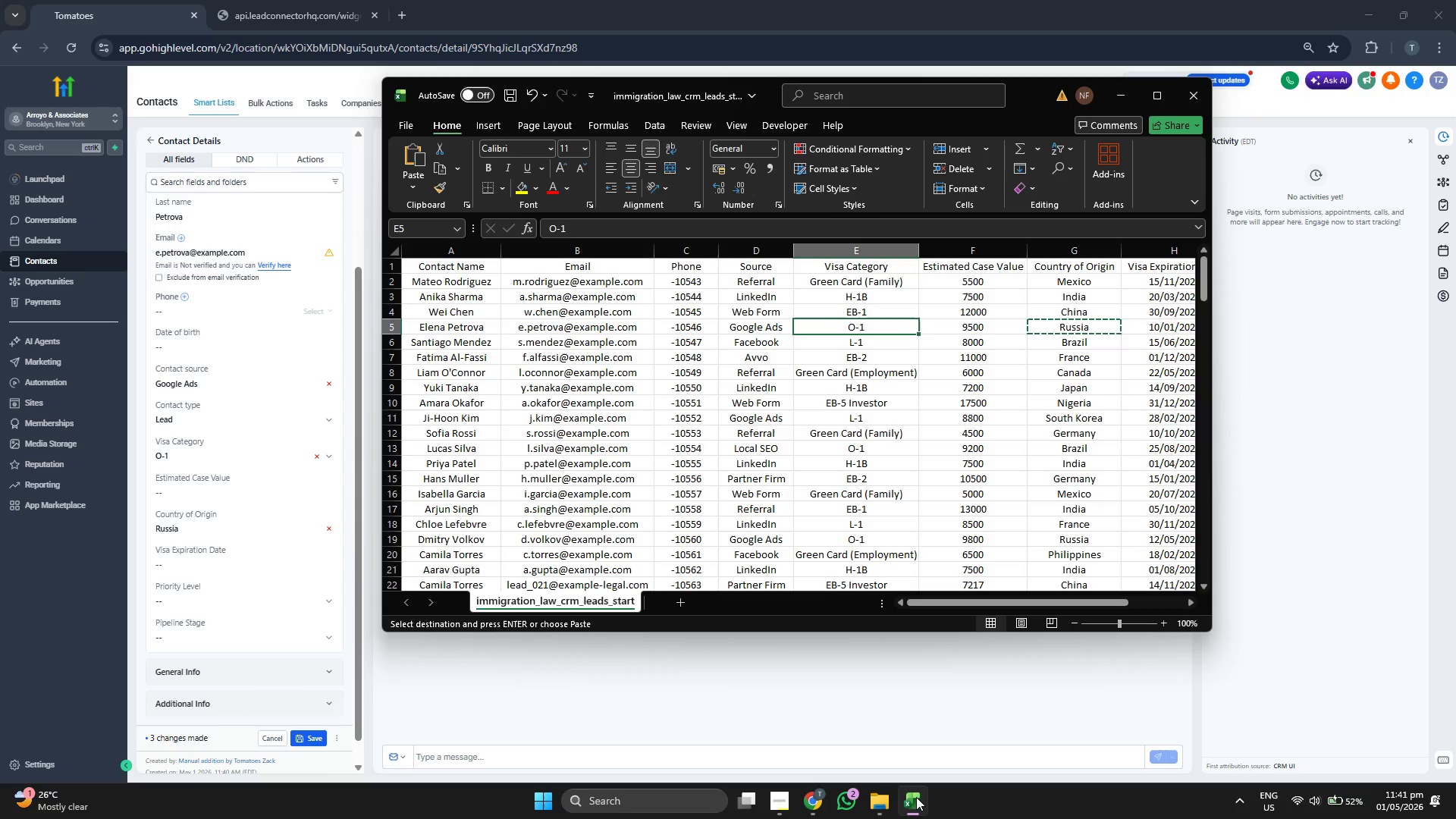 
key(ArrowRight)
 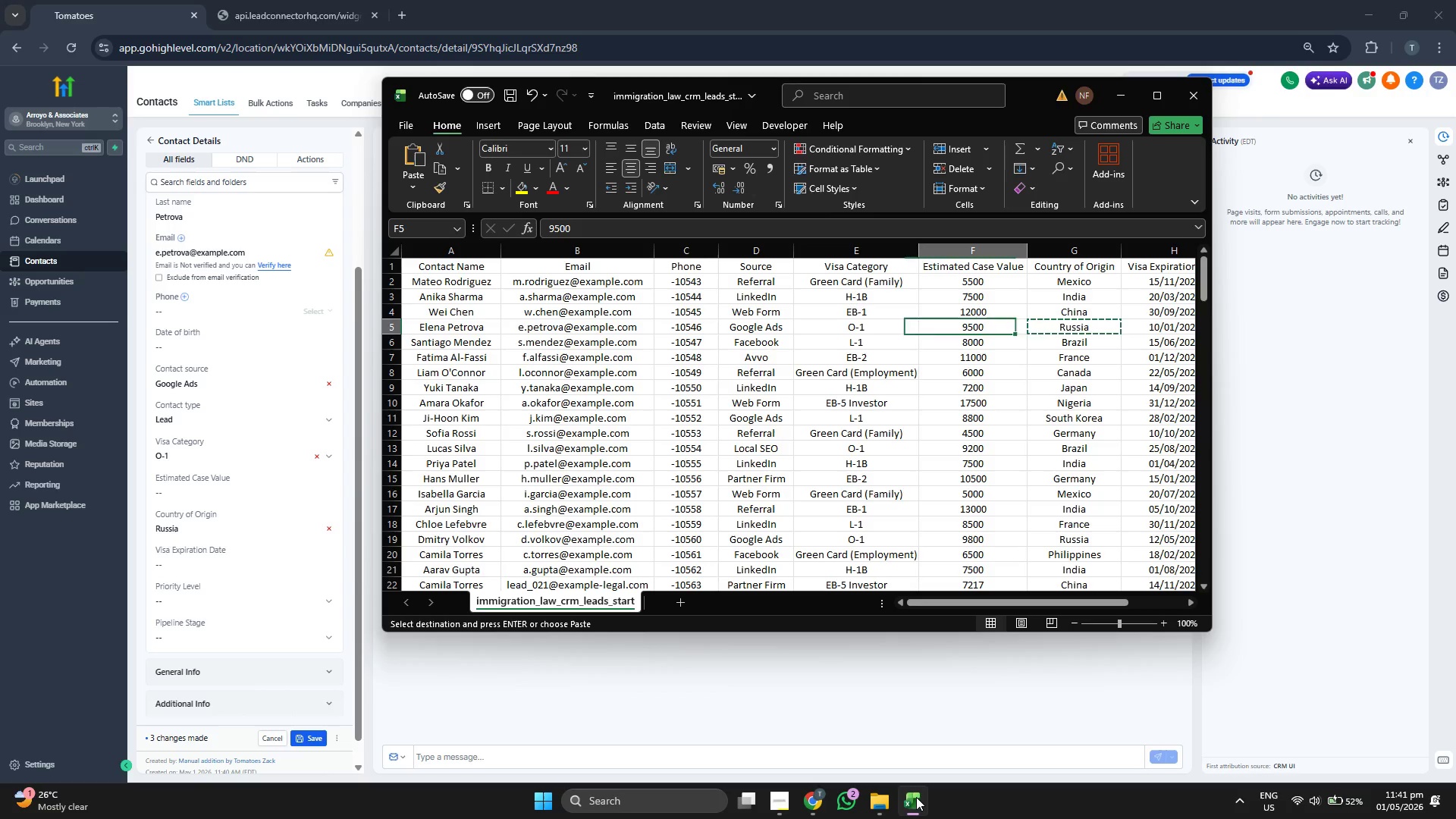 
key(Control+ControlLeft)
 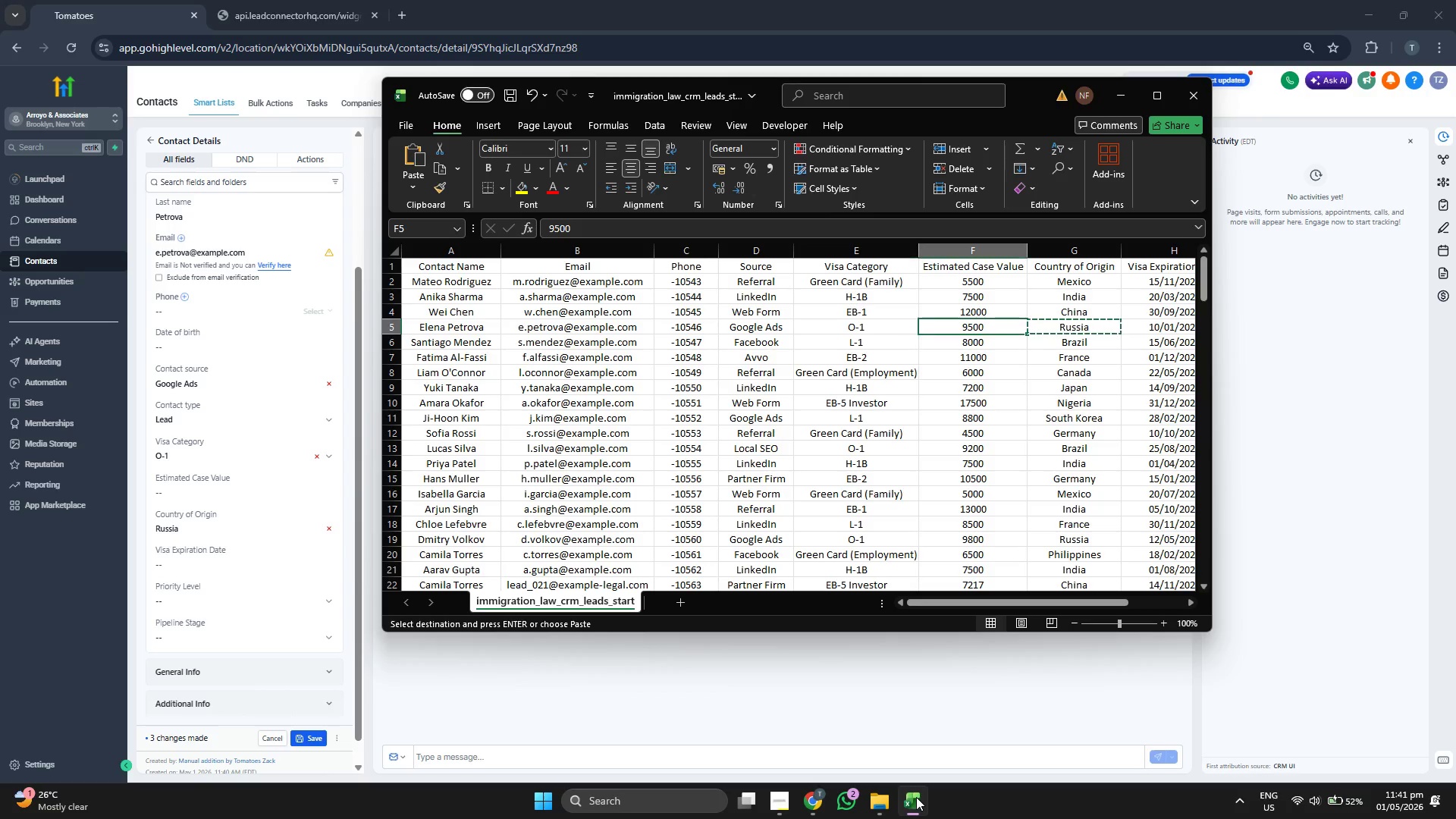 
key(Control+C)
 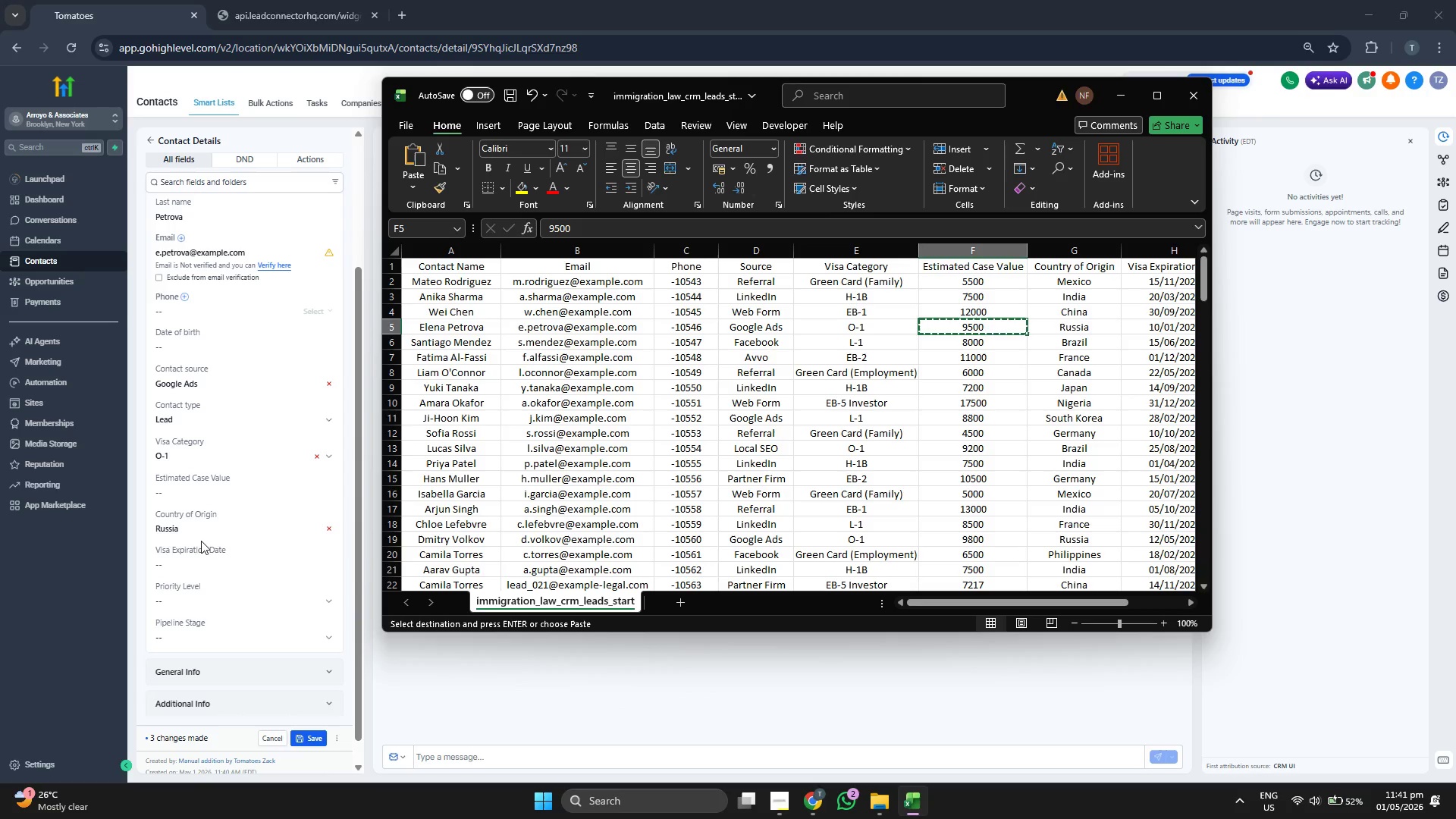 
left_click([216, 493])
 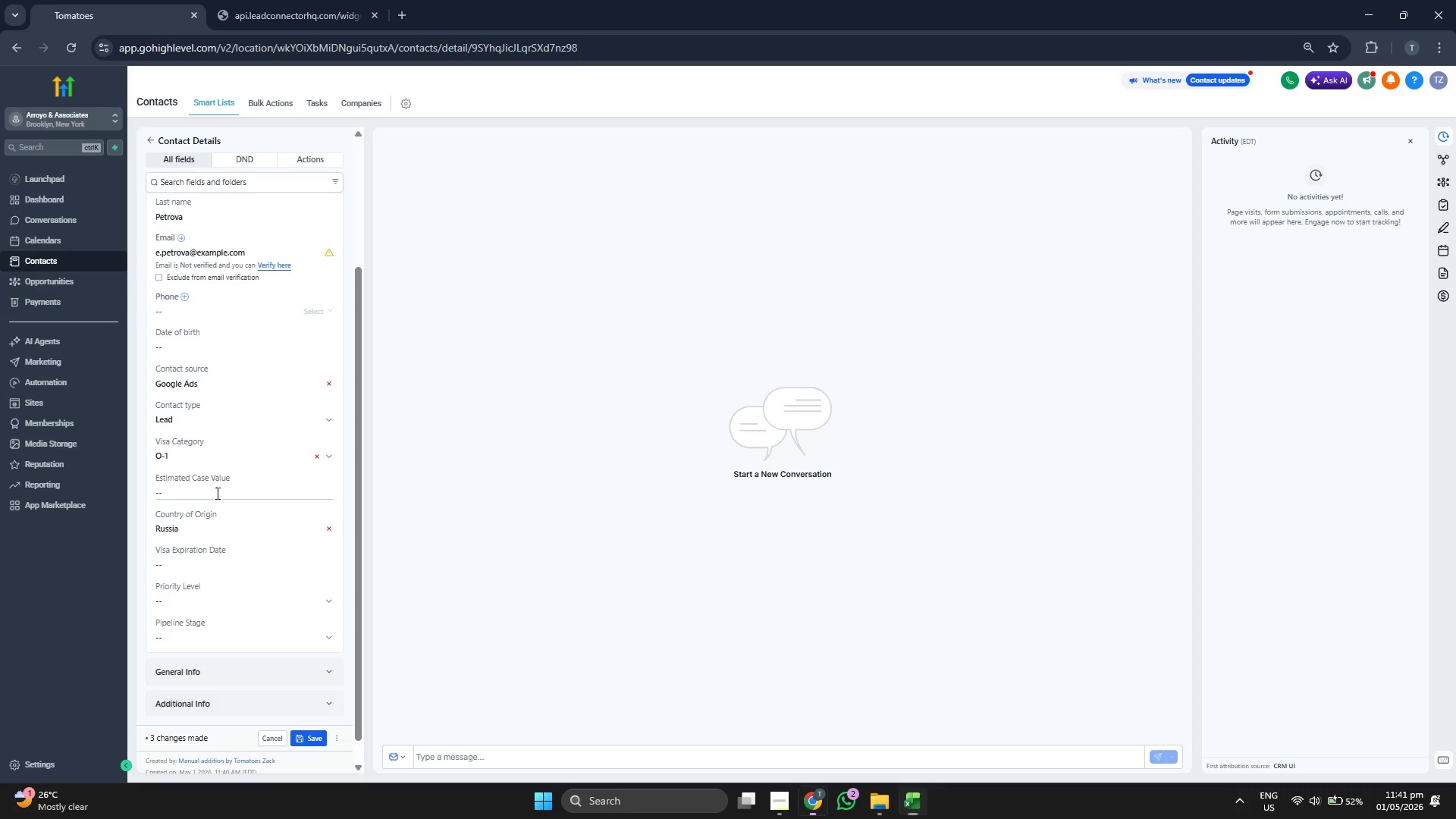 
key(Control+ControlLeft)
 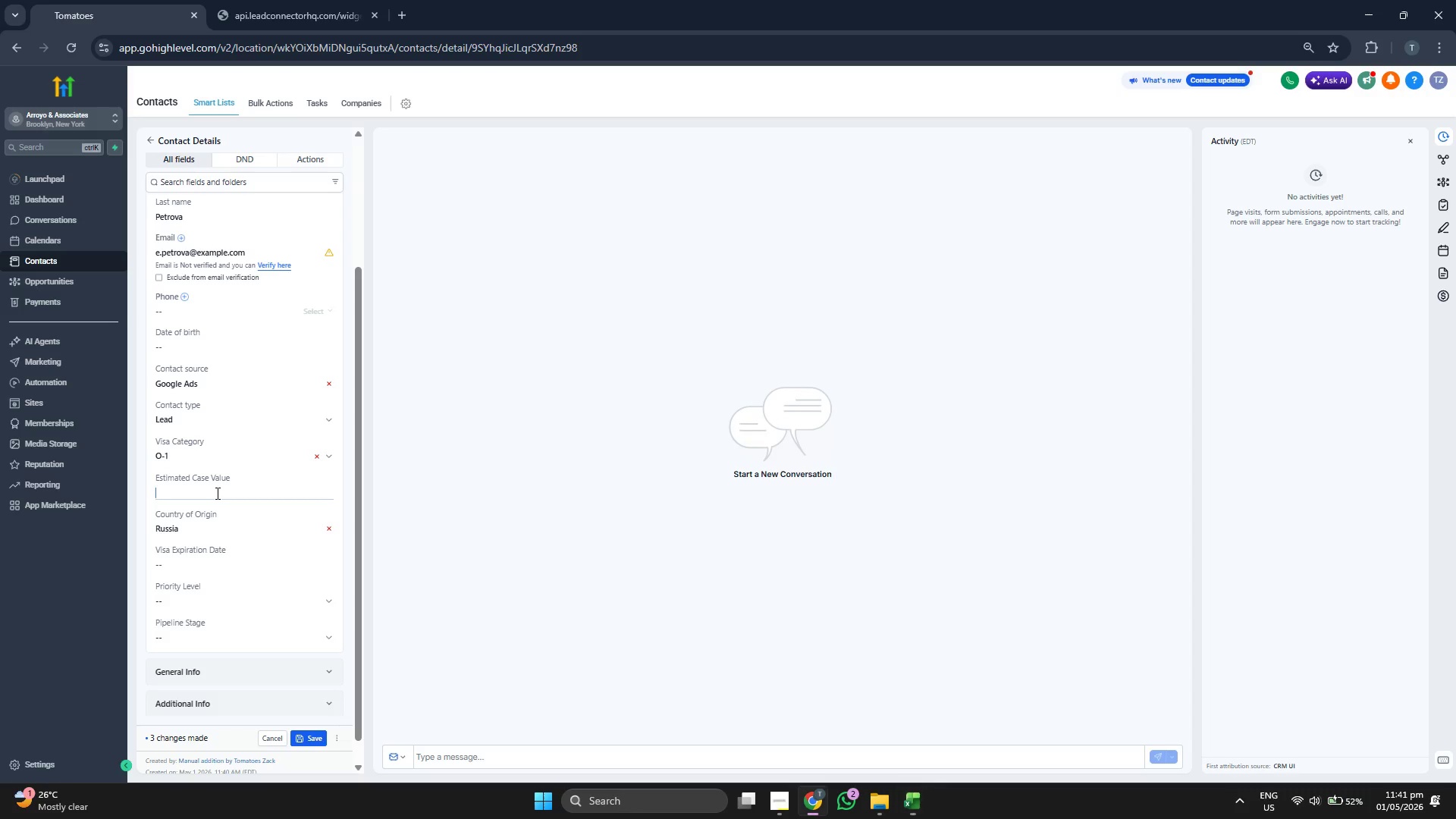 
key(Control+V)
 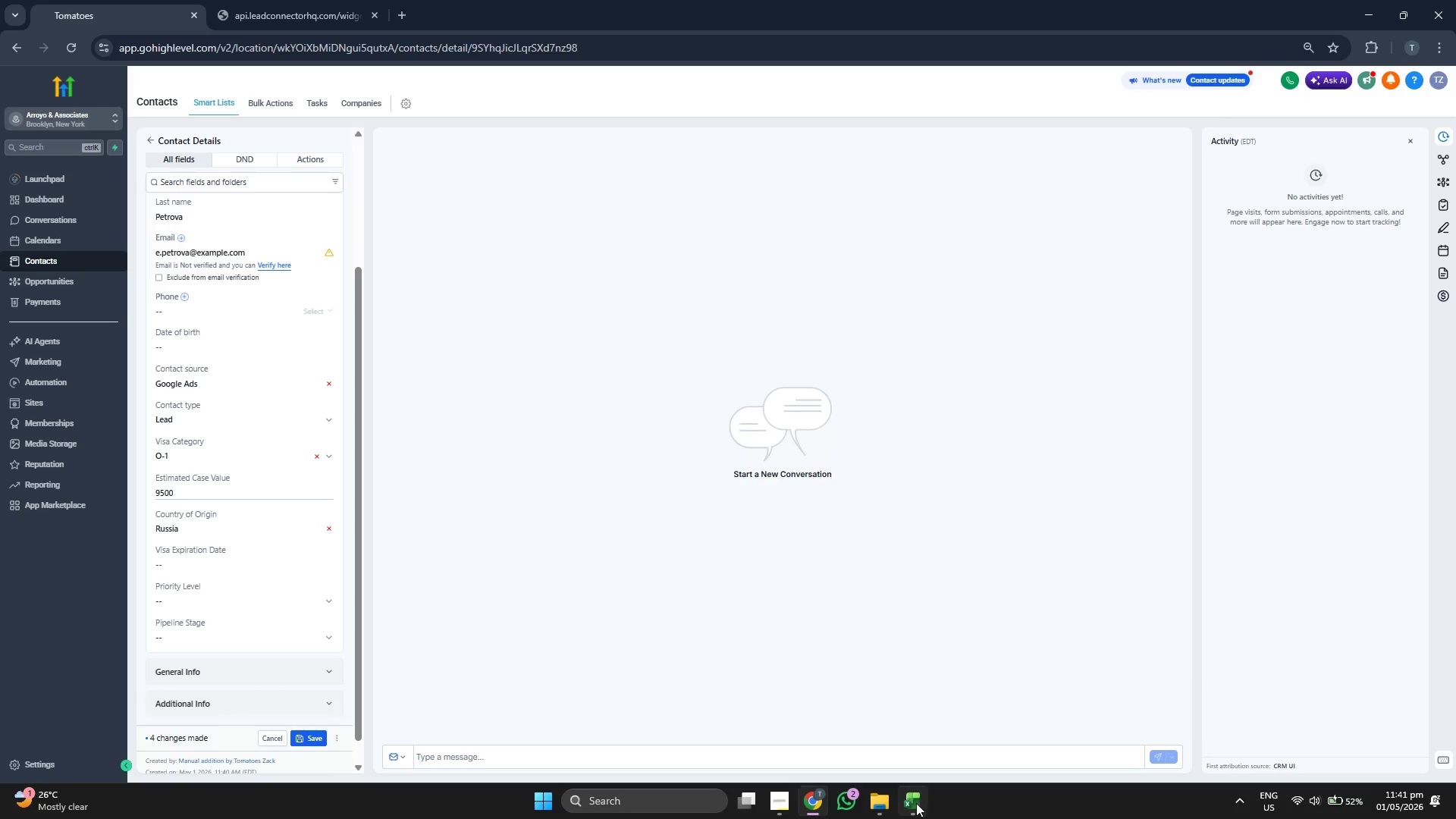 
key(ArrowRight)
 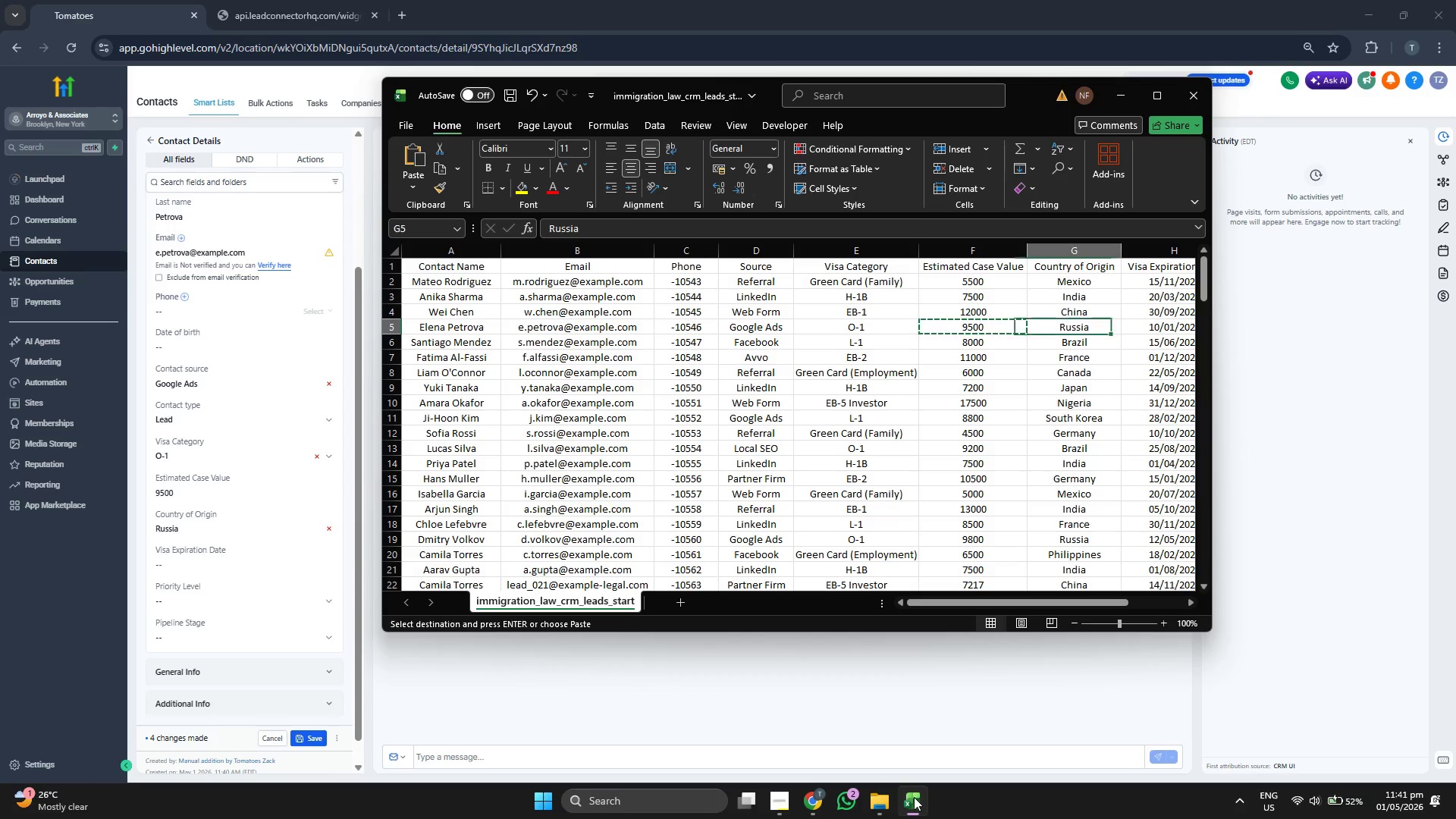 
key(ArrowRight)
 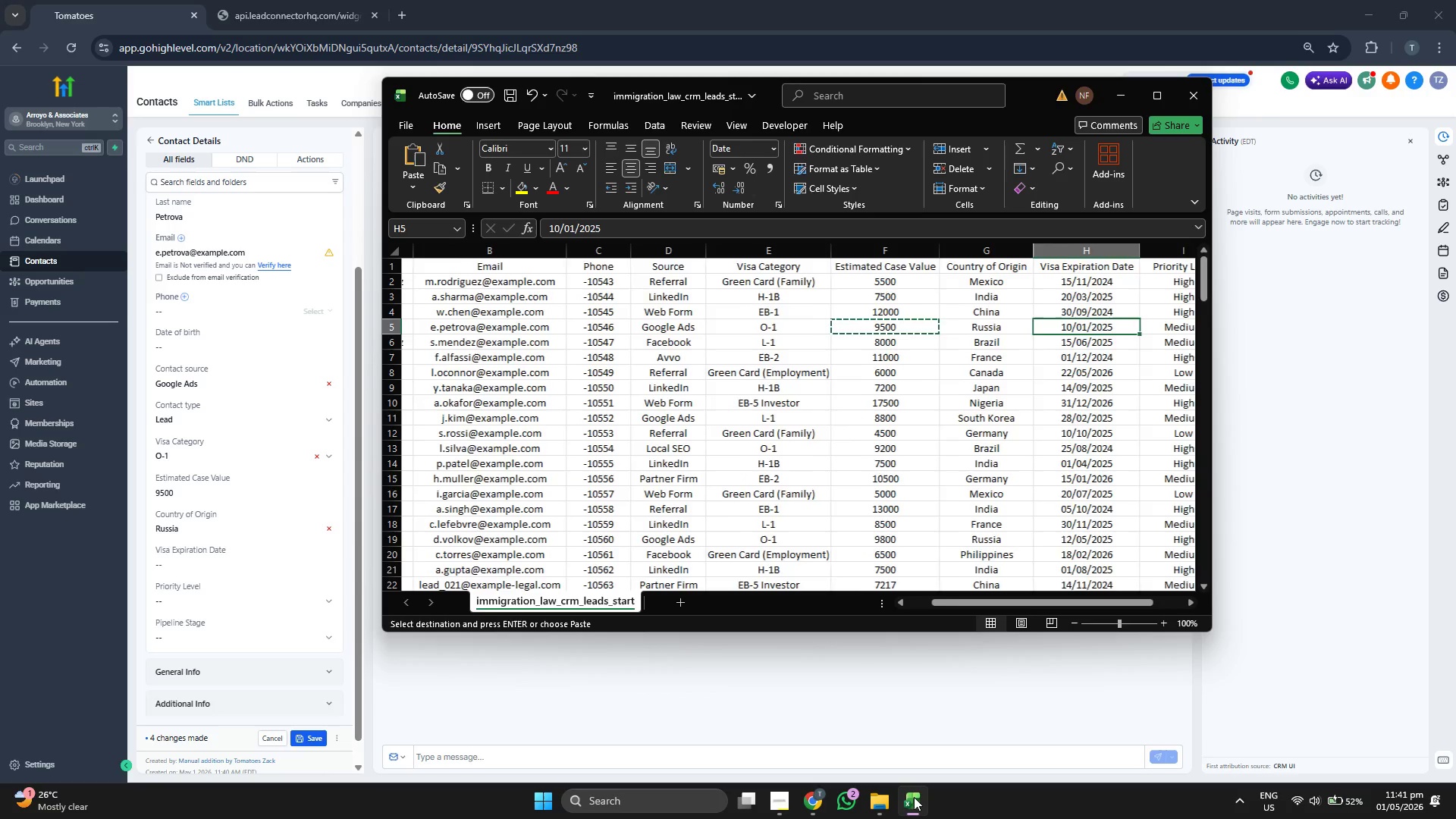 
key(ArrowRight)
 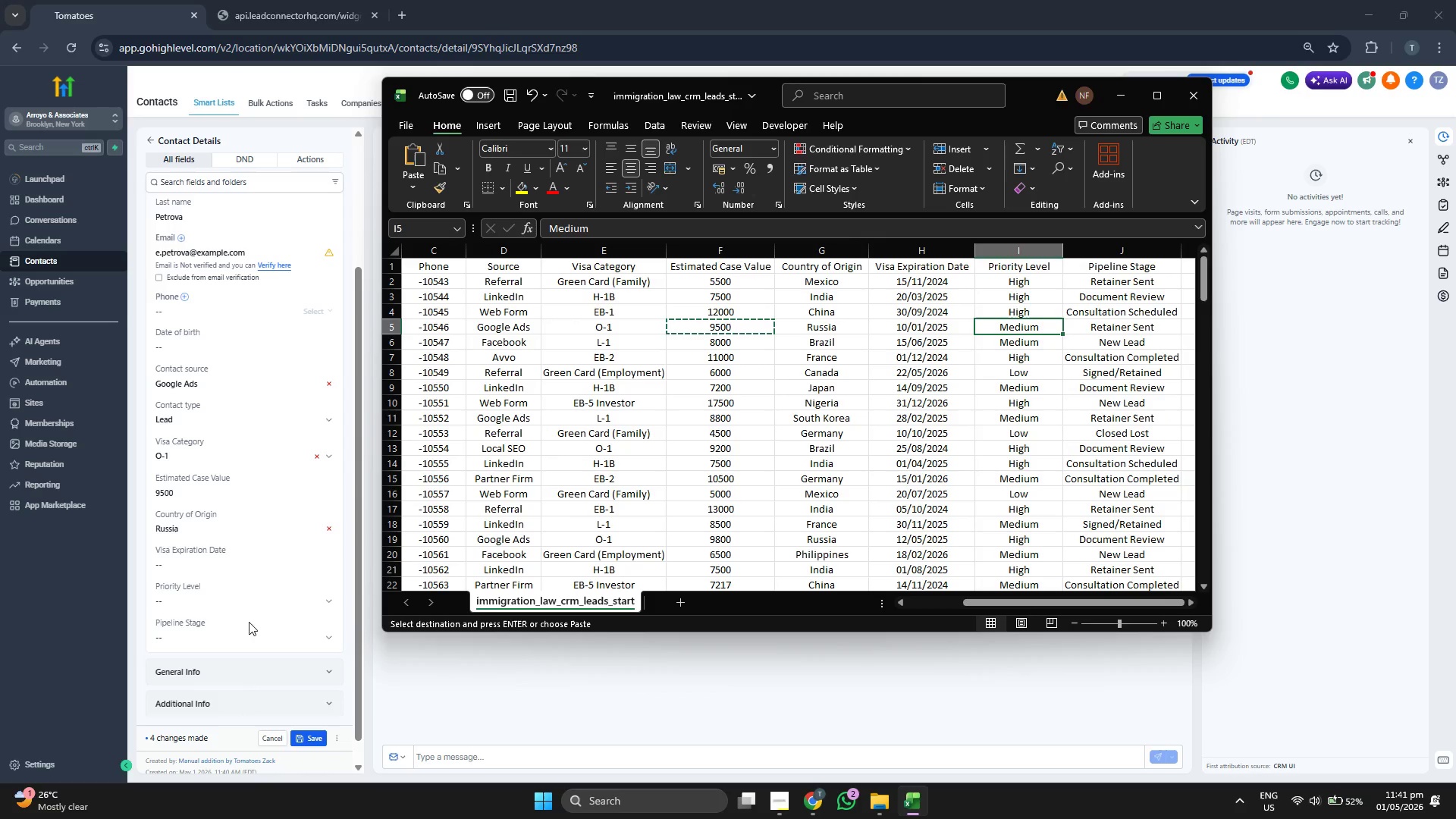 
left_click([224, 600])
 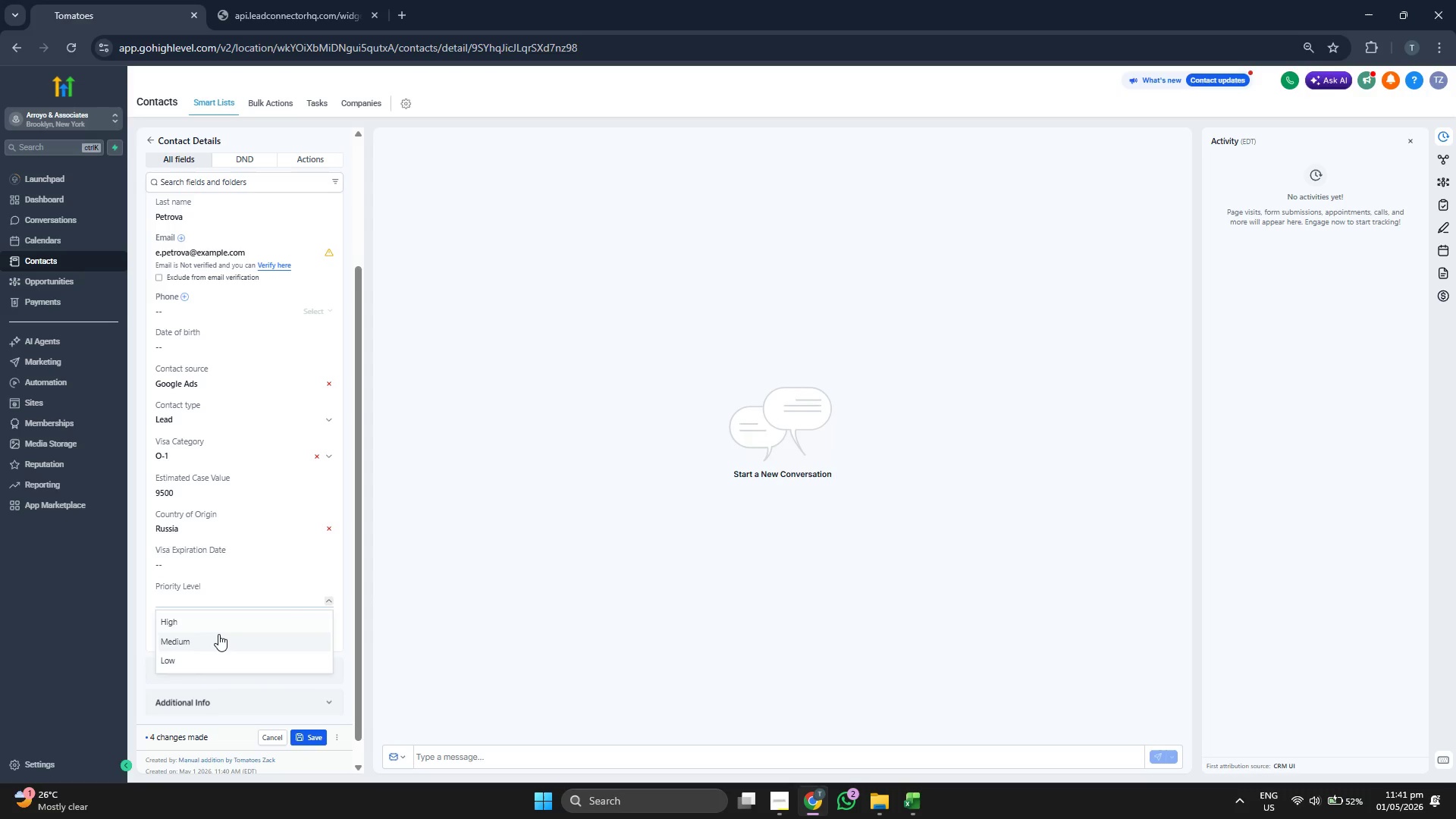 
double_click([222, 635])
 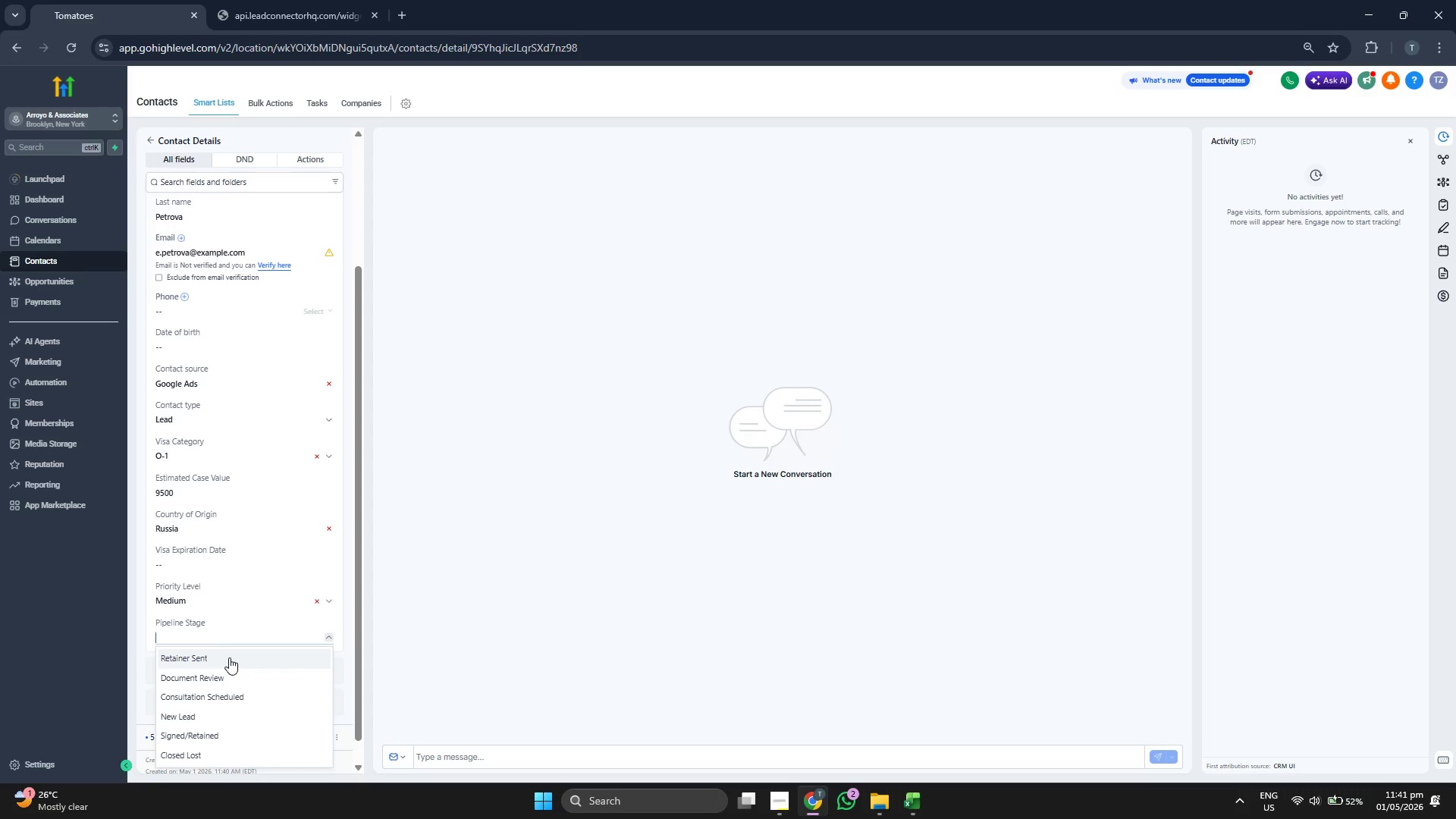 
left_click([274, 661])
 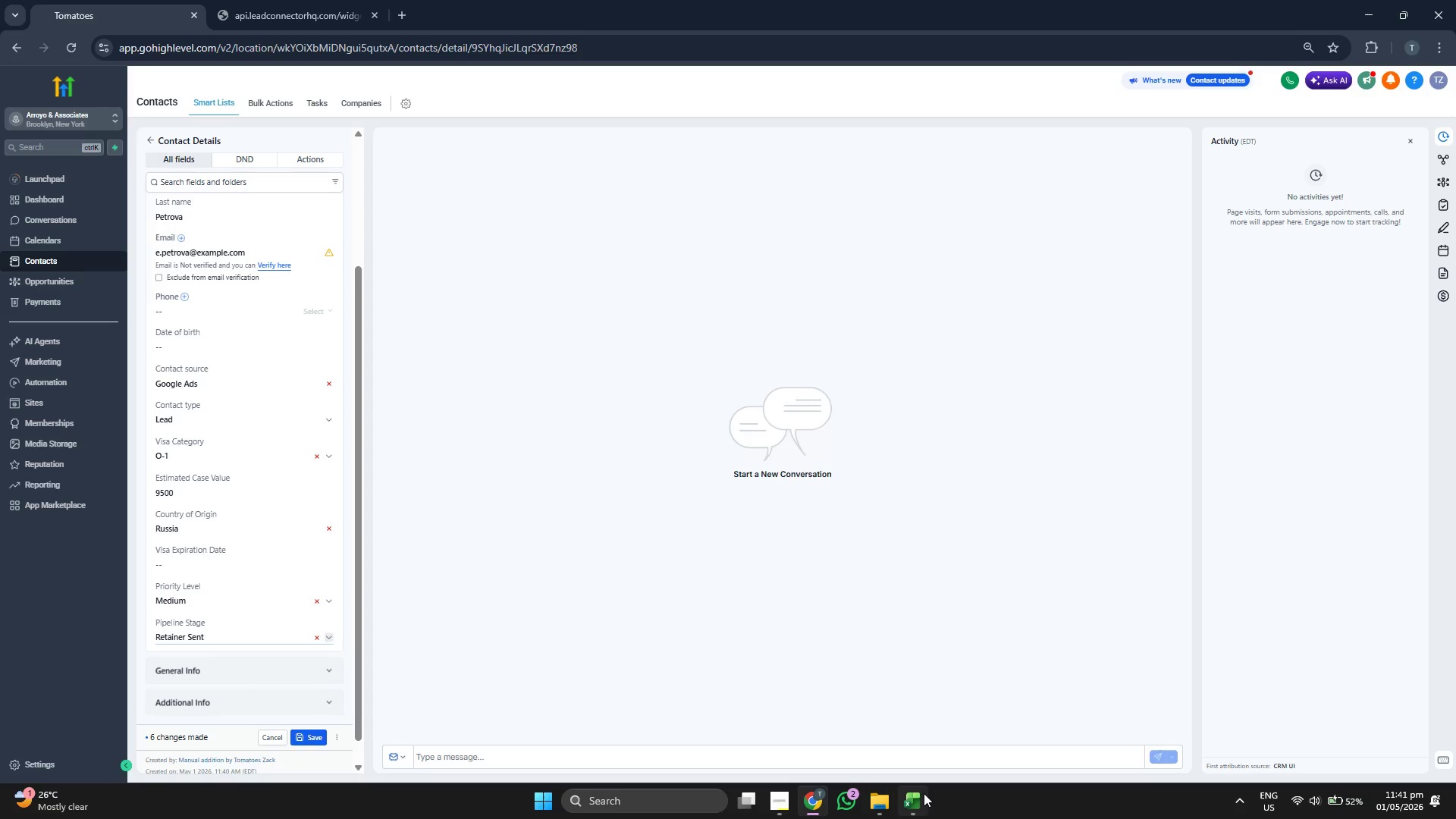 
left_click([920, 795])
 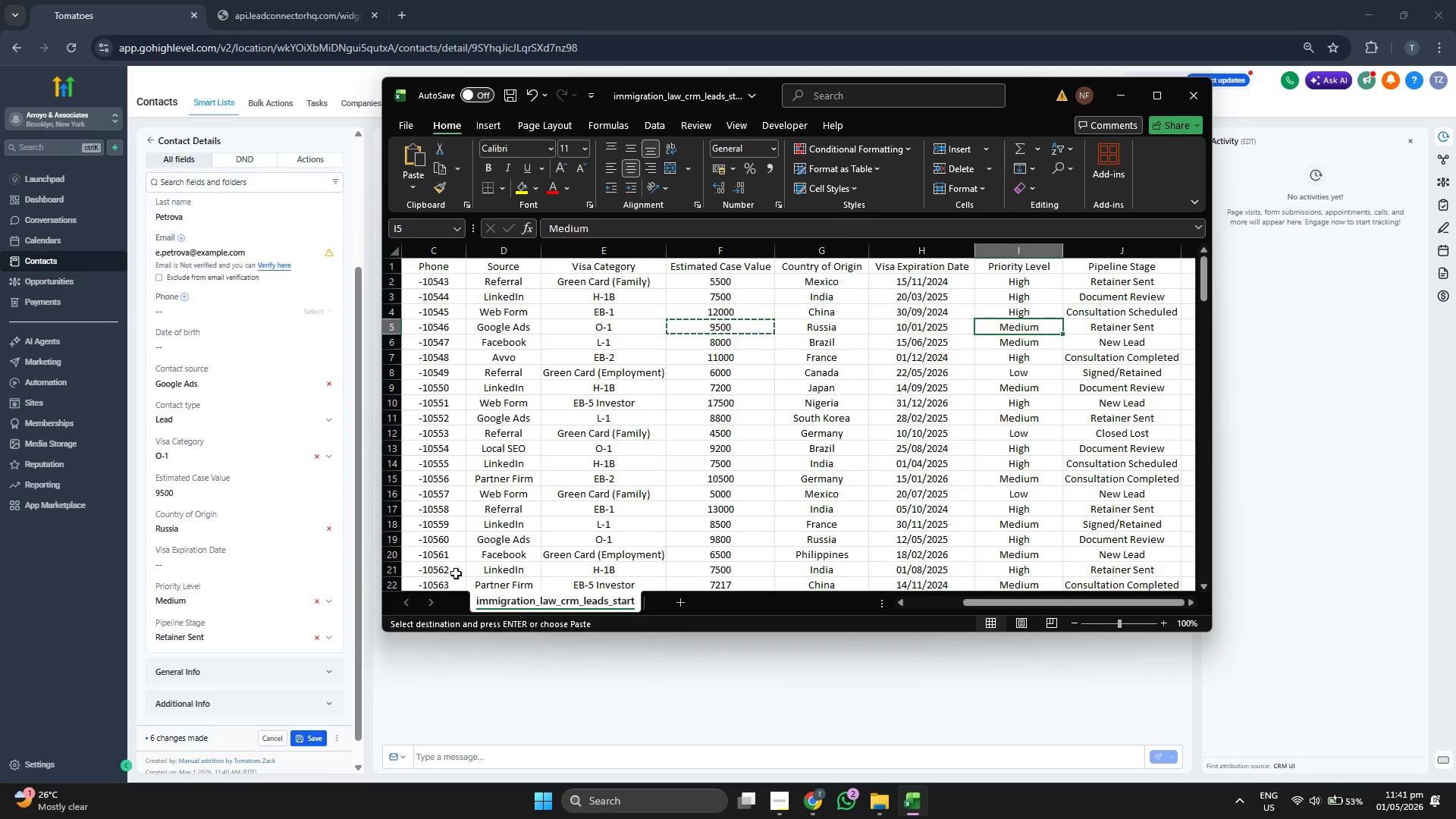 
left_click([277, 563])
 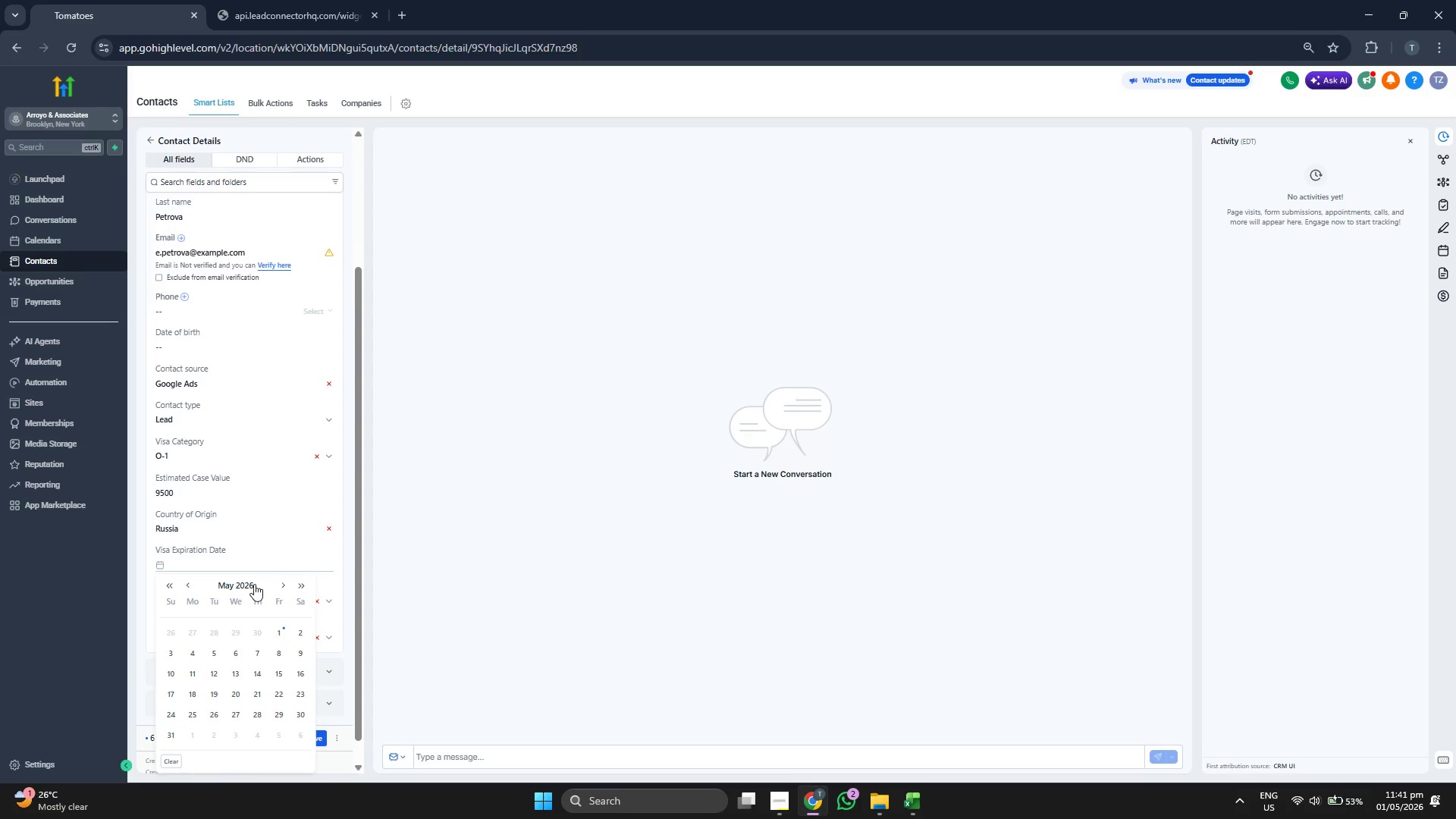 
left_click([249, 579])
 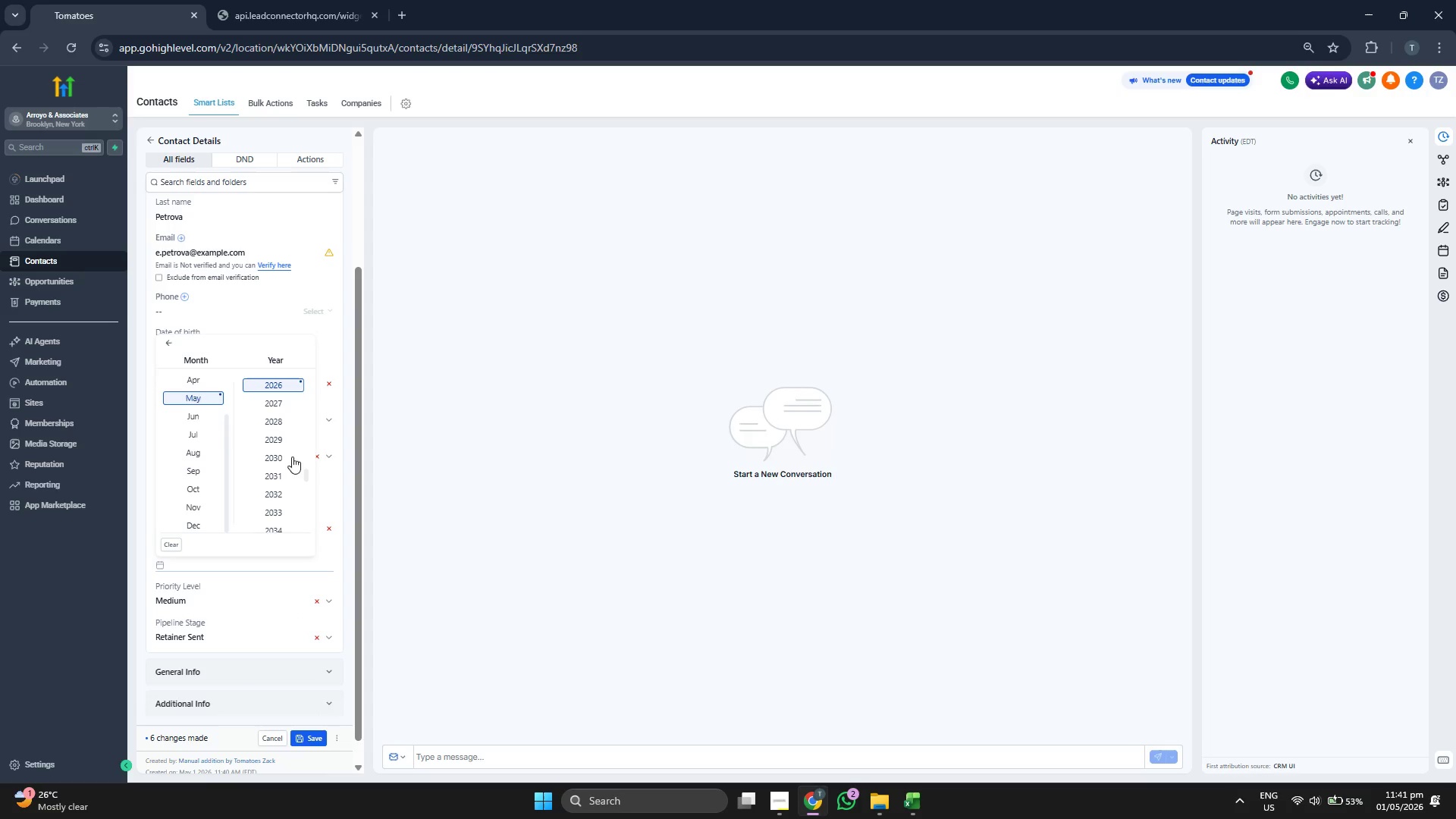 
scroll: coordinate [292, 443], scroll_direction: up, amount: 1.0
 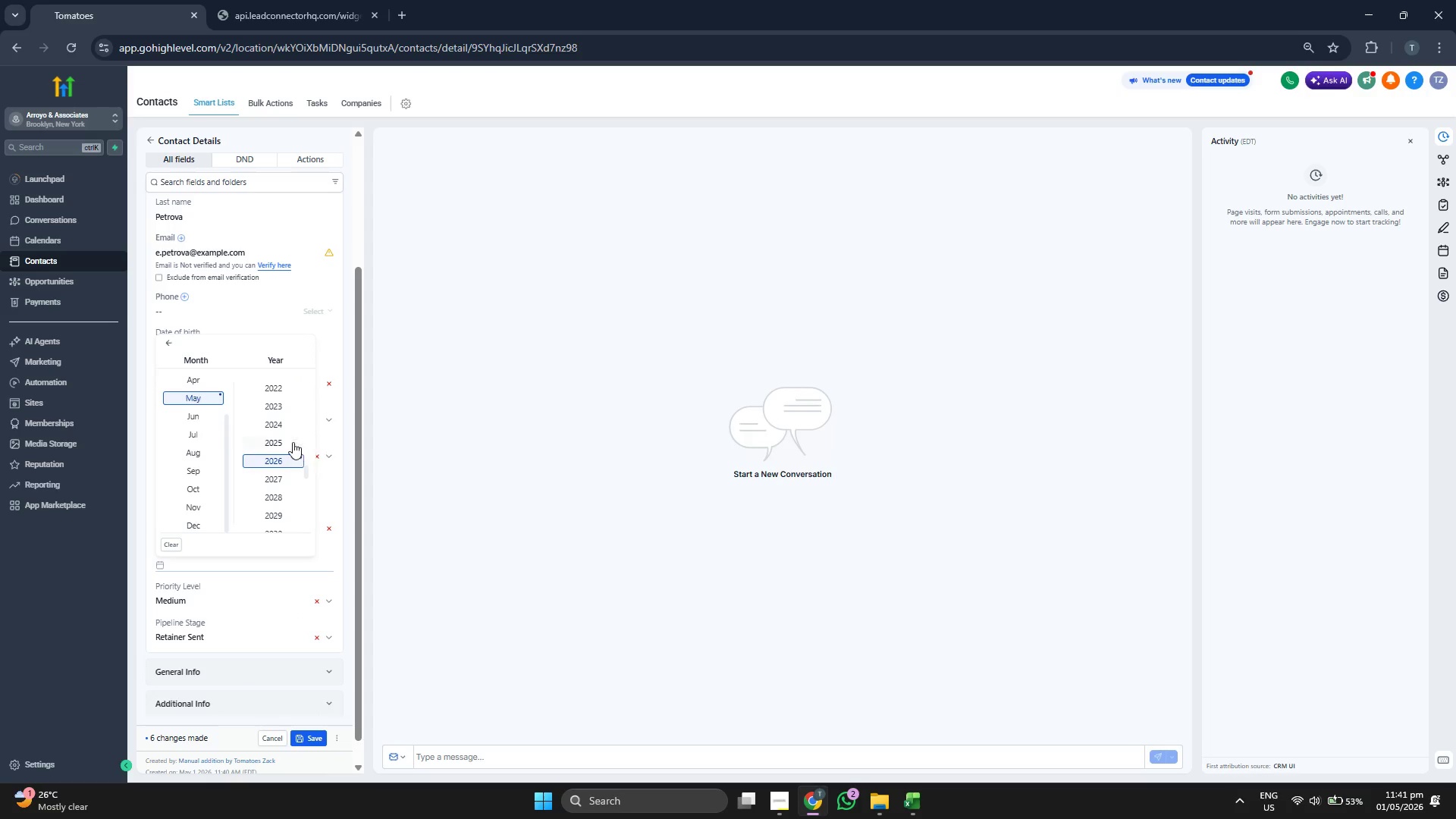 
left_click([290, 441])
 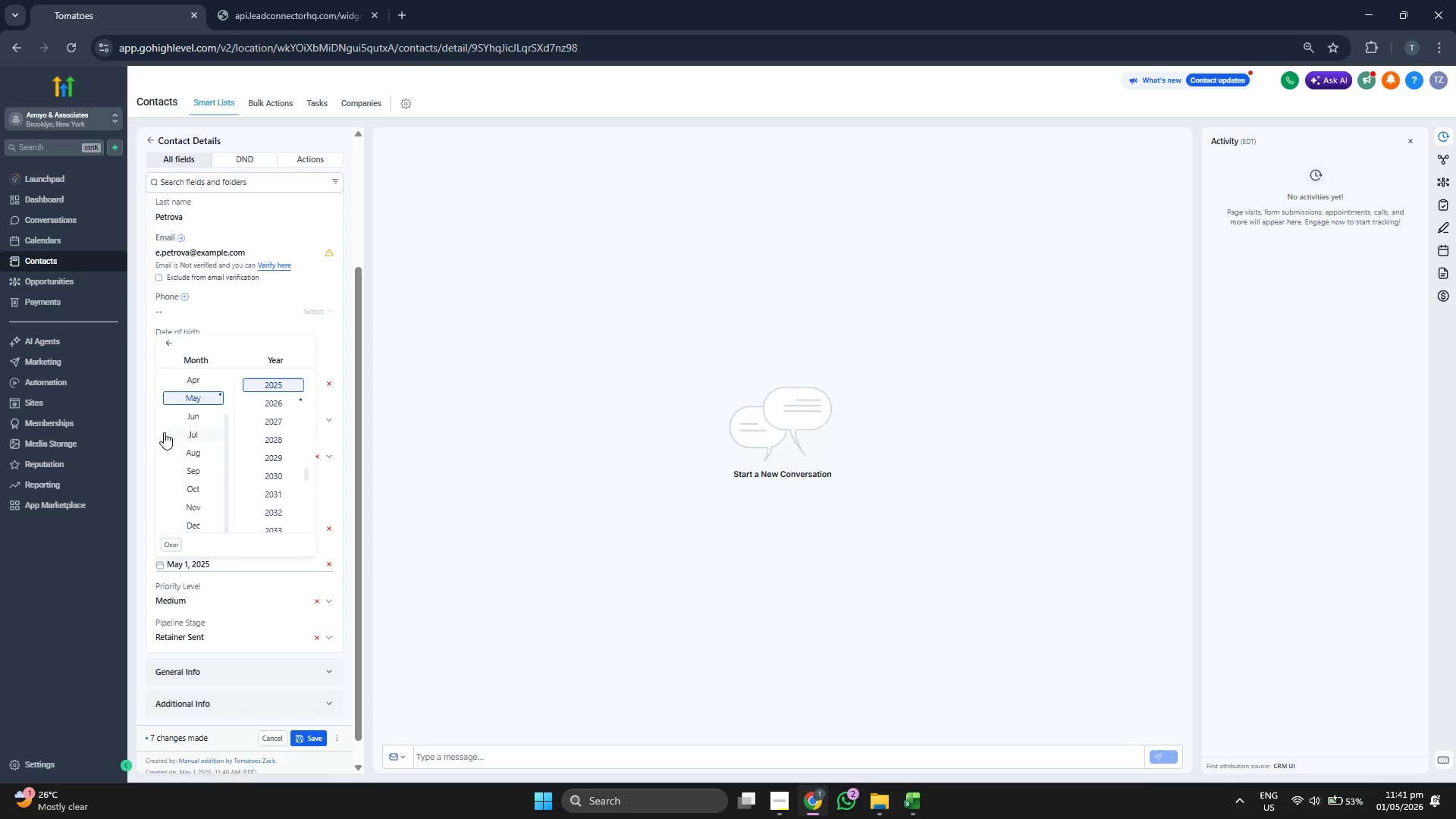 
left_click([194, 376])
 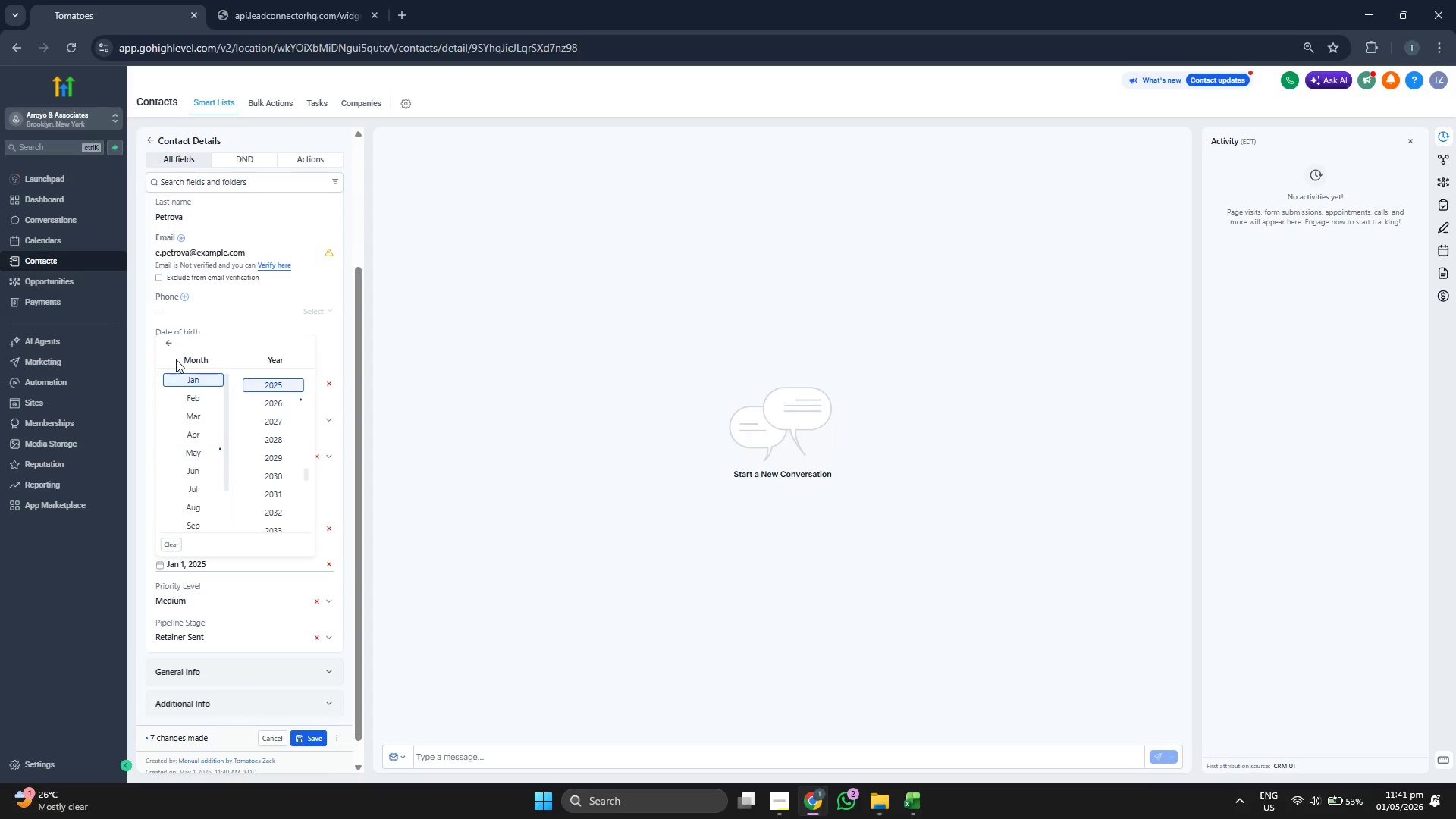 
scroll: coordinate [184, 432], scroll_direction: up, amount: 4.0
 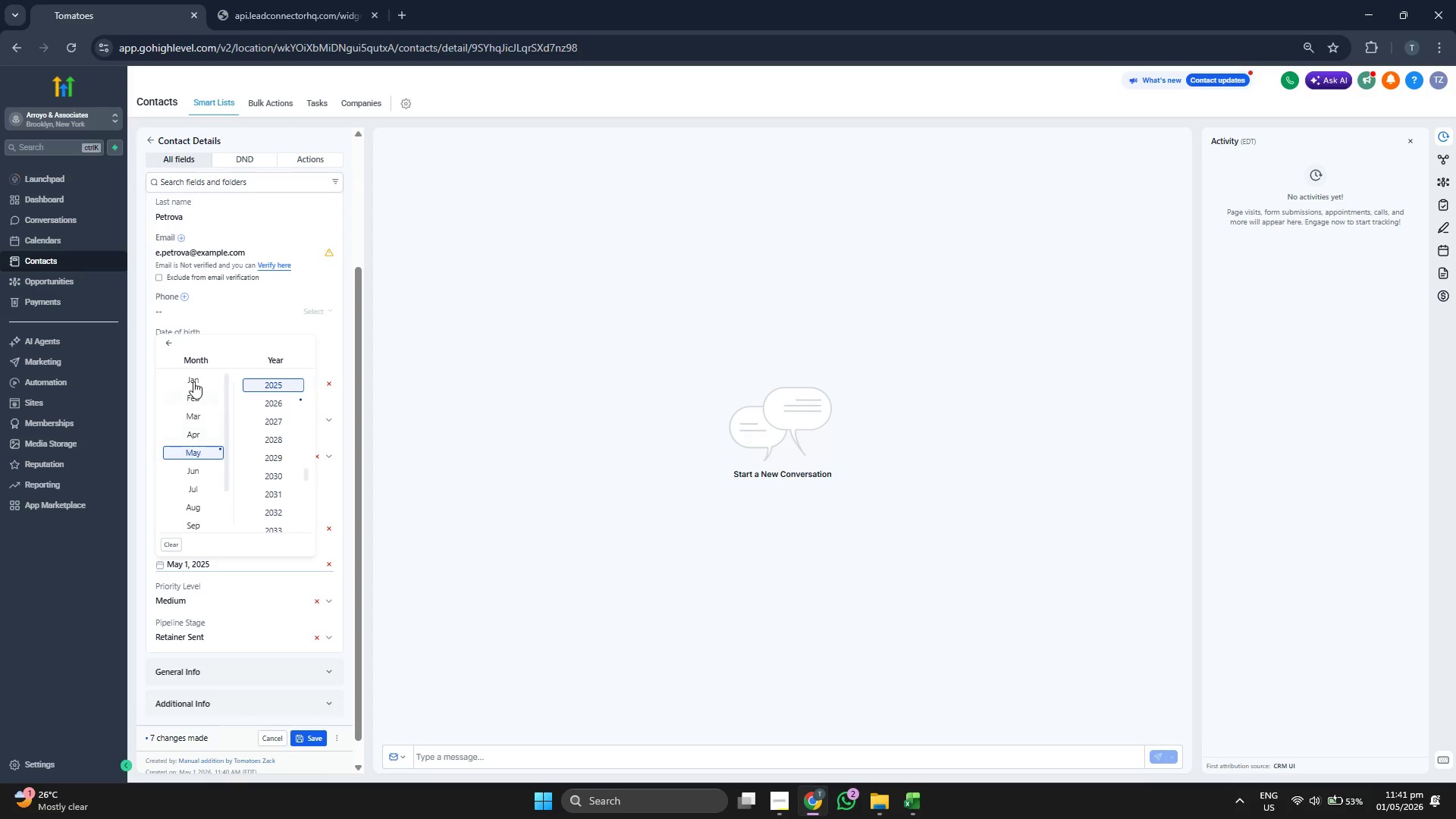 
left_click([175, 345])
 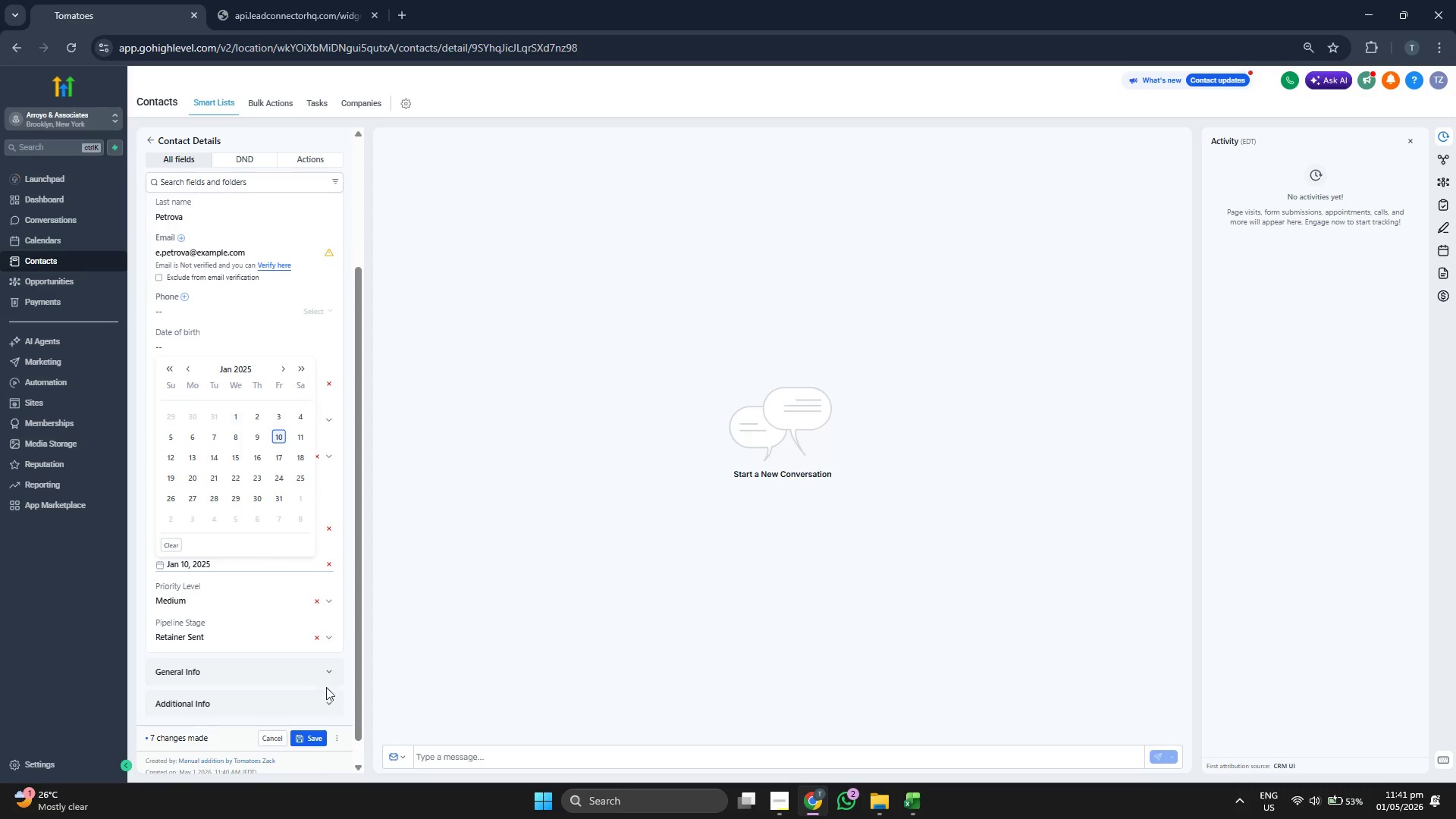 
left_click([347, 584])
 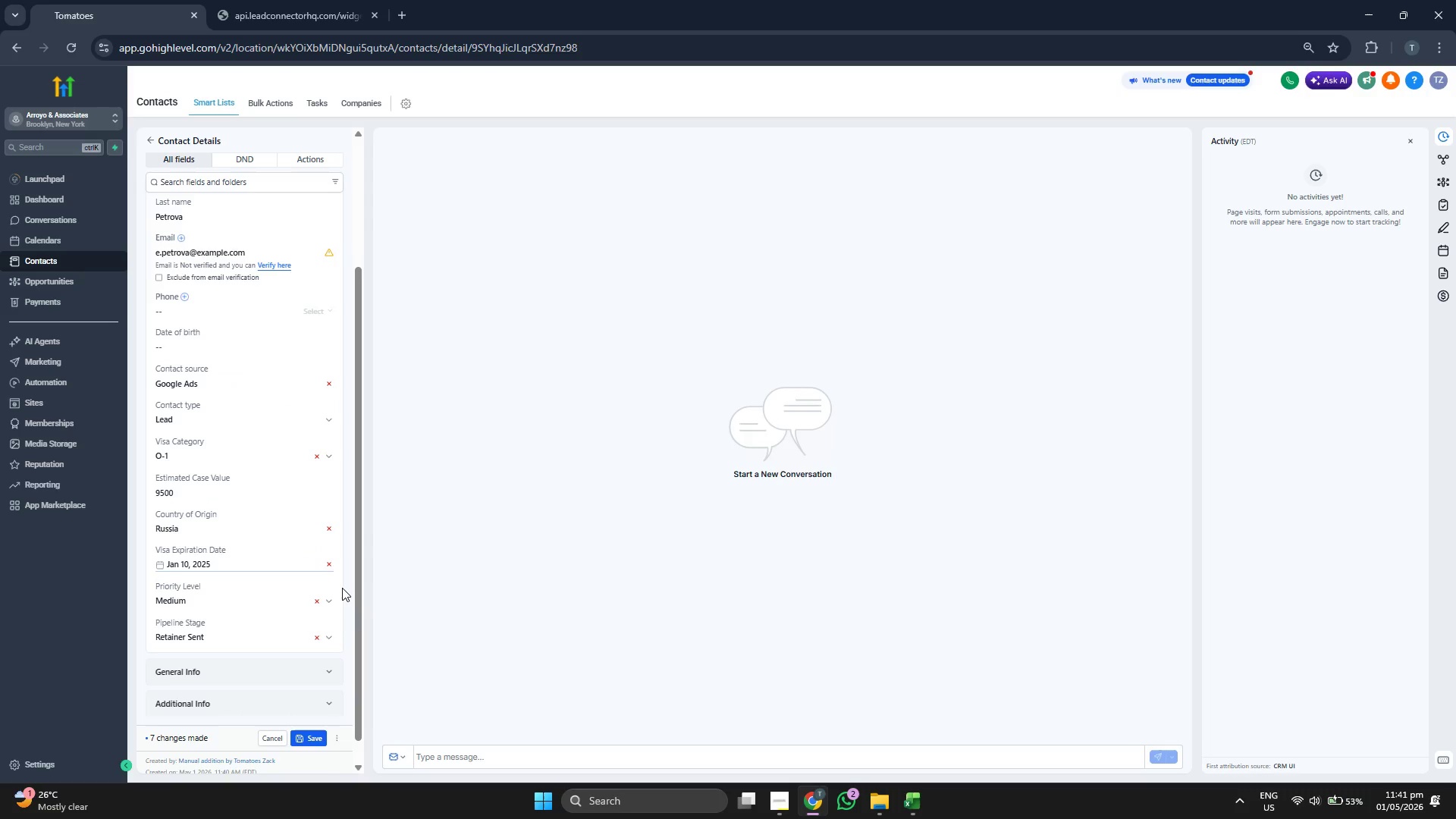 
scroll: coordinate [342, 588], scroll_direction: up, amount: 3.0
 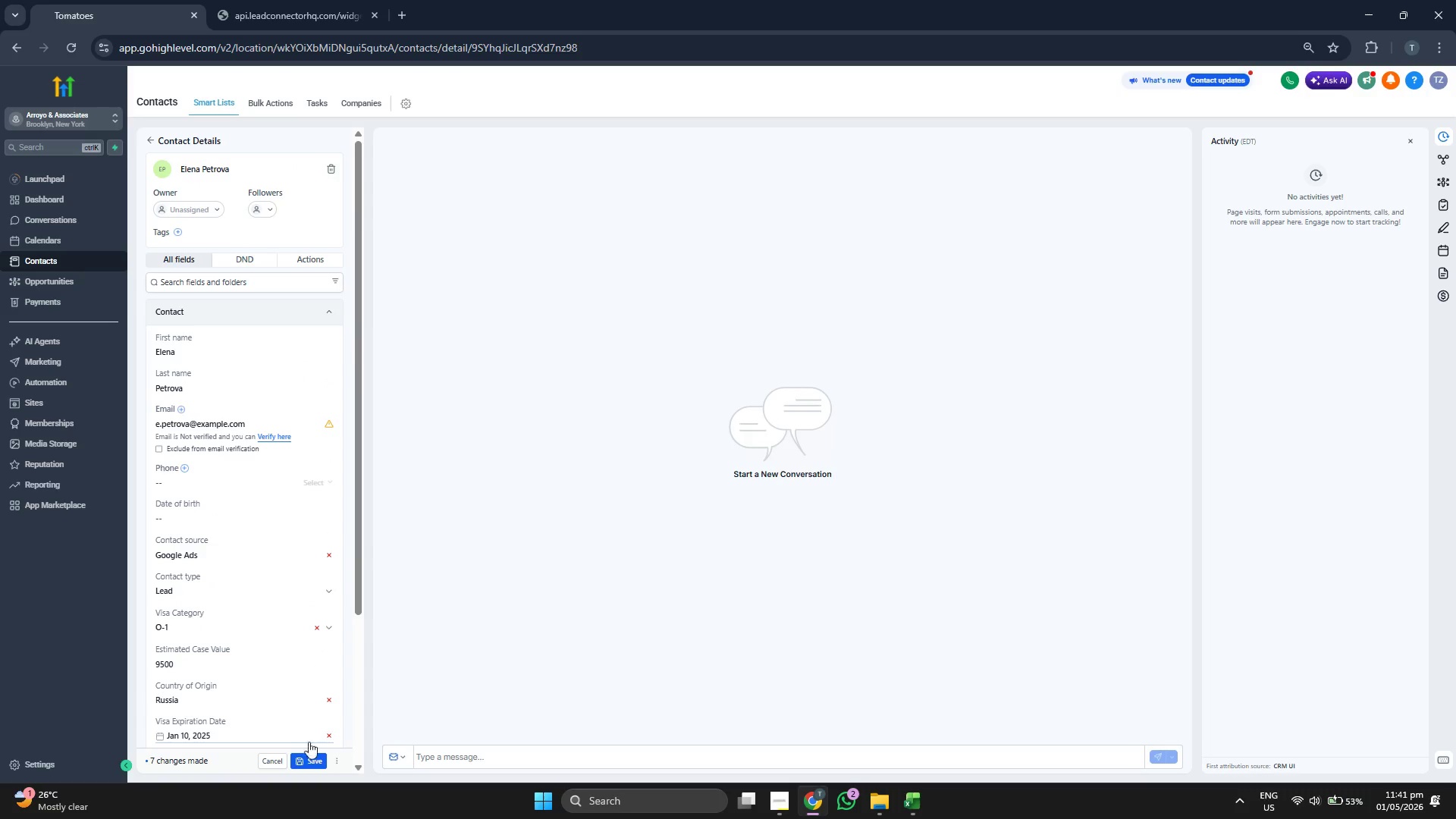 
left_click([308, 758])
 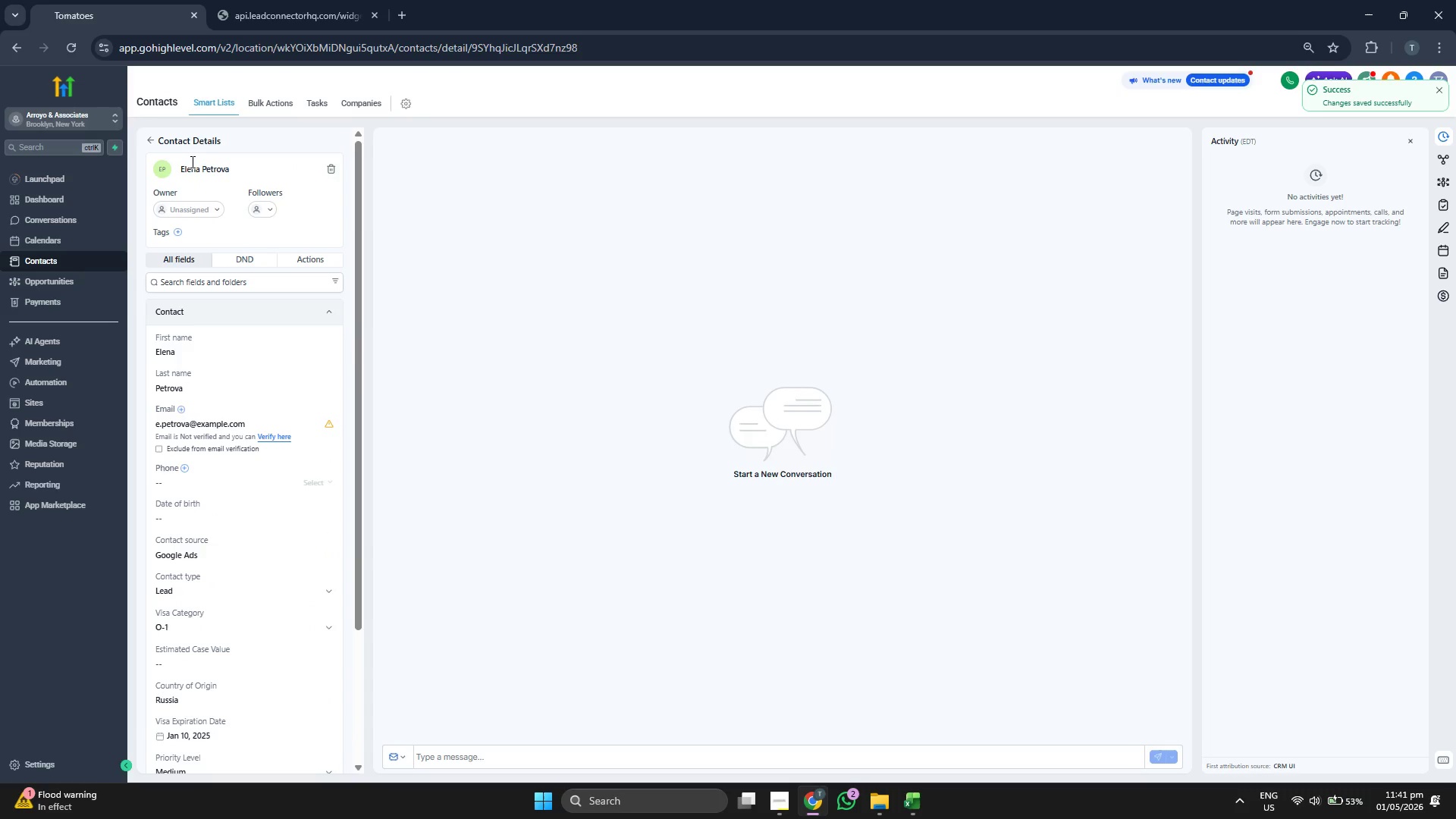 
left_click([149, 145])
 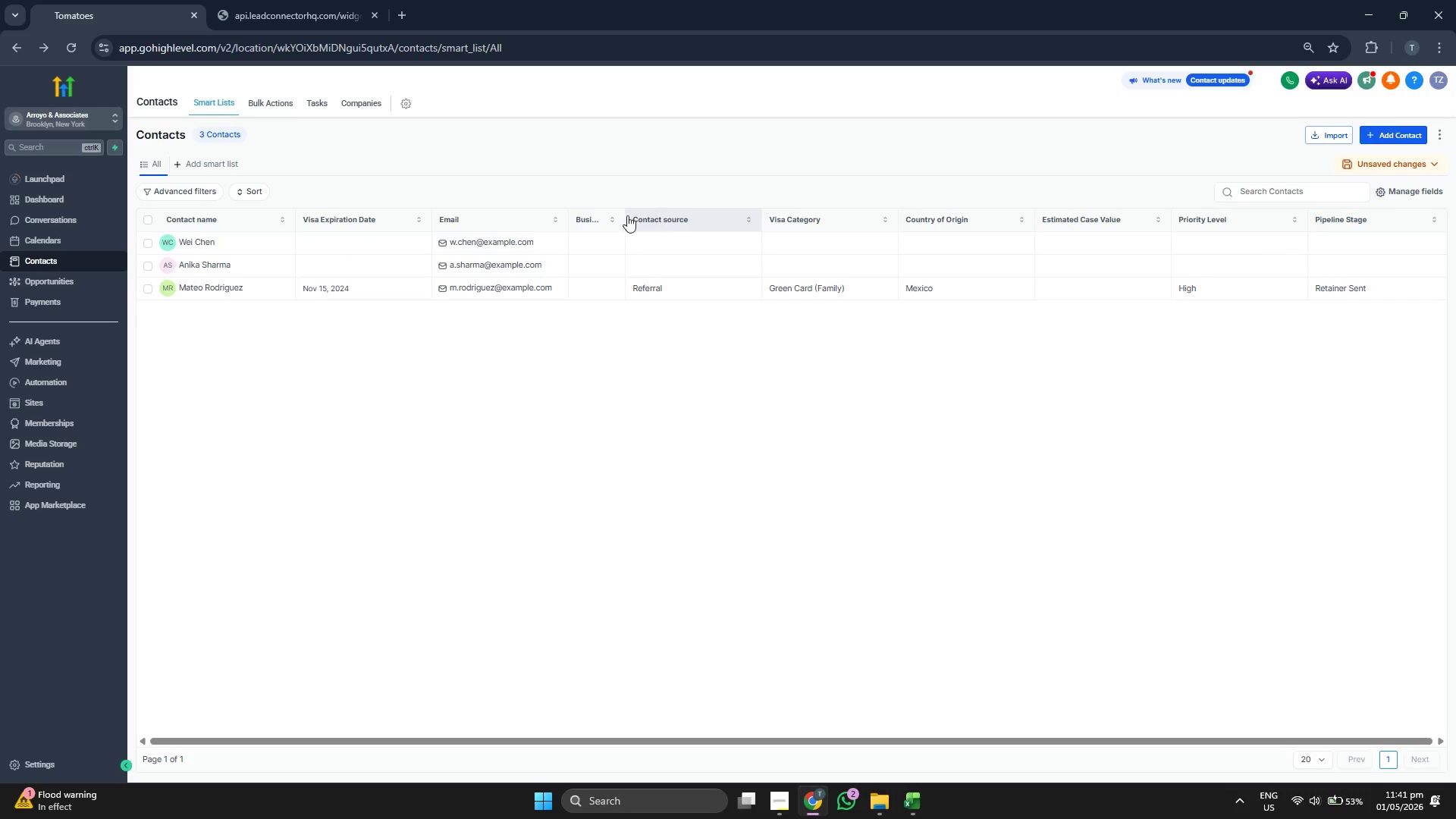 
wait(13.17)
 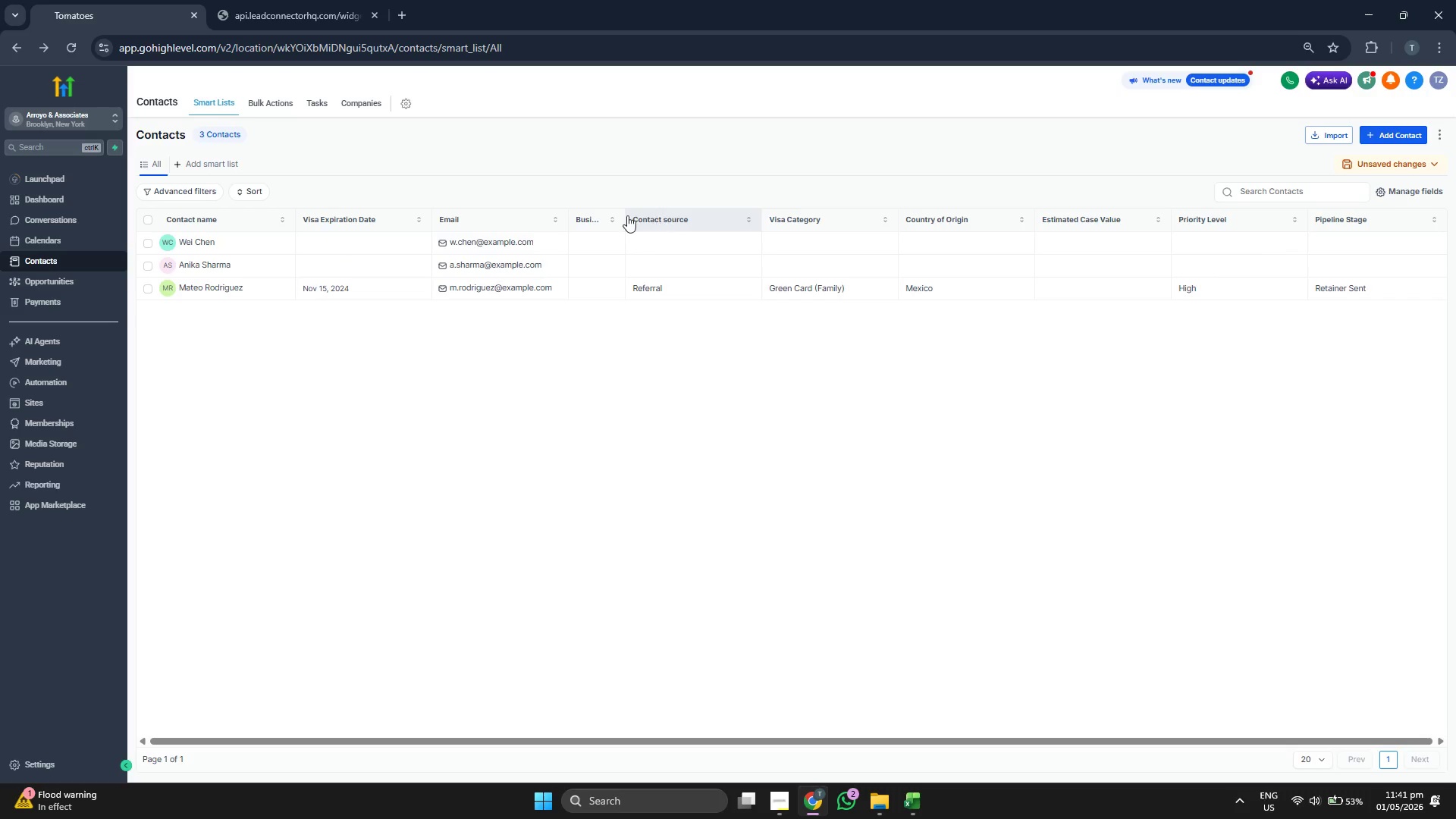 
left_click([1407, 193])
 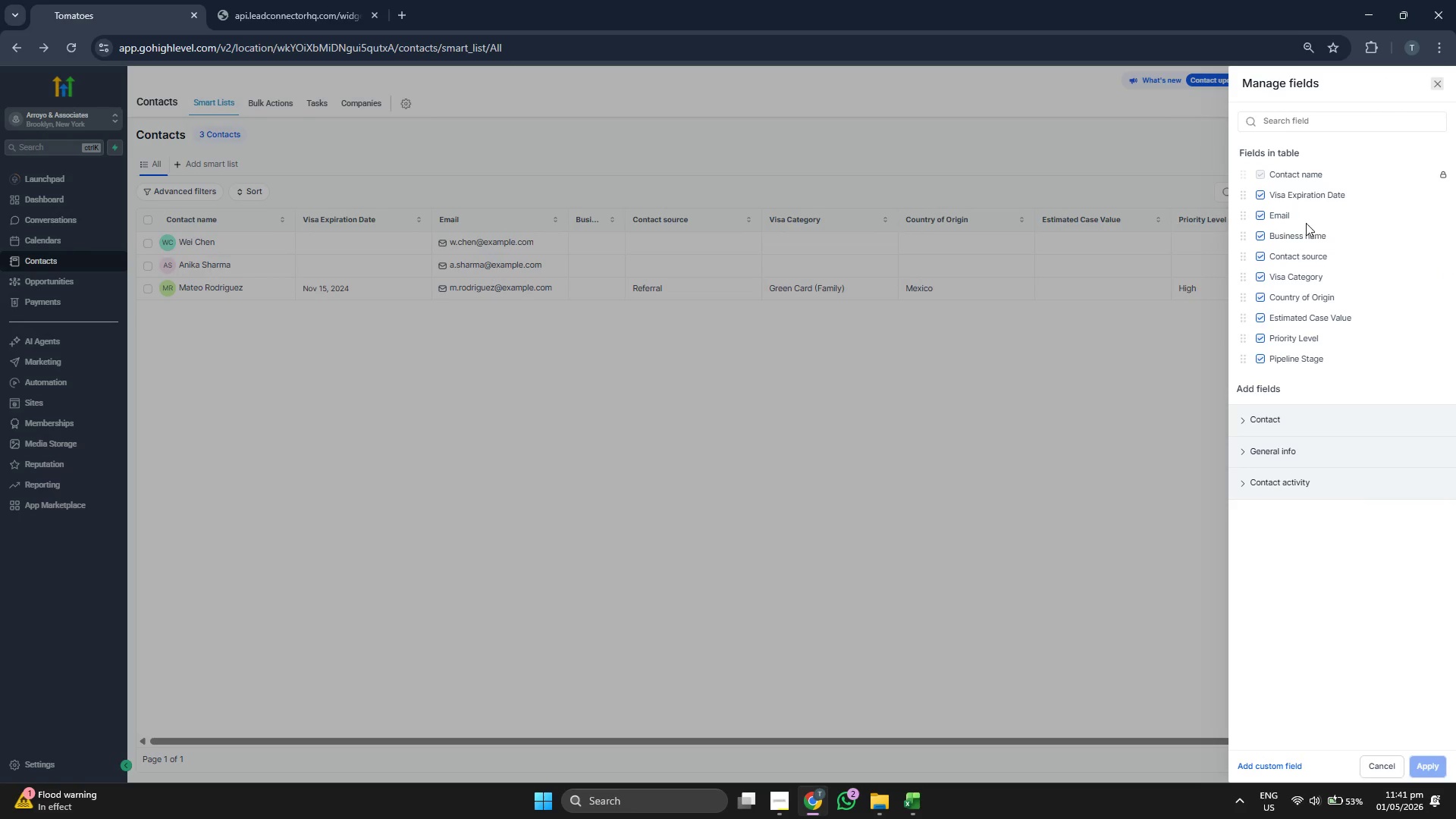 
left_click([1256, 233])
 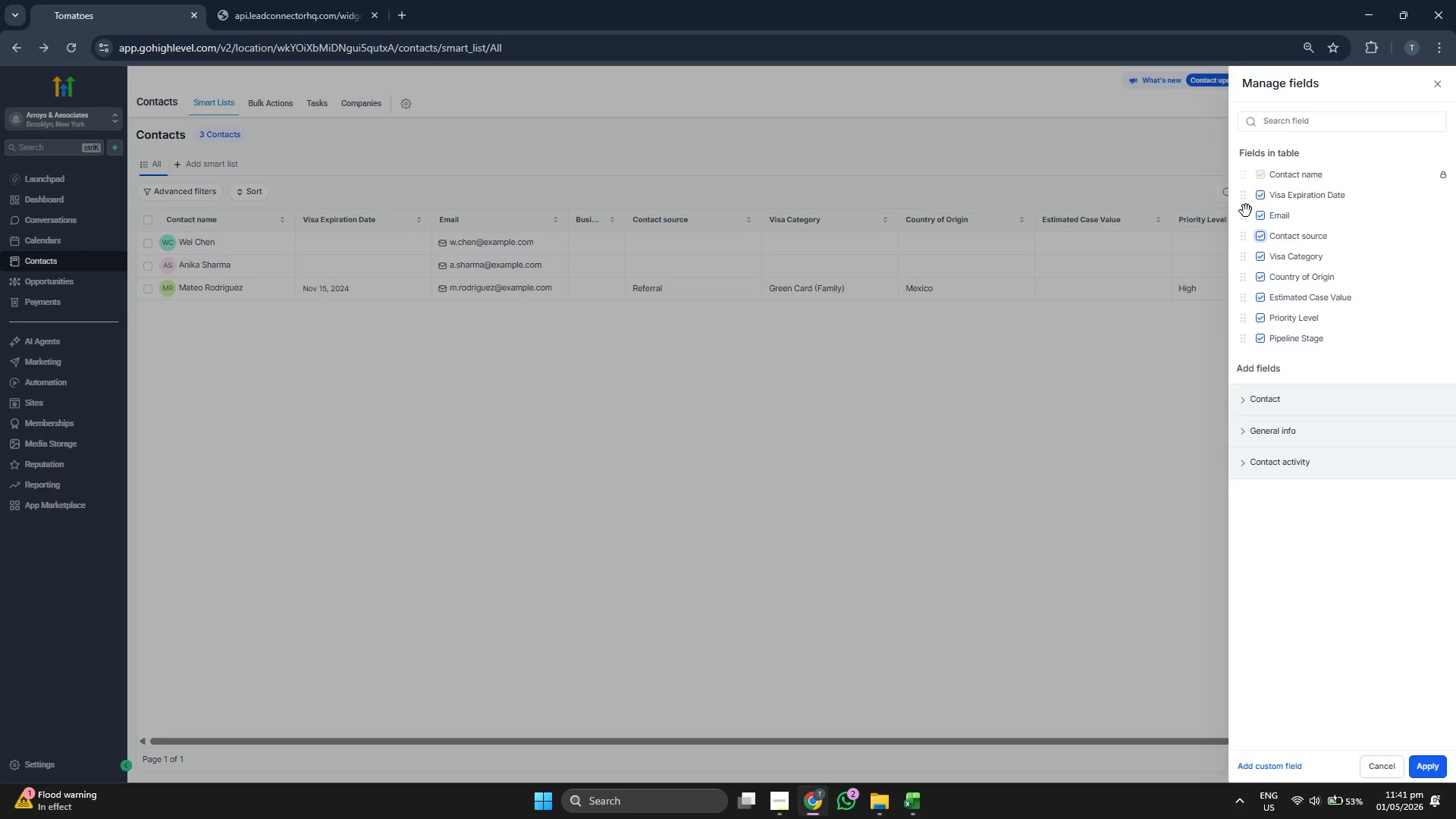 
left_click_drag(start_coordinate=[1245, 214], to_coordinate=[1245, 199])
 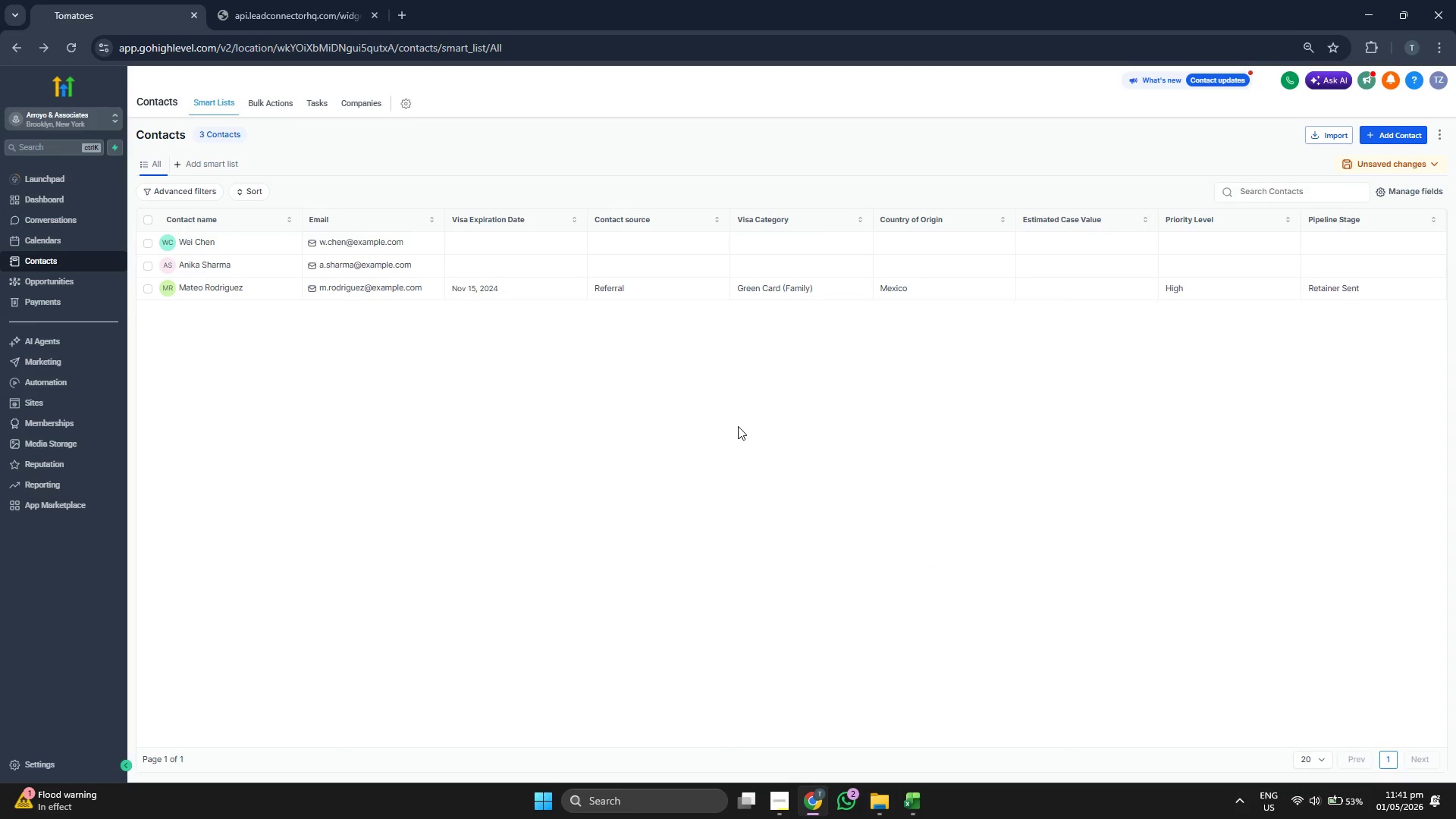 
wait(10.67)
 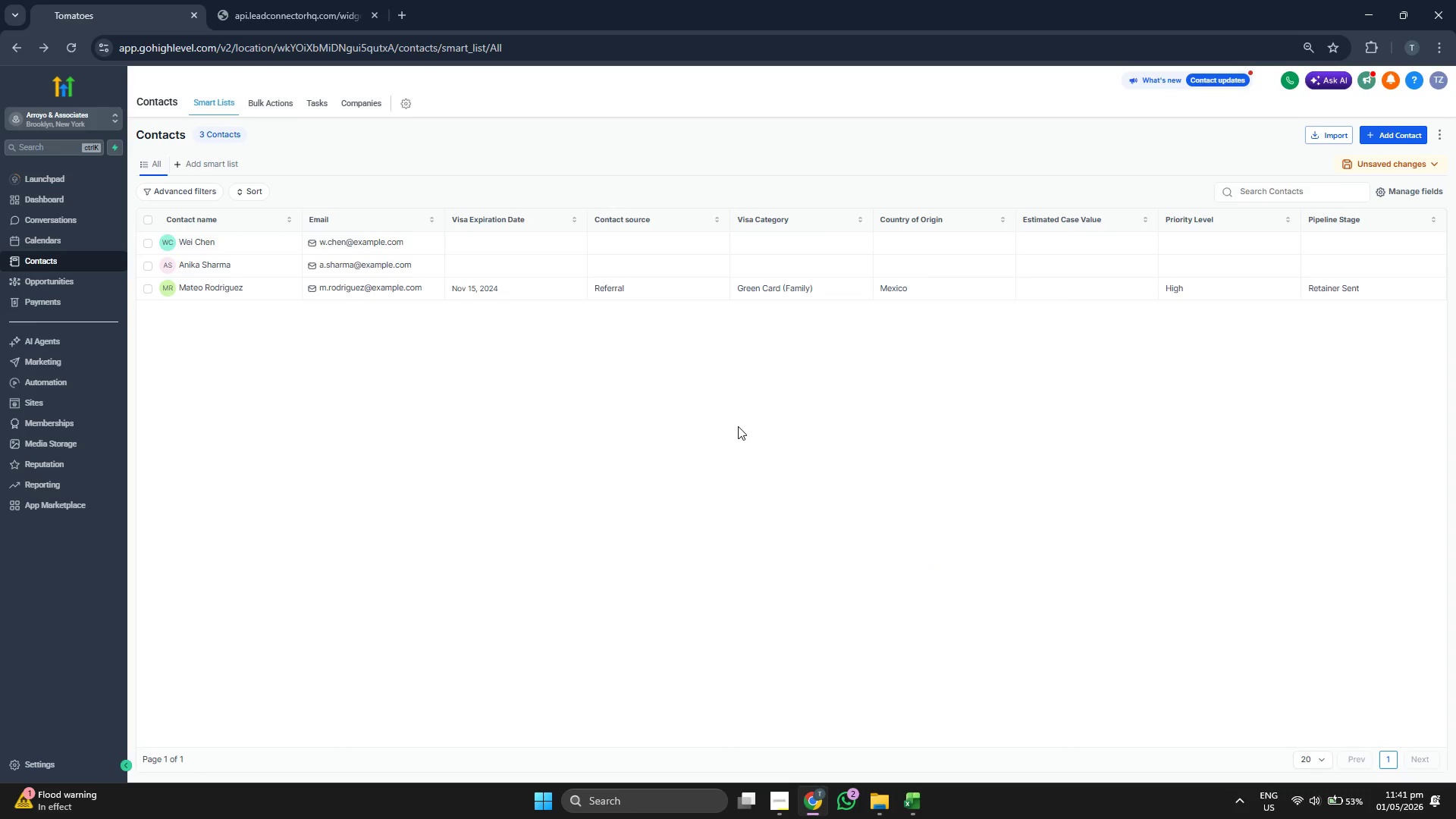 
left_click([1386, 136])
 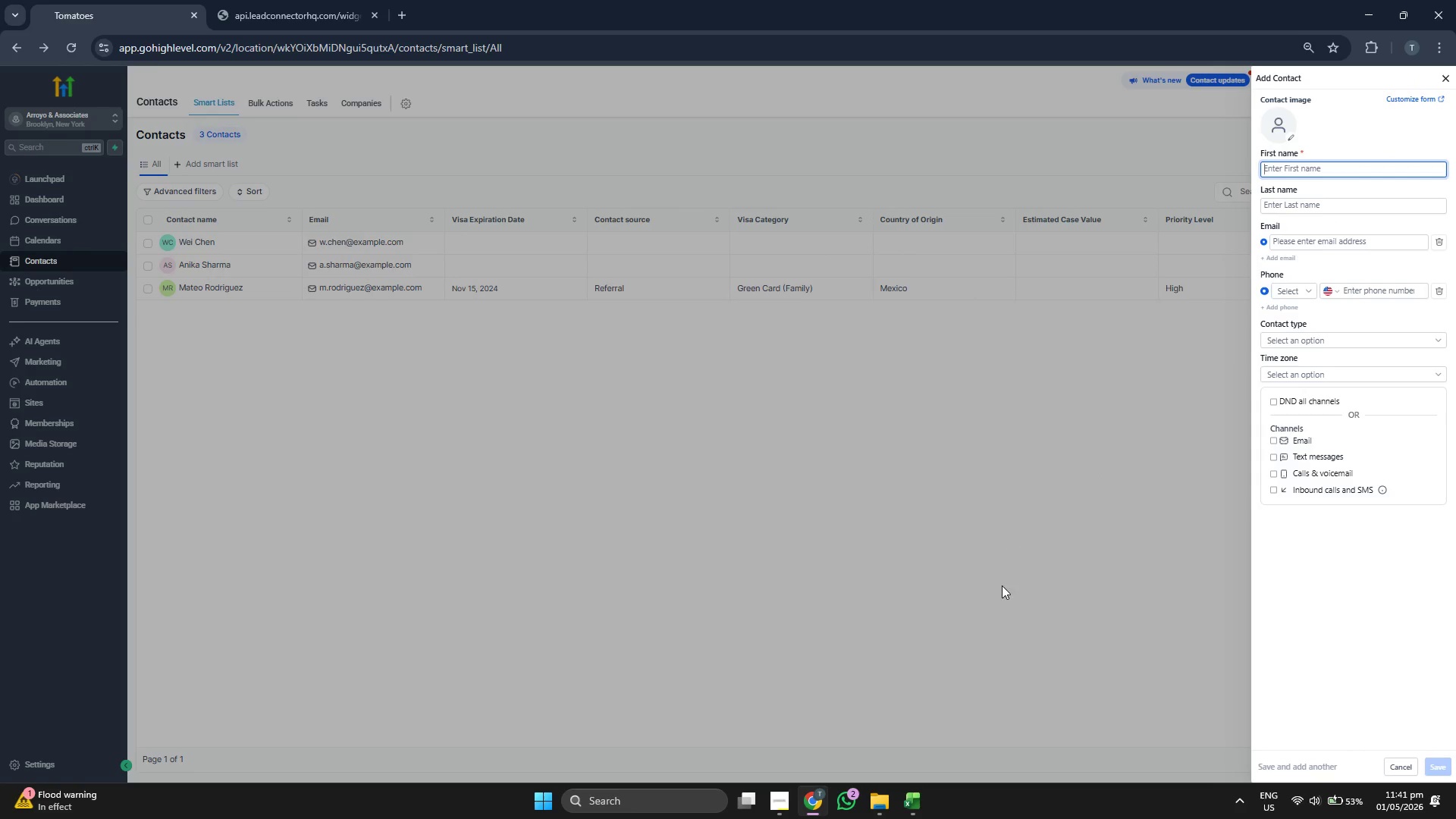 
left_click([913, 795])
 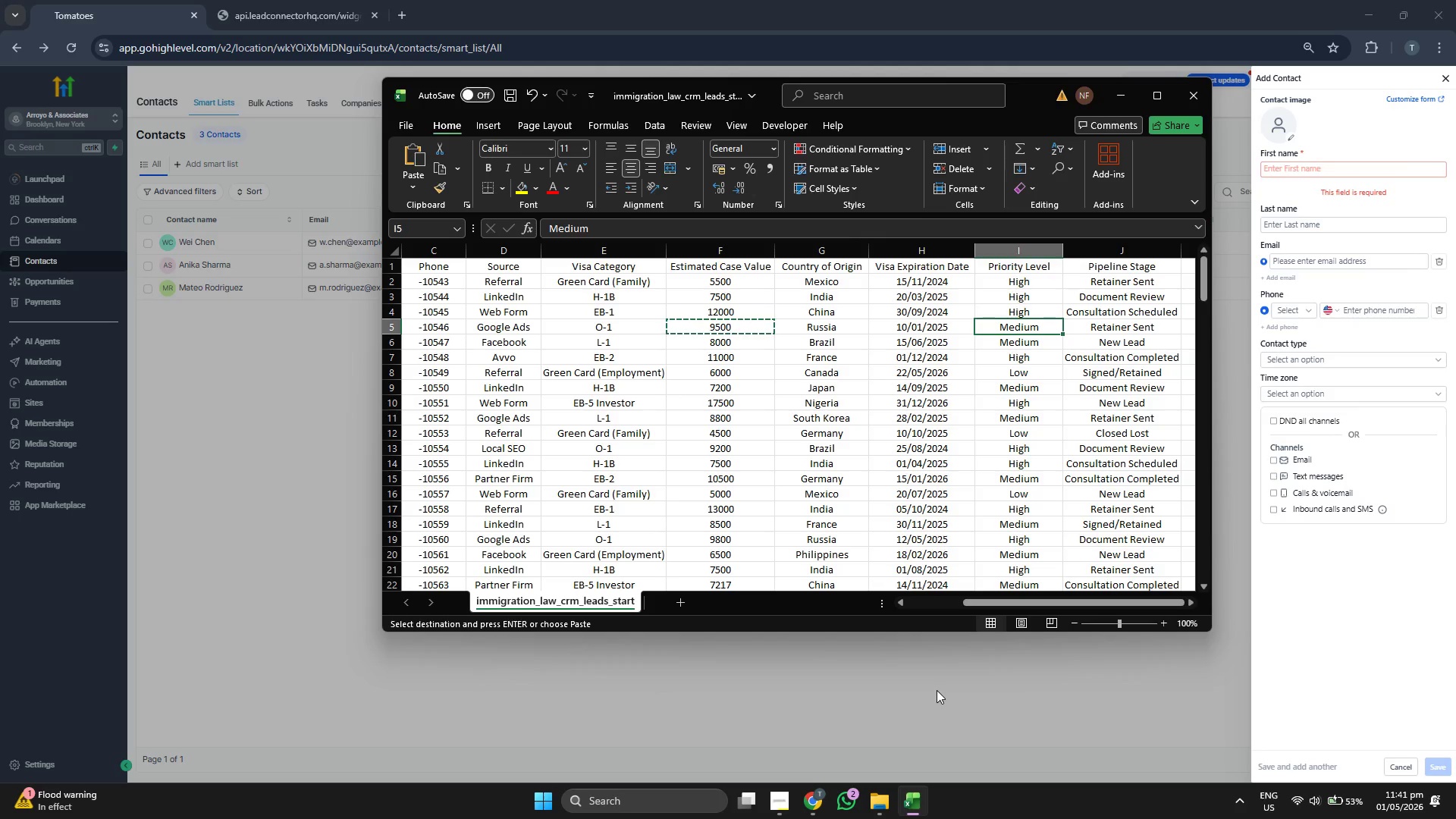 
key(ArrowDown)
 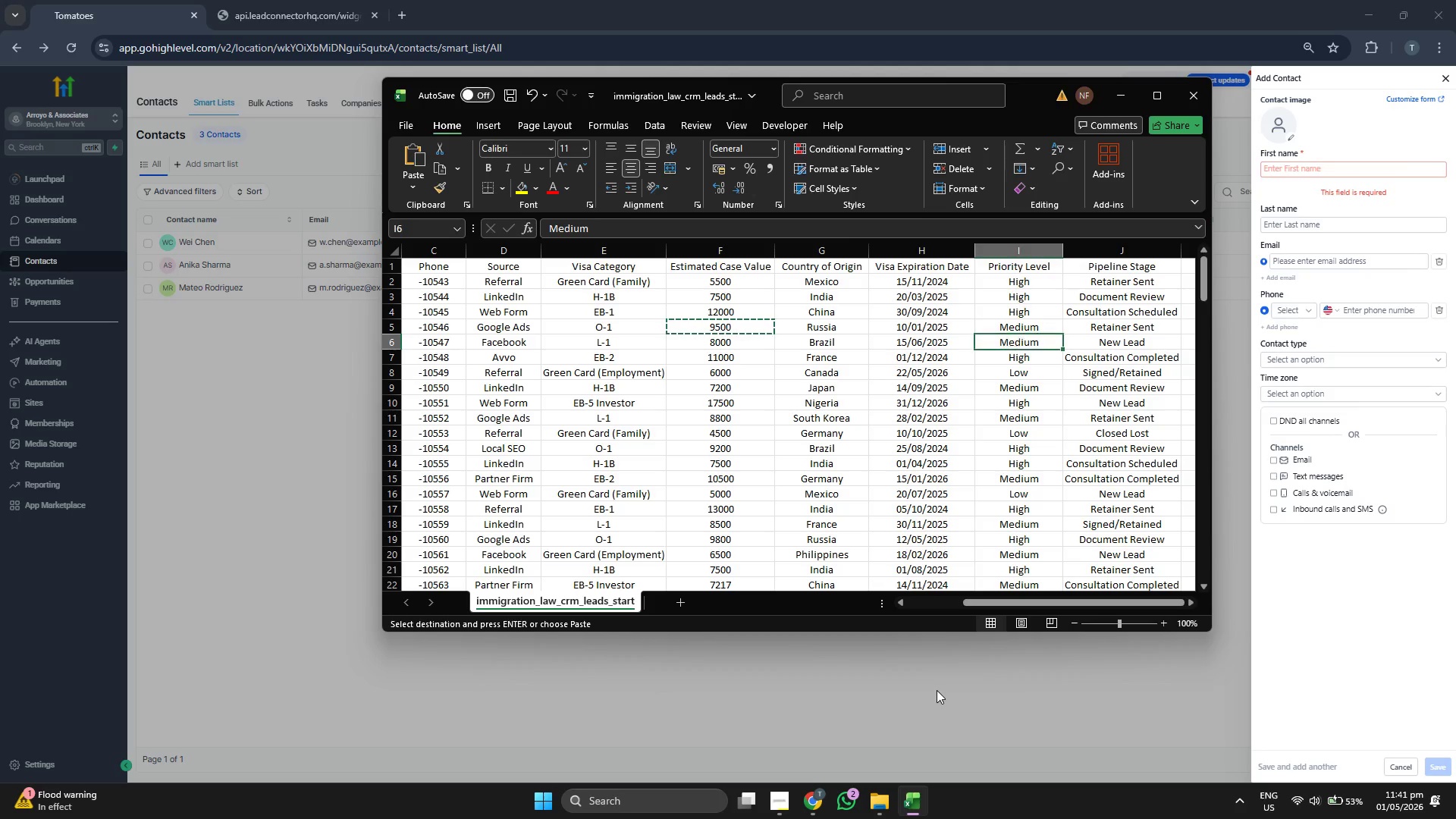 
key(ArrowLeft)
 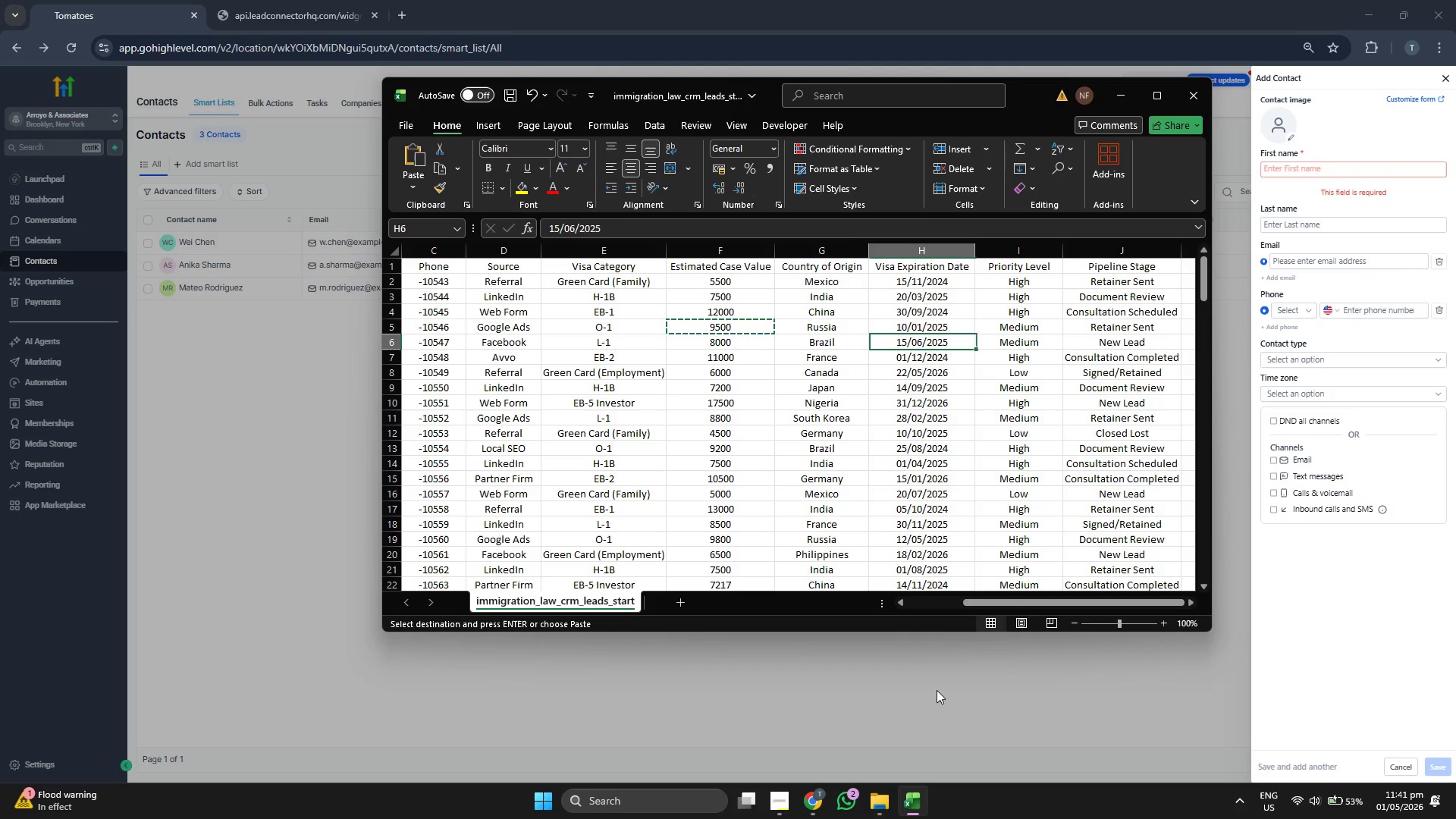 
key(ArrowLeft)
 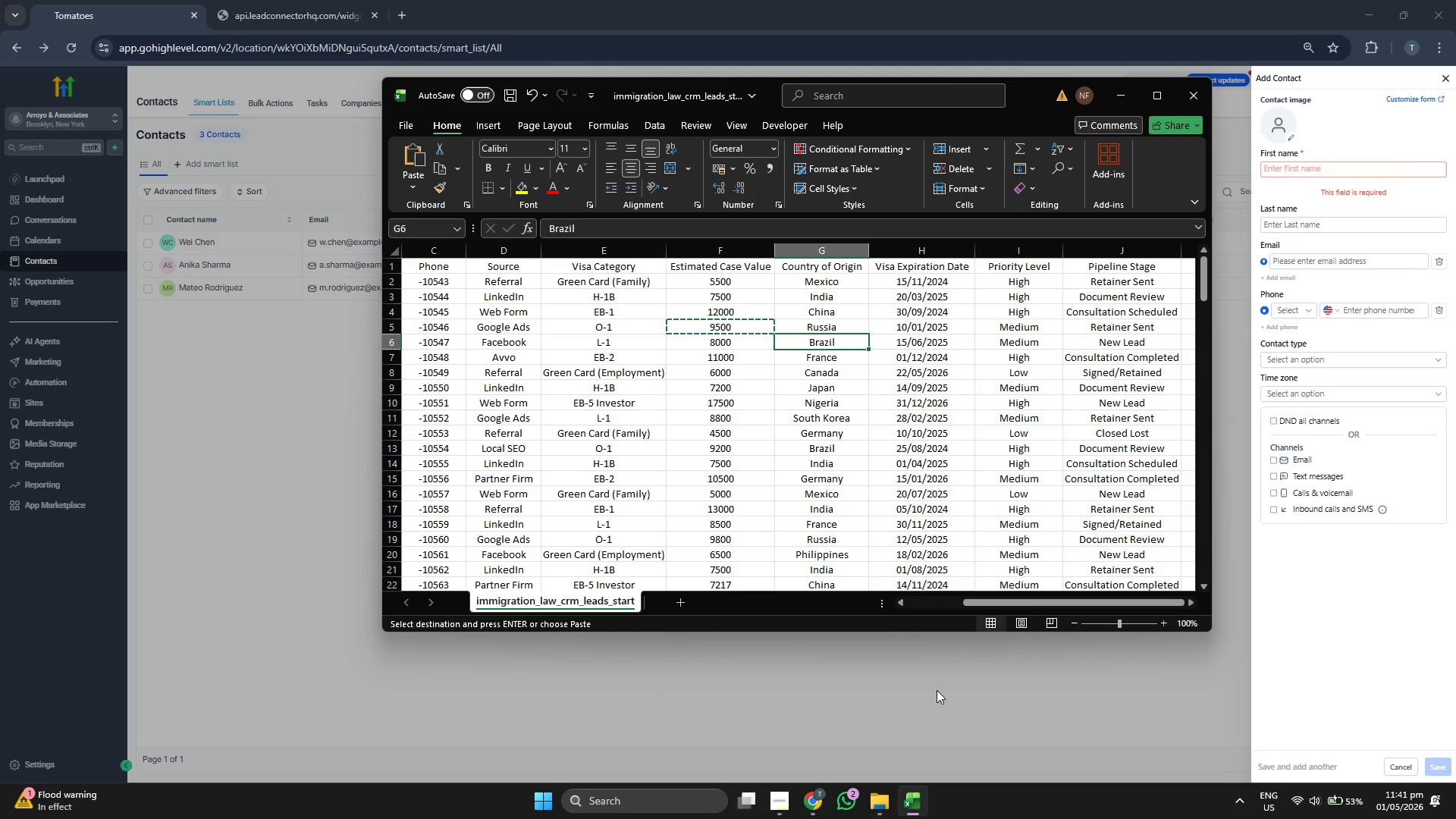 
key(ArrowLeft)
 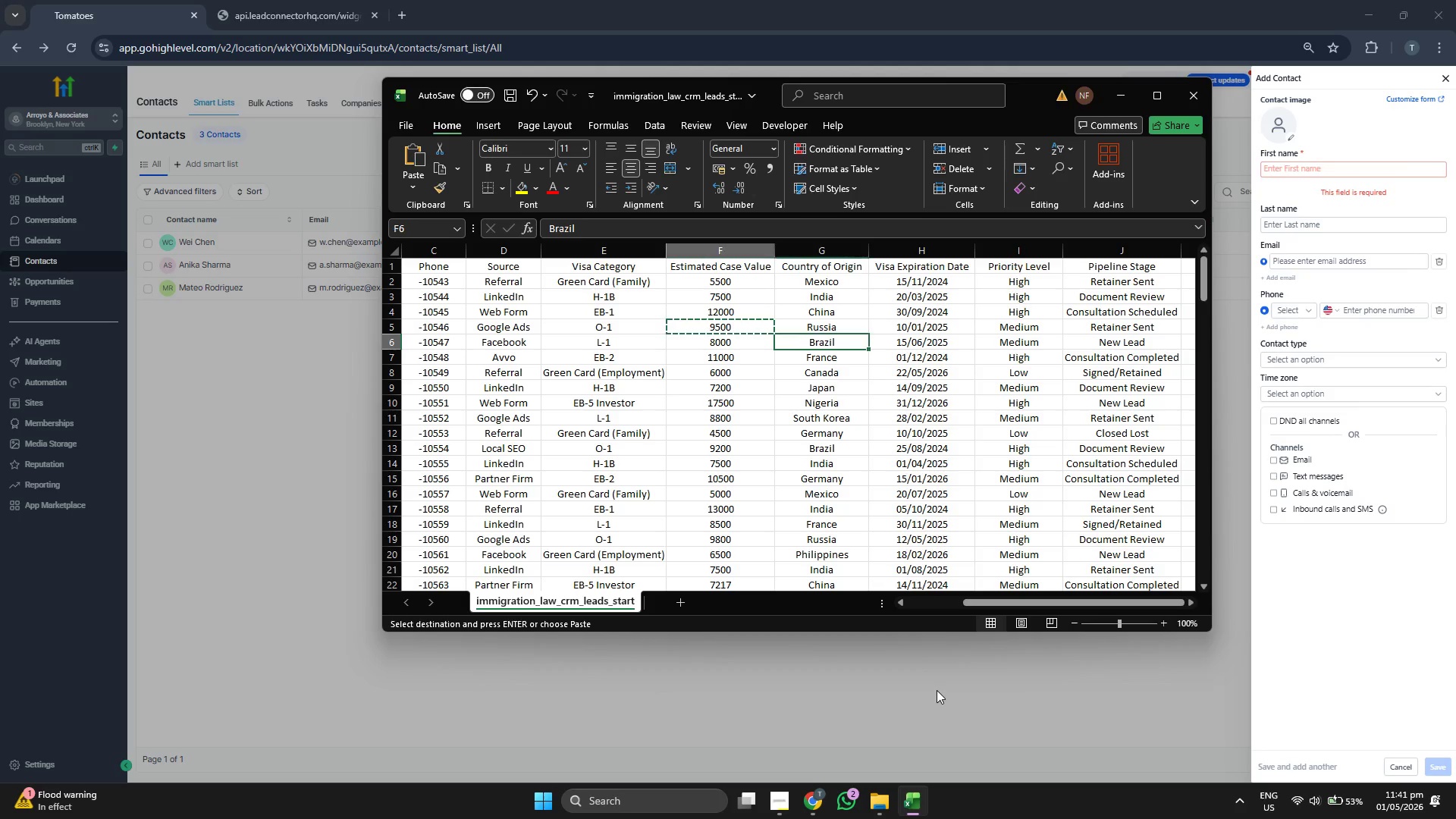 
key(ArrowLeft)
 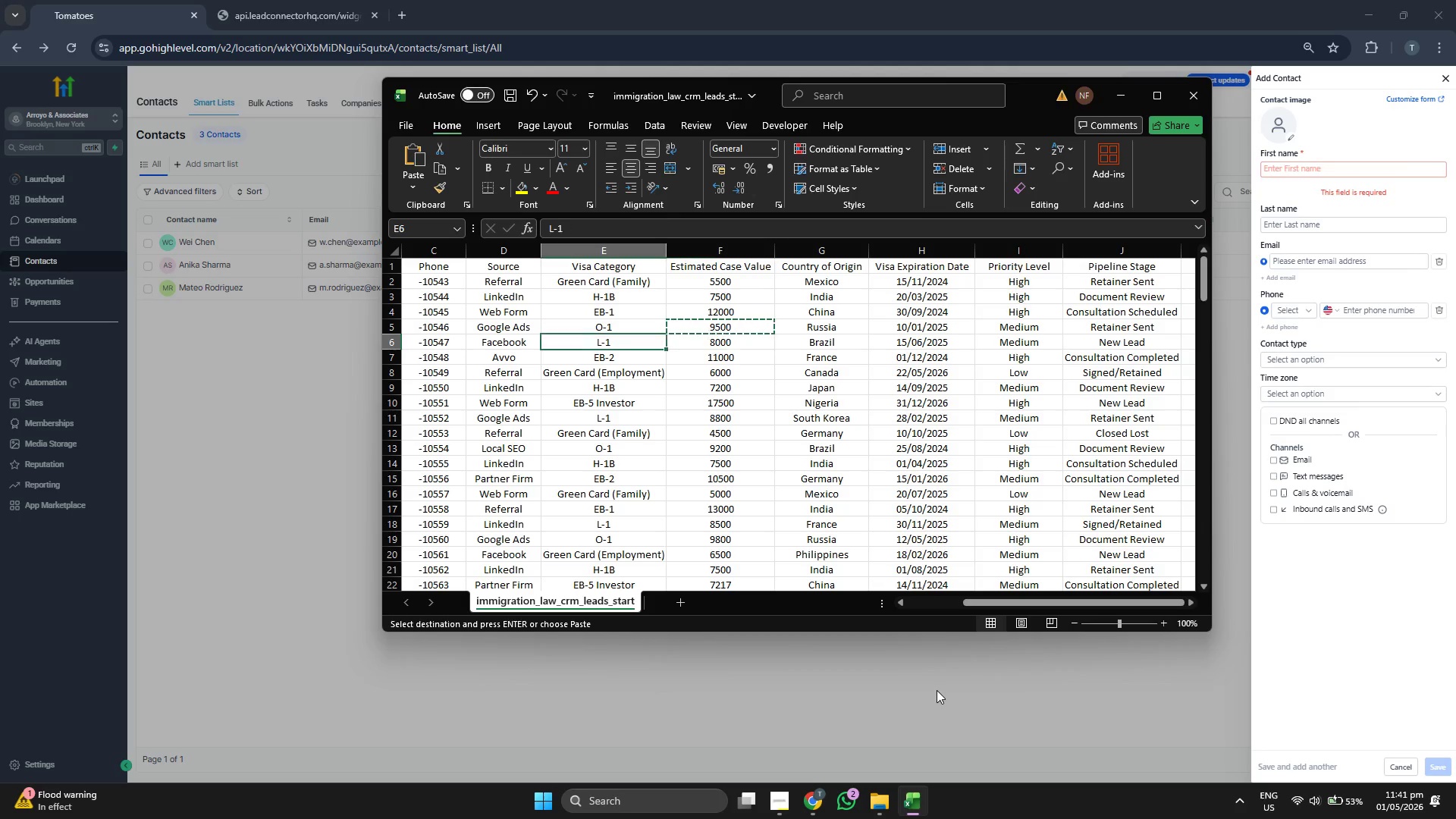 
key(ArrowLeft)
 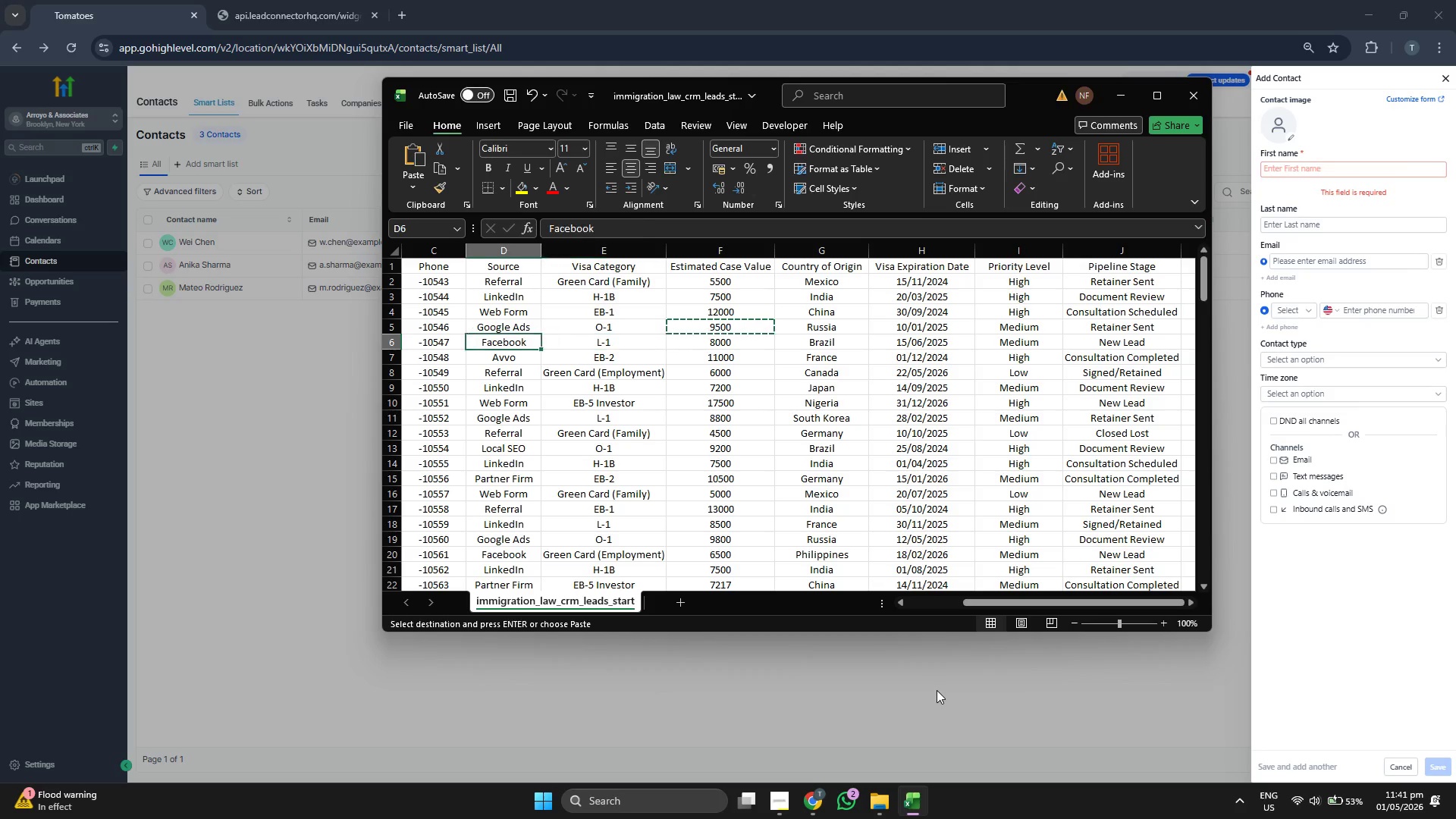 
key(ArrowLeft)
 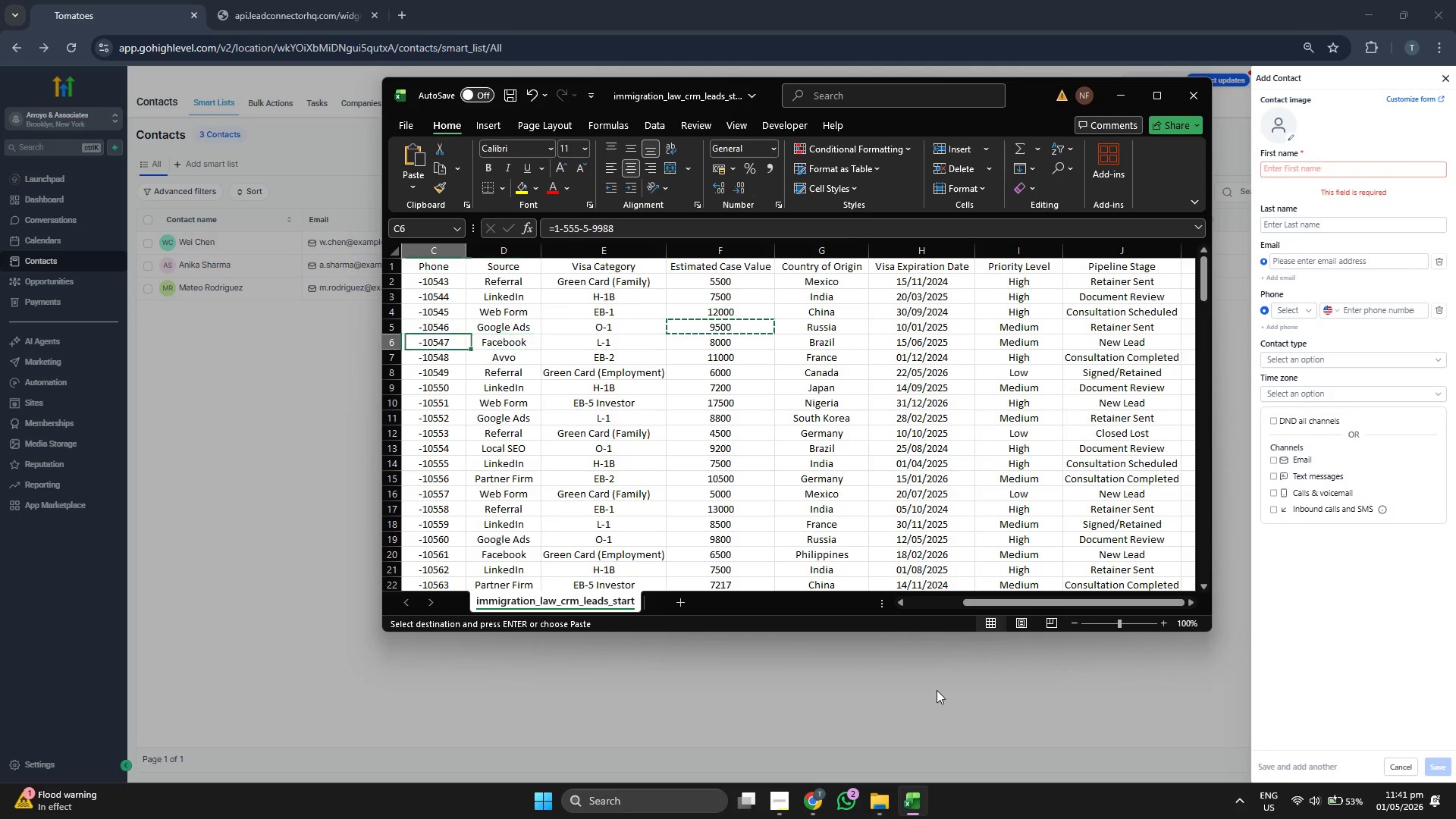 
key(ArrowLeft)
 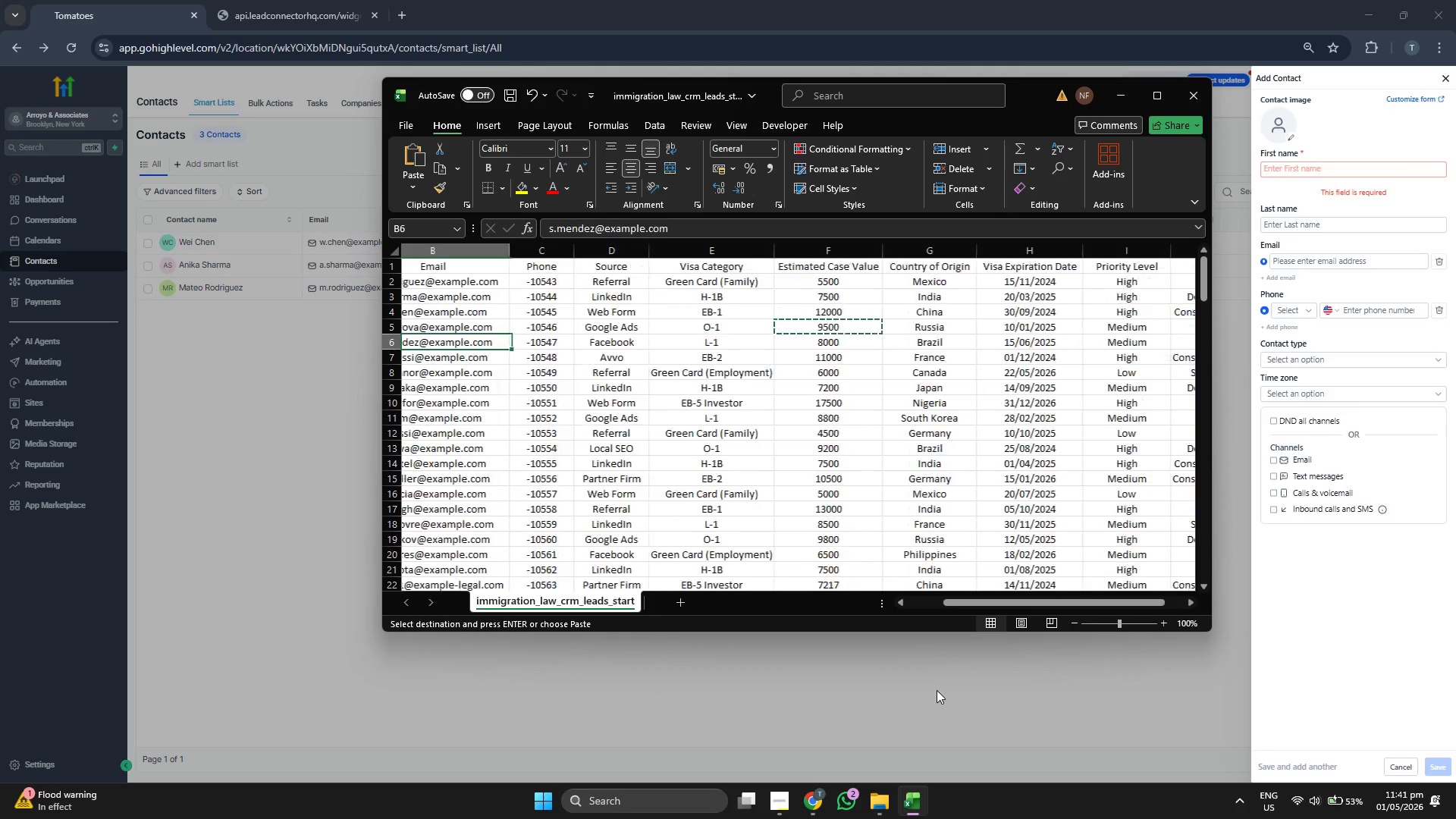 
key(ArrowLeft)
 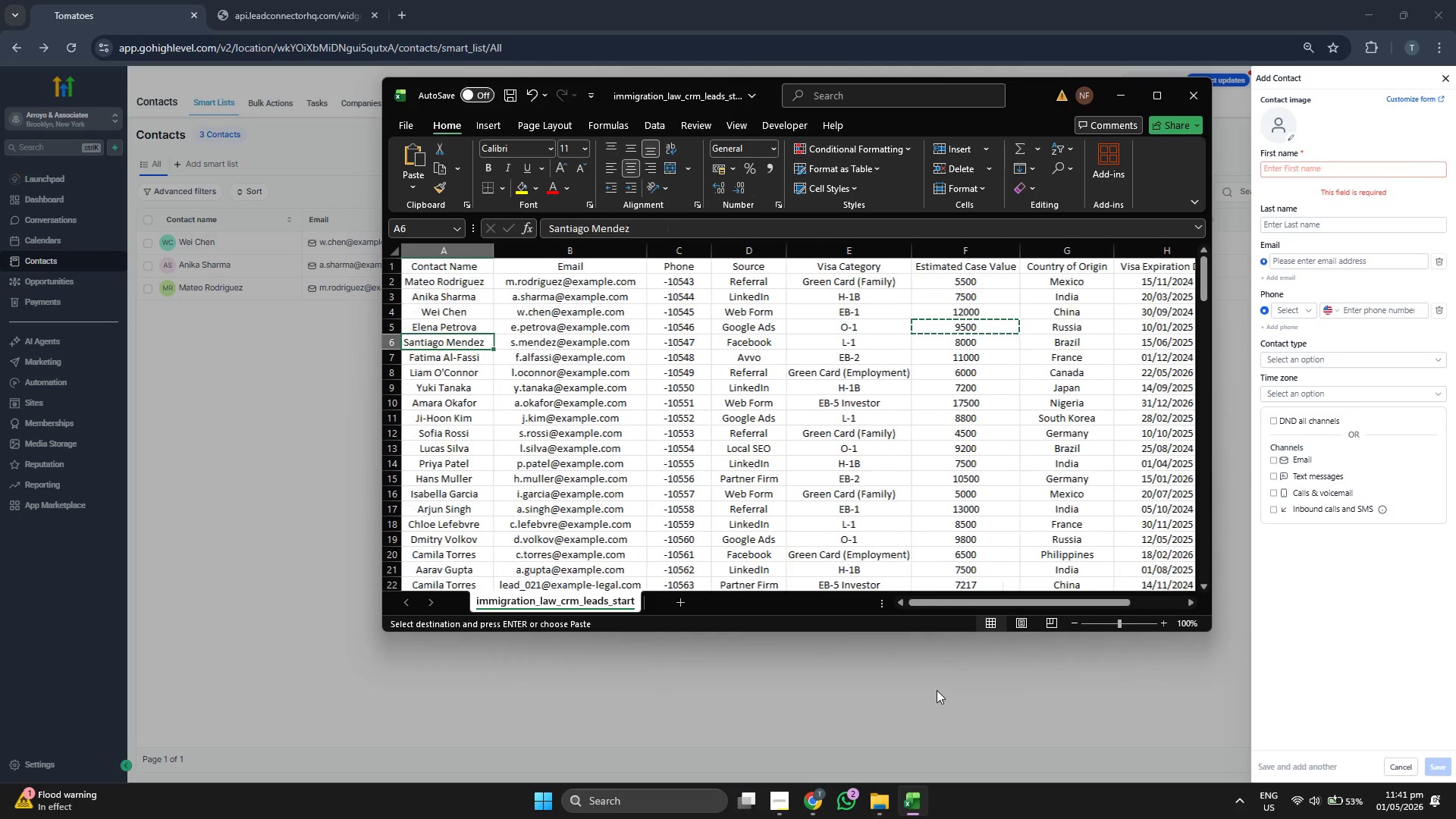 
key(ArrowLeft)
 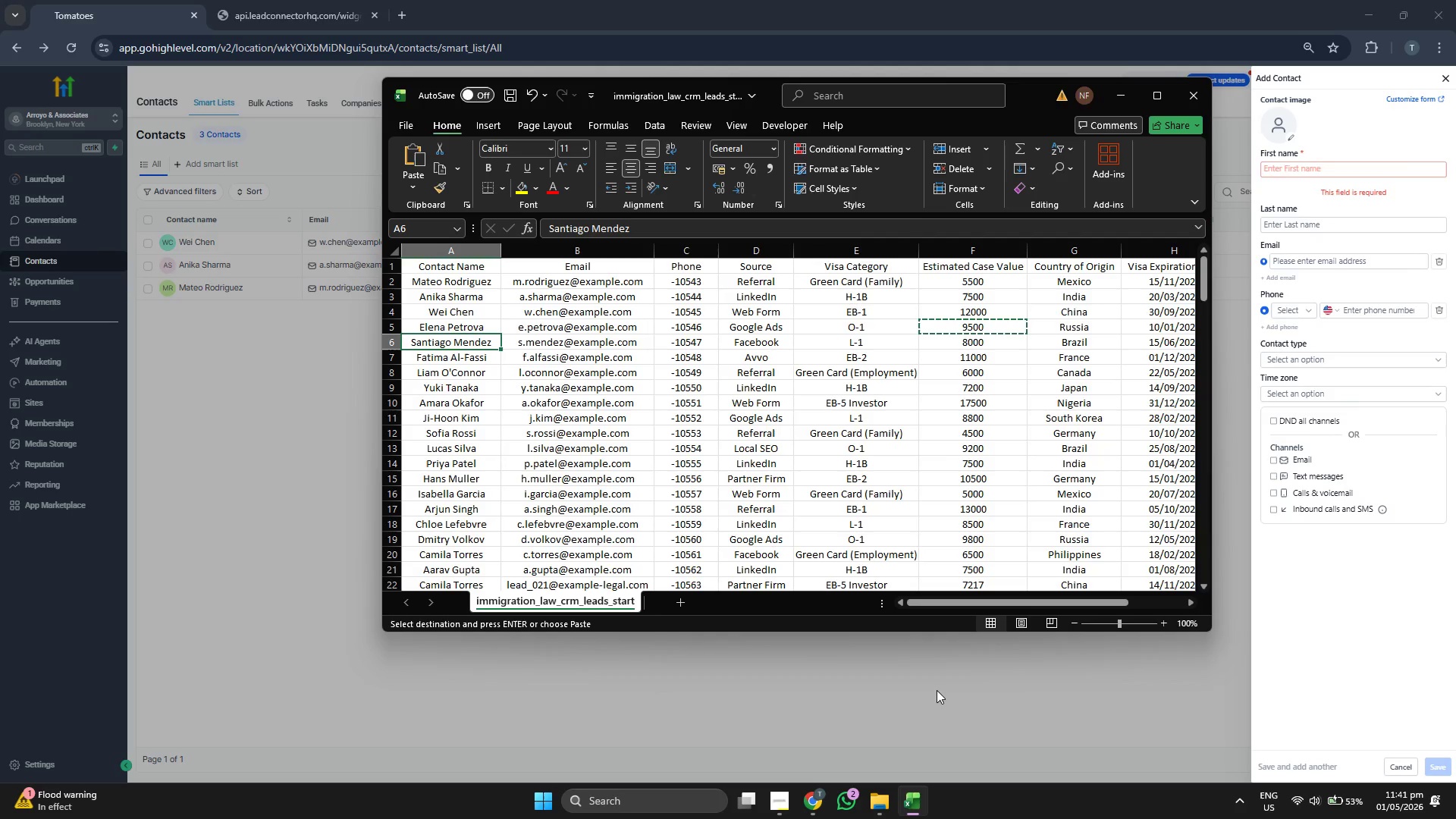 
key(ArrowLeft)
 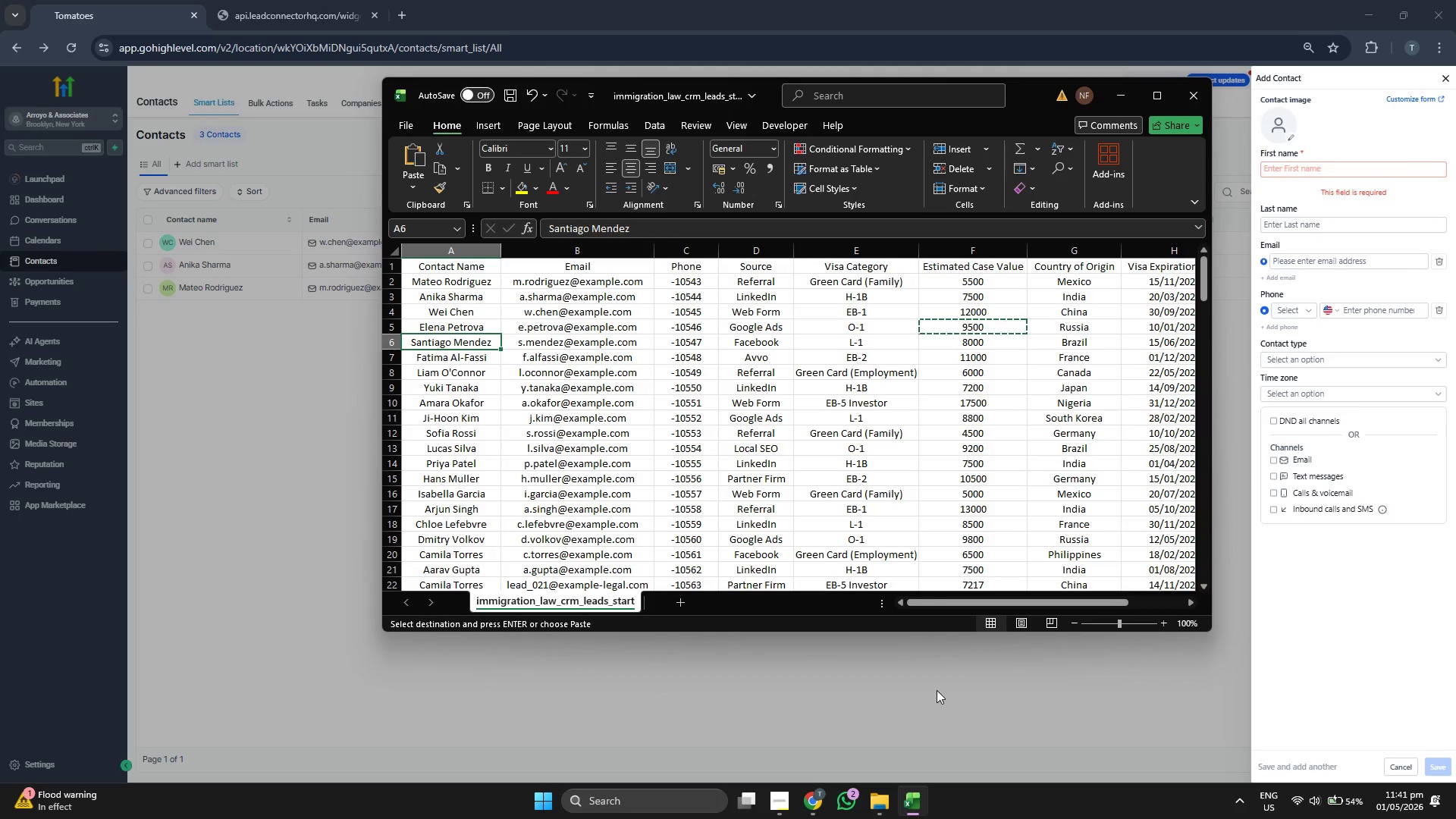 
key(ArrowRight)
 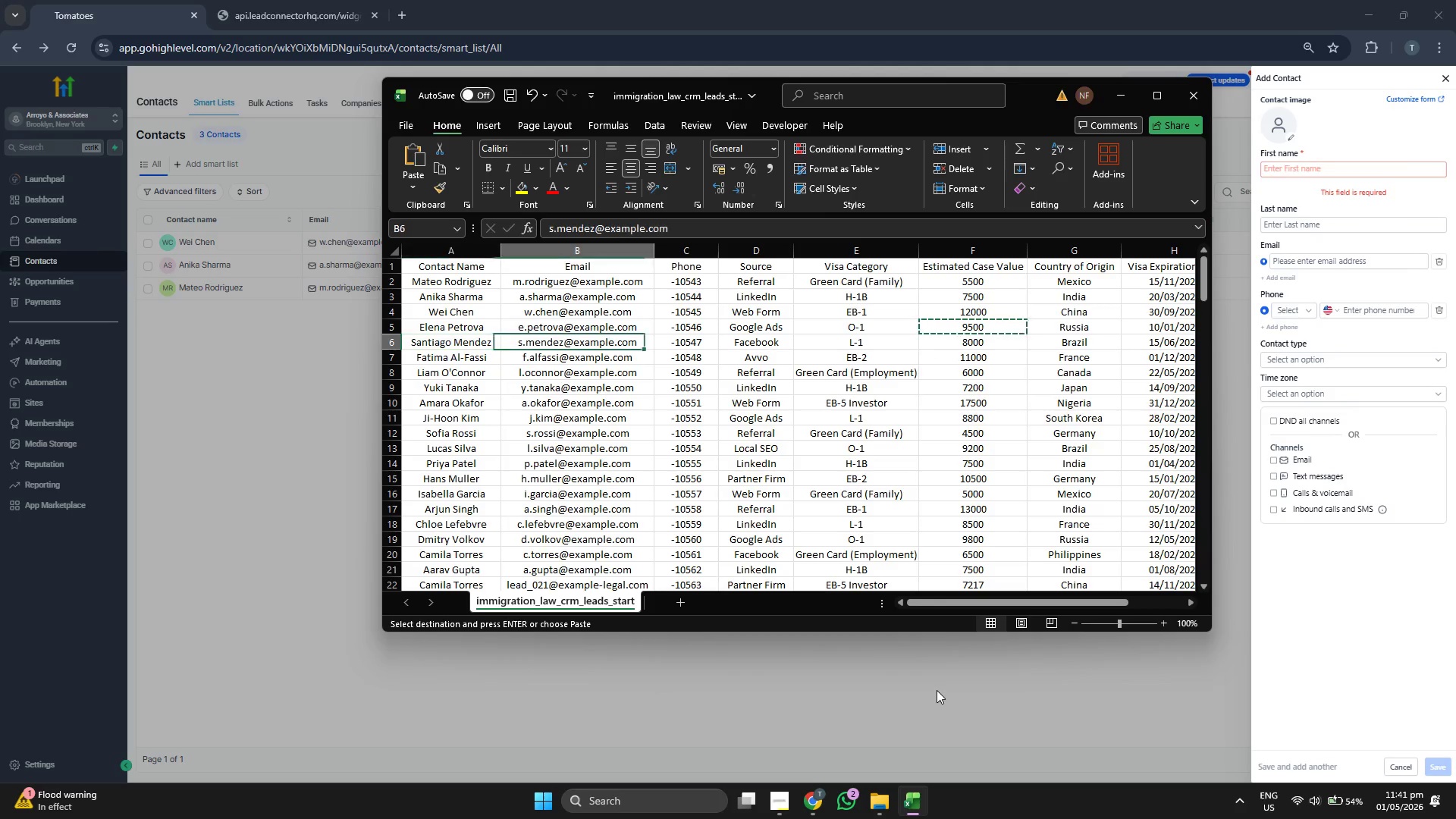 
key(Control+ControlLeft)
 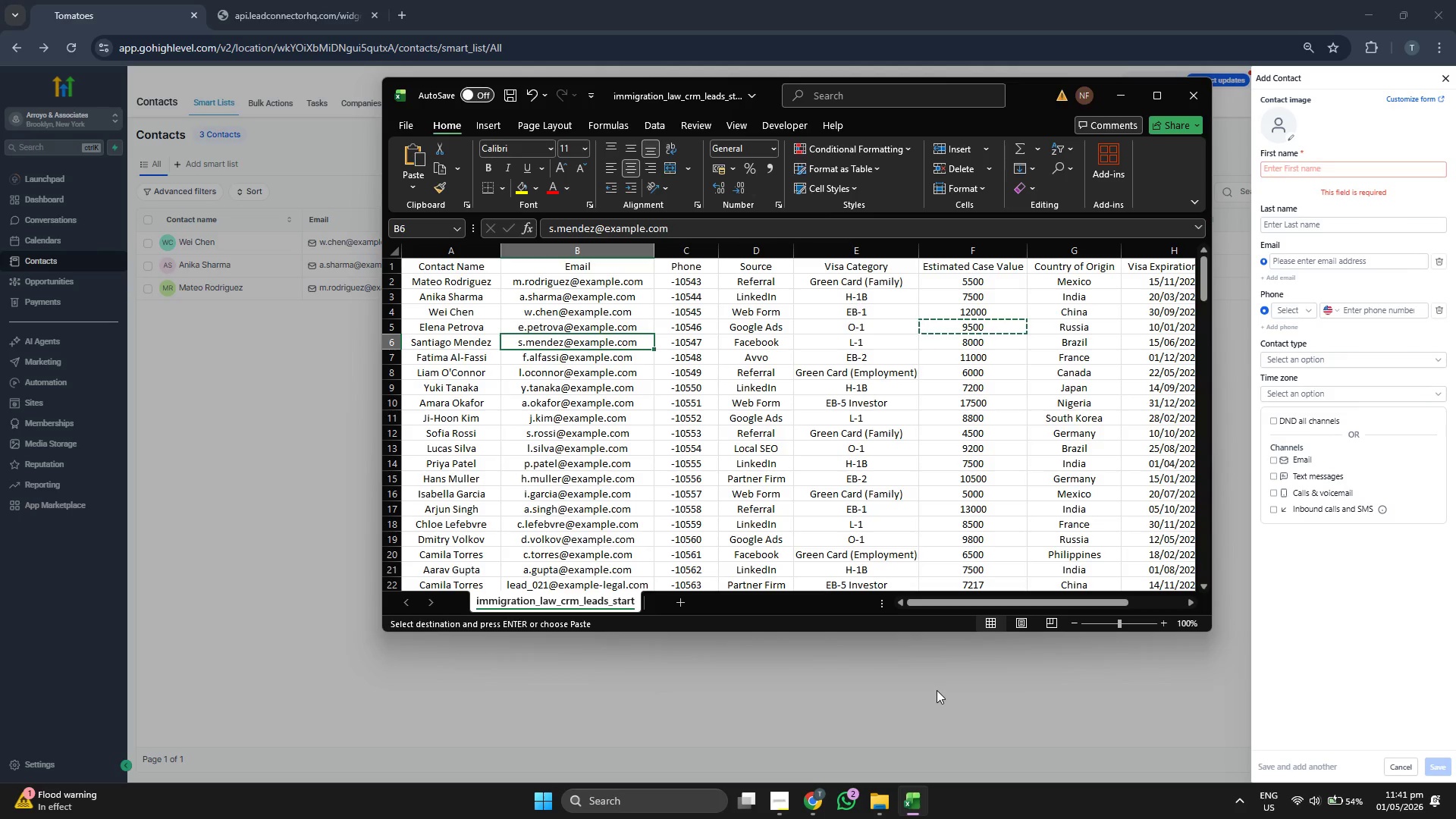 
key(Control+C)
 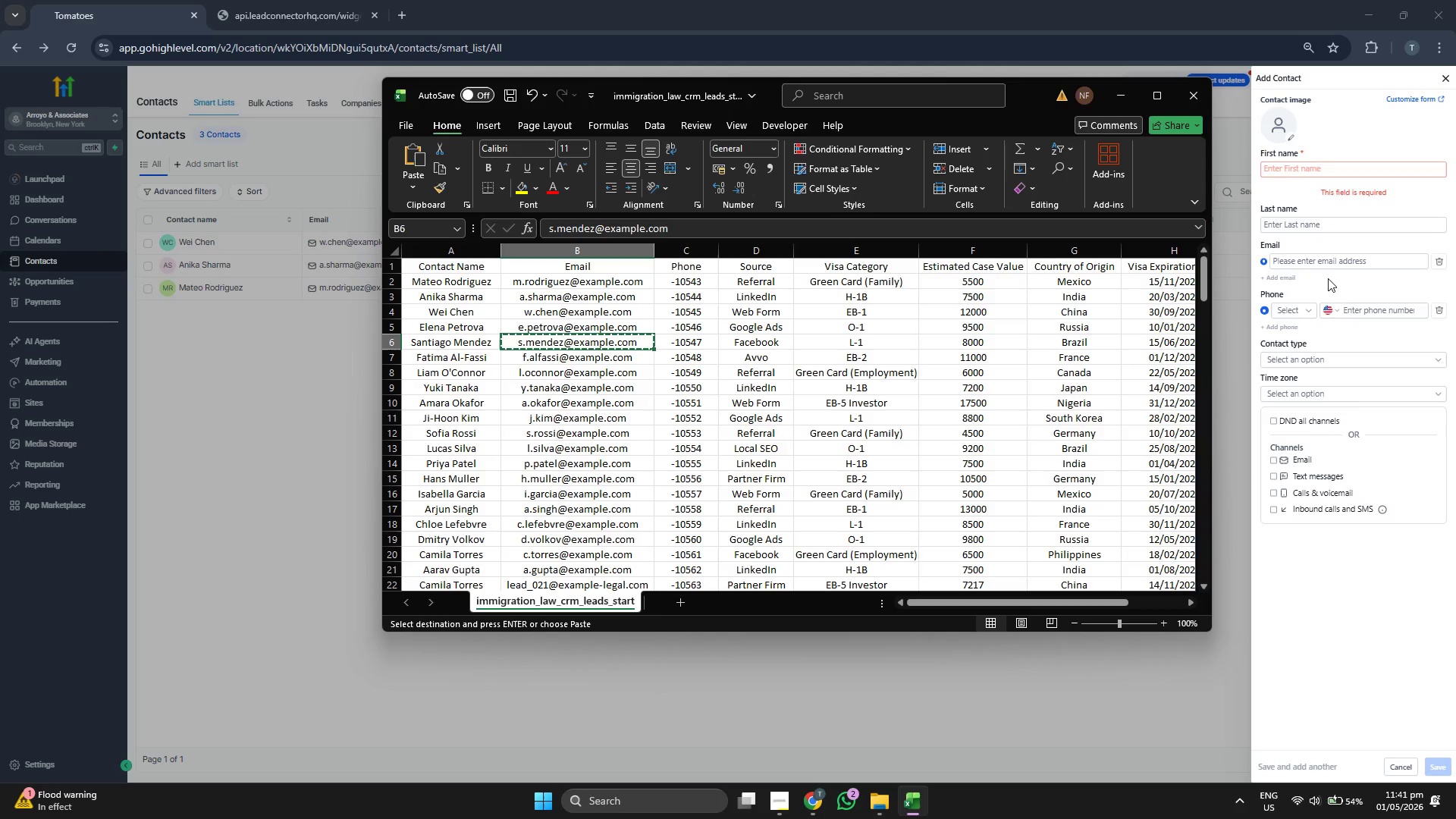 
left_click([1335, 260])
 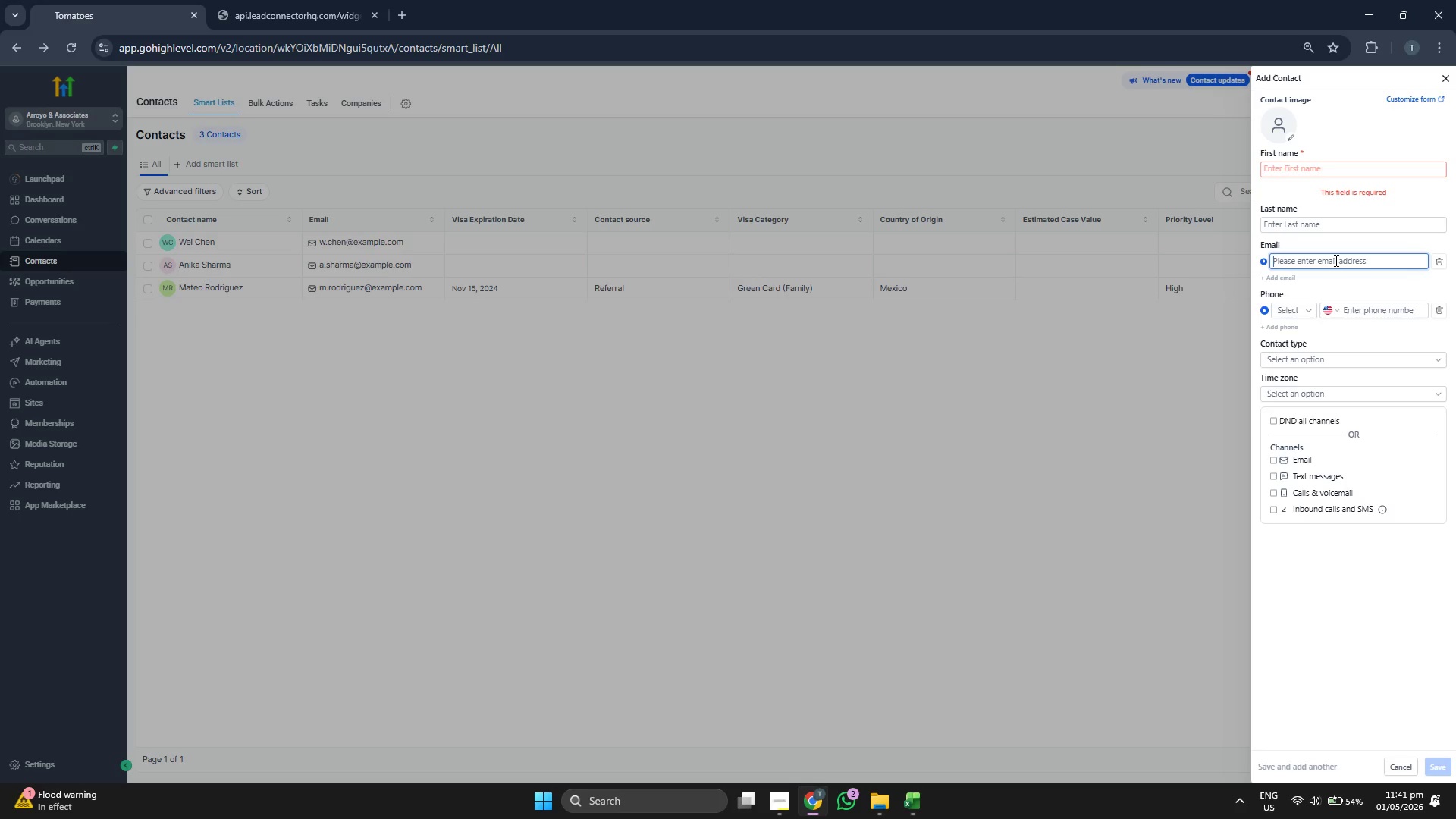 
key(Control+ControlLeft)
 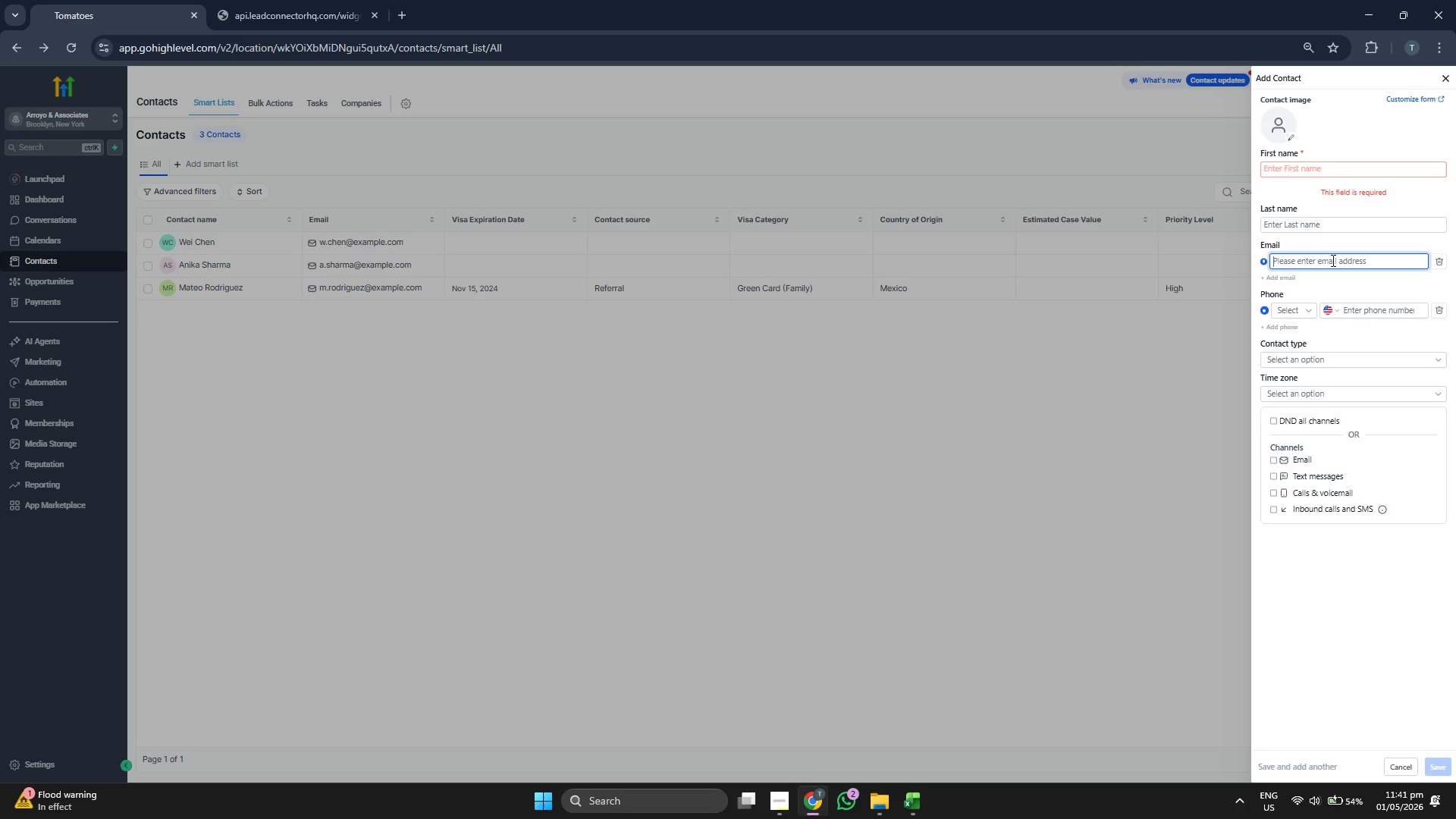 
key(Control+V)
 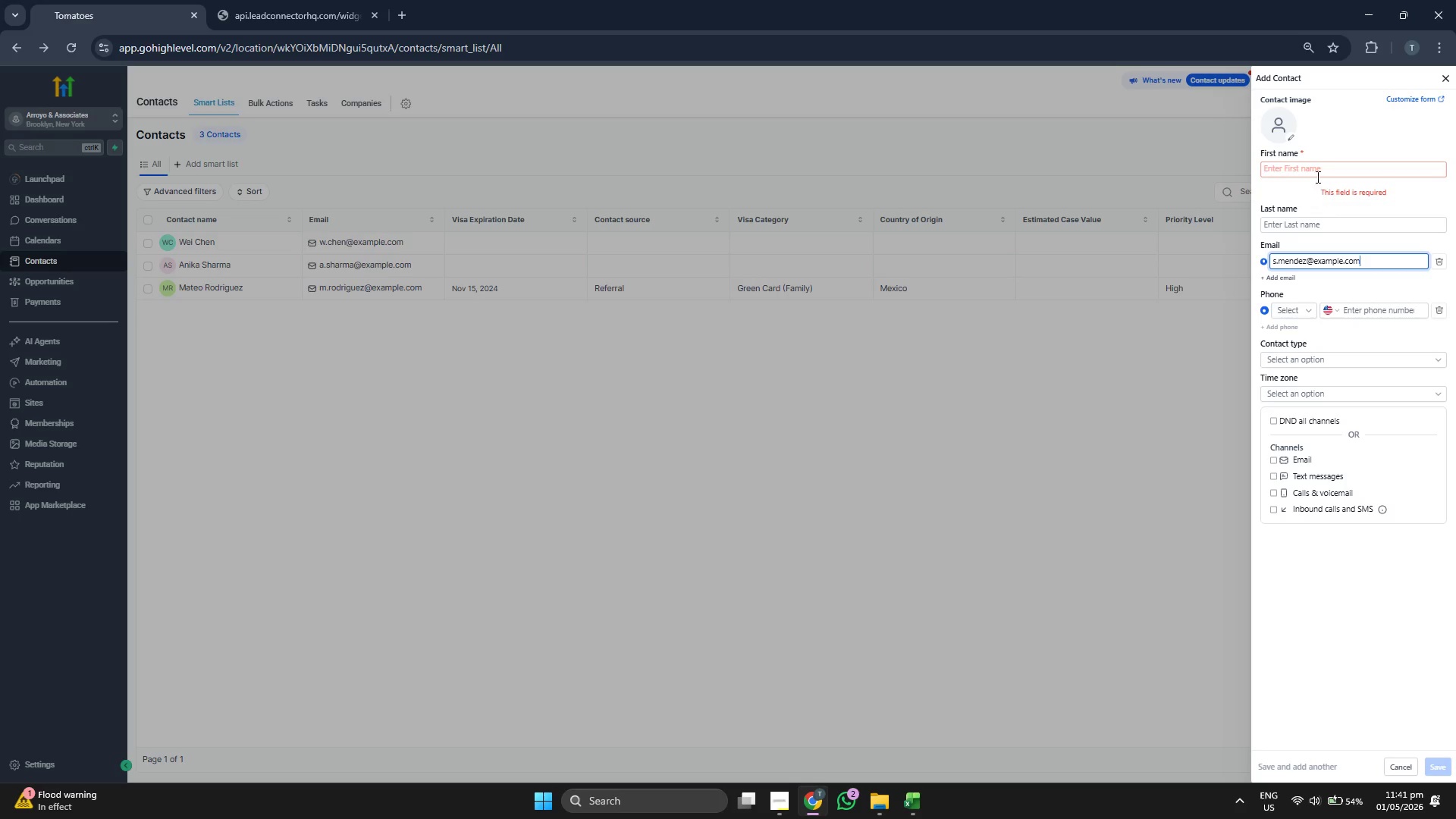 
left_click([1316, 172])
 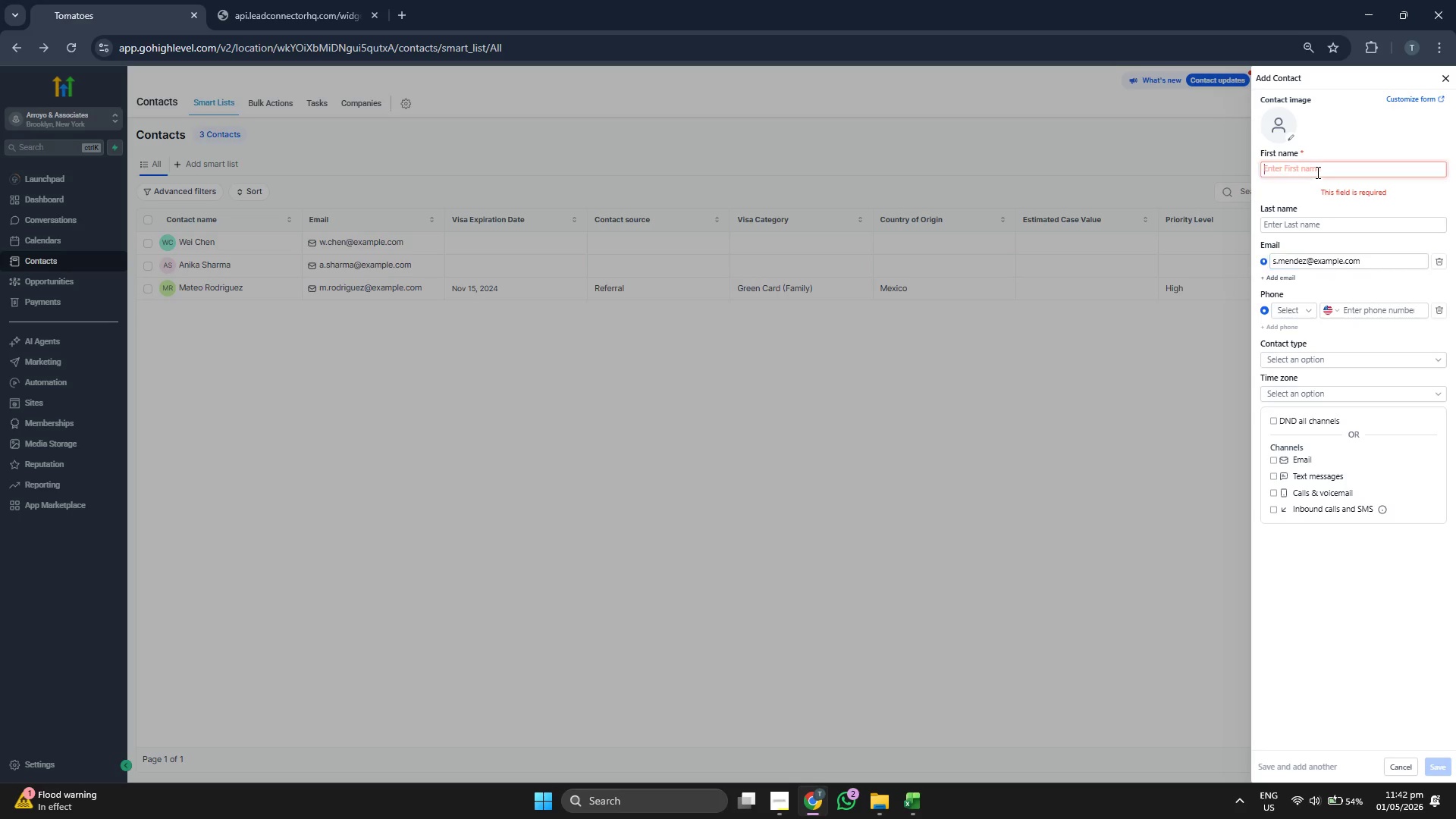 
type(Satian)
key(Backspace)
key(Backspace)
type(ng)
key(Backspace)
key(Backspace)
key(Backspace)
key(Backspace)
type(ntiago)
key(Tab)
type(Mene)
key(Backspace)
type(dez)
 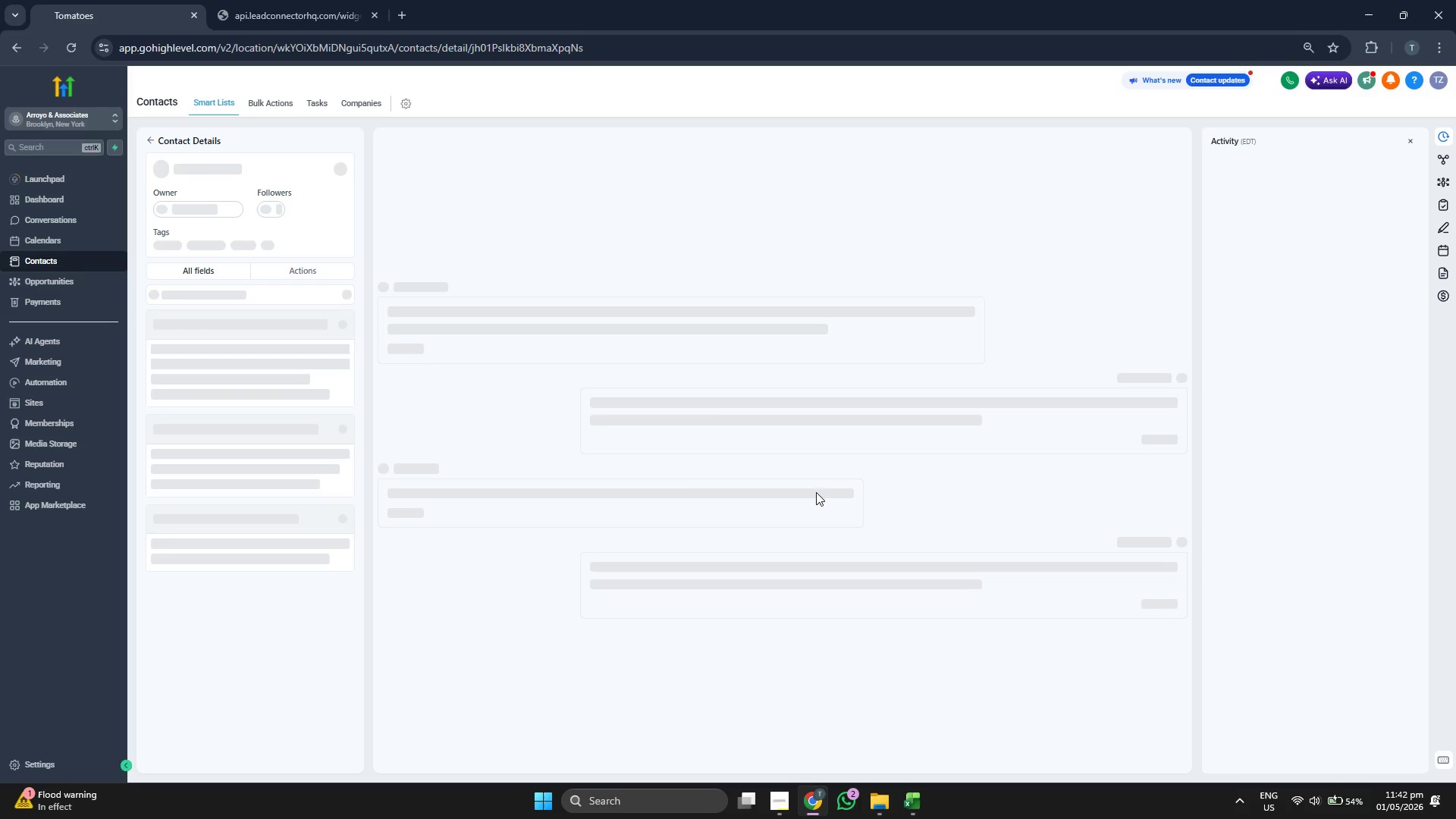 
wait(5.12)
 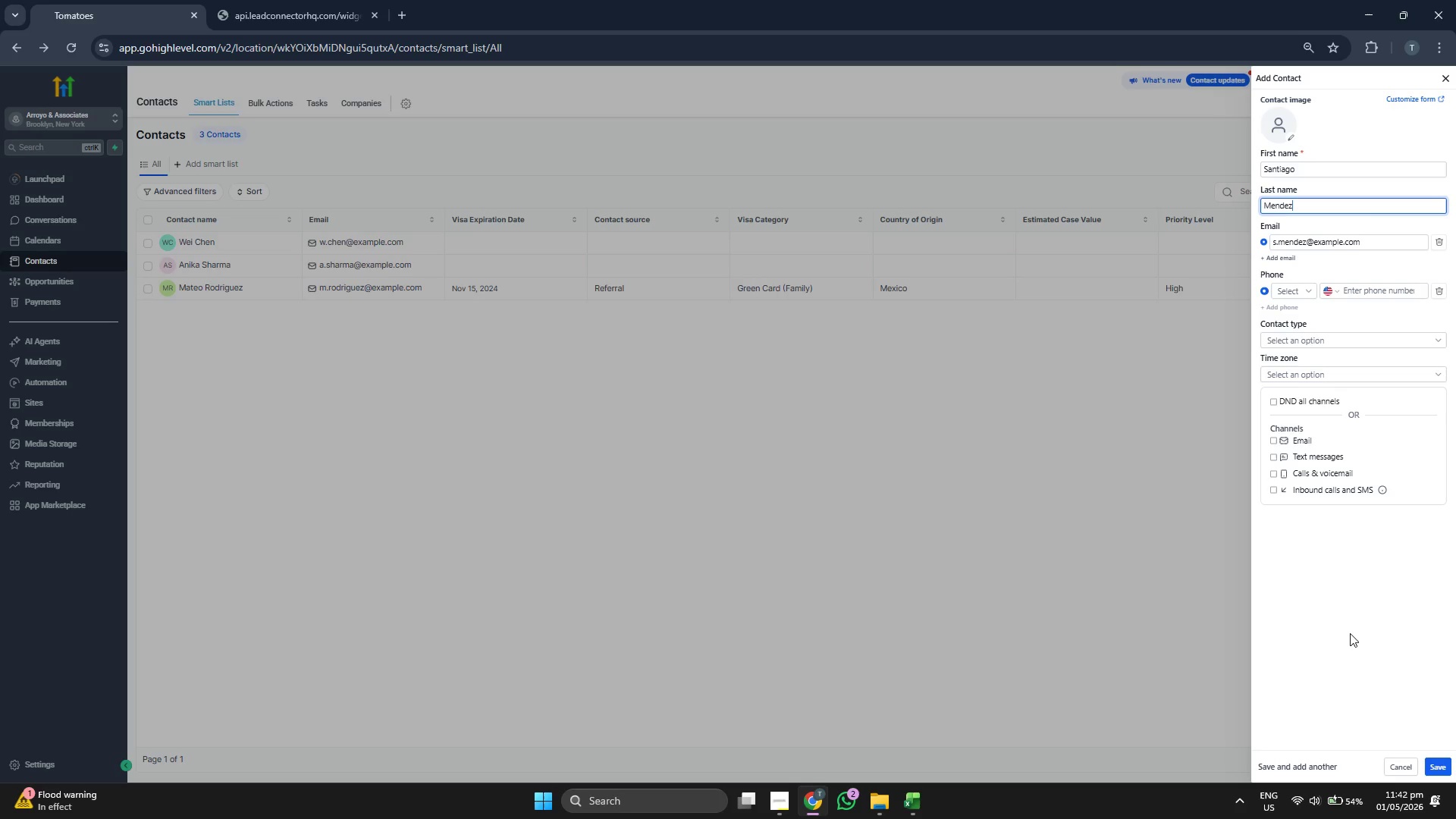 
scroll: coordinate [306, 368], scroll_direction: down, amount: 2.0
 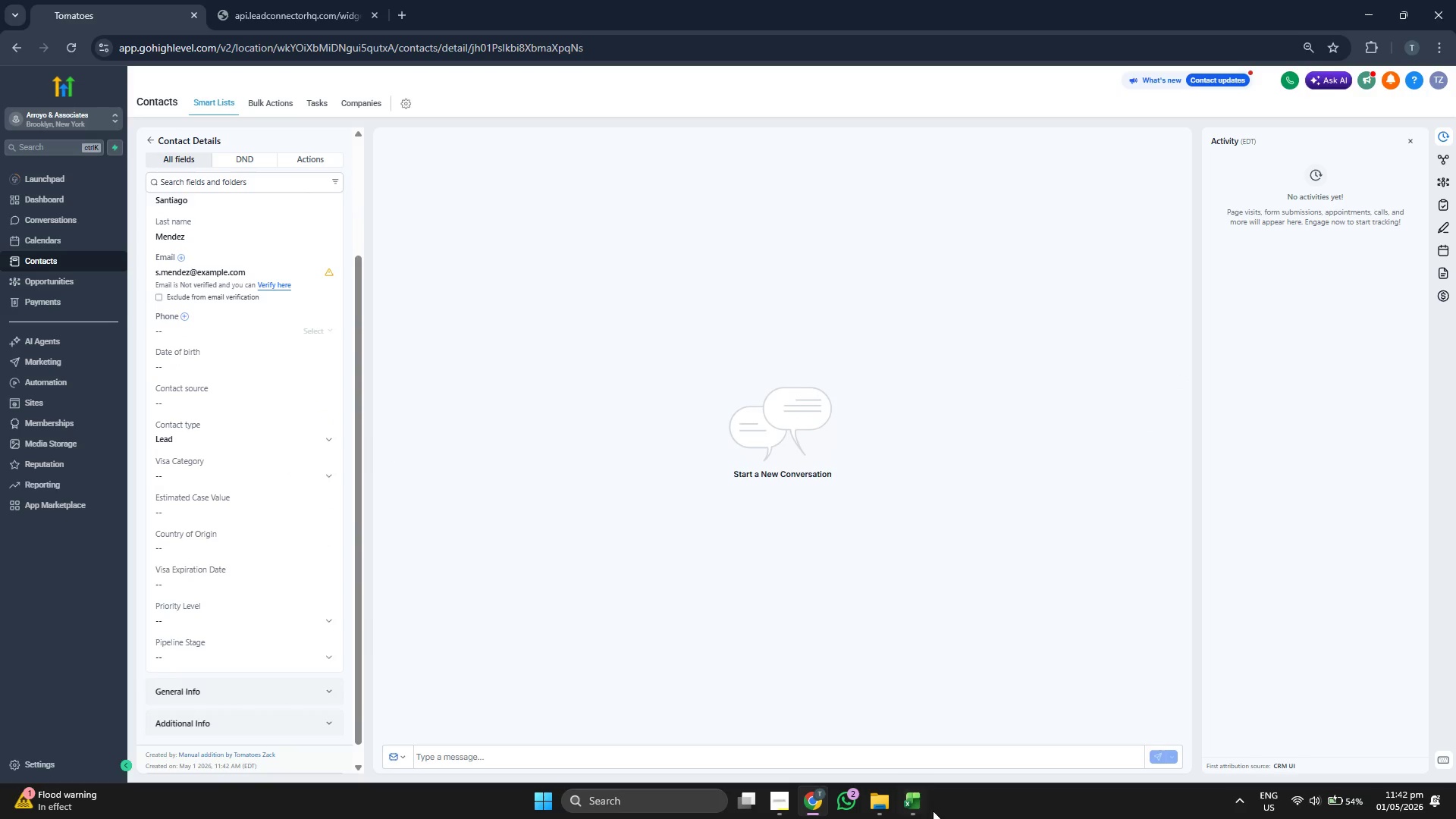 
double_click([917, 803])
 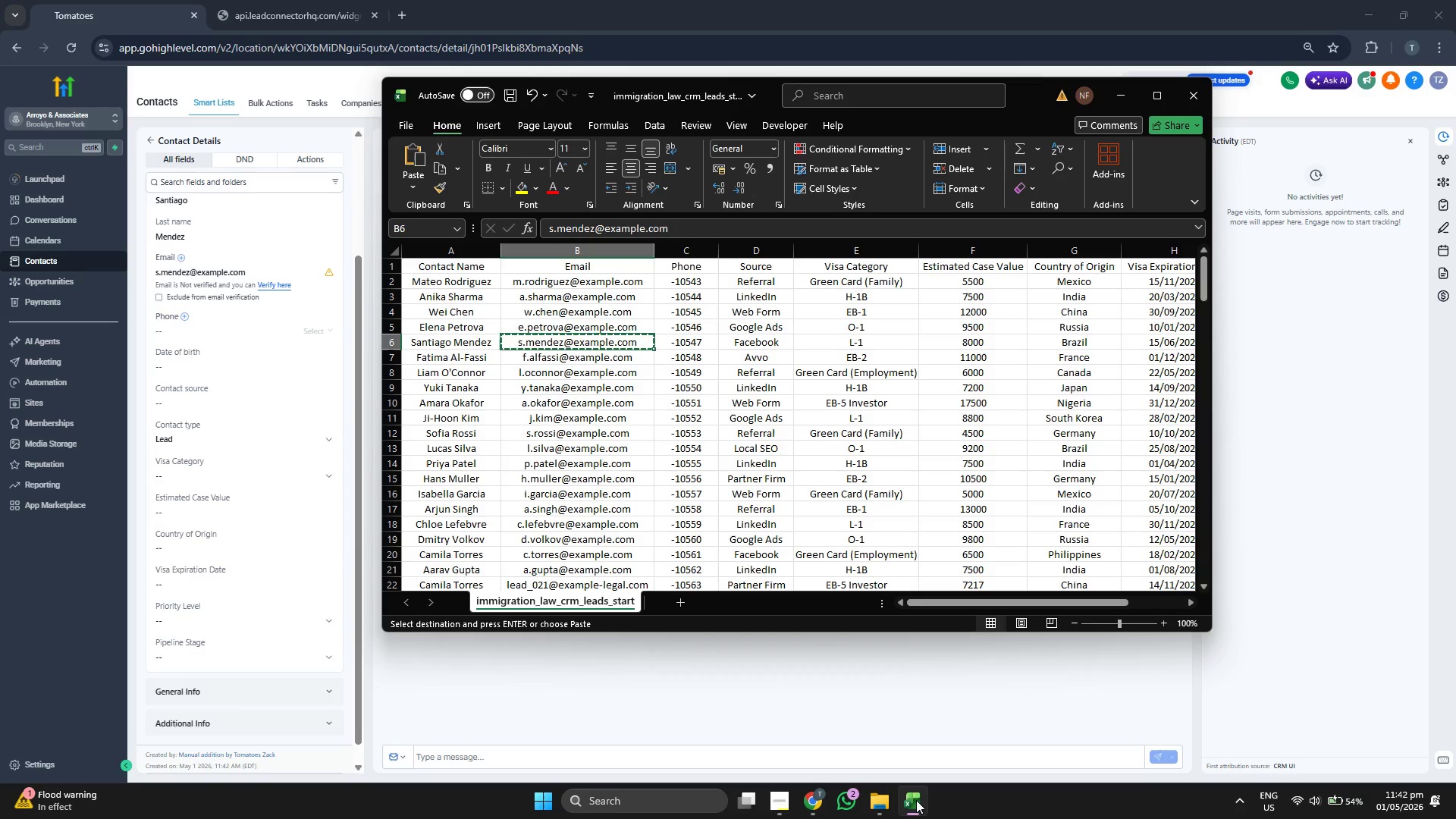 
key(ArrowRight)
 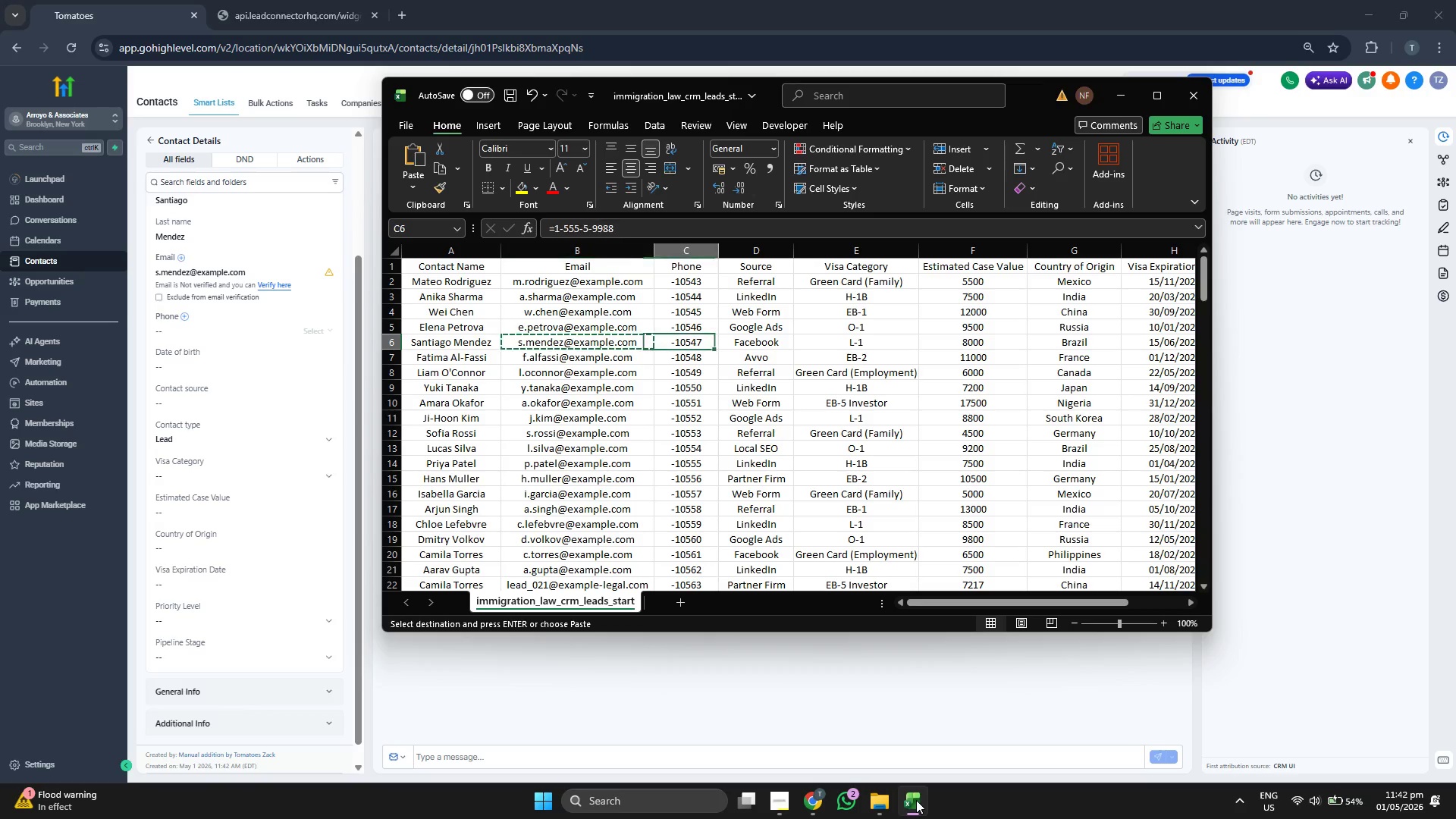 
key(ArrowRight)
 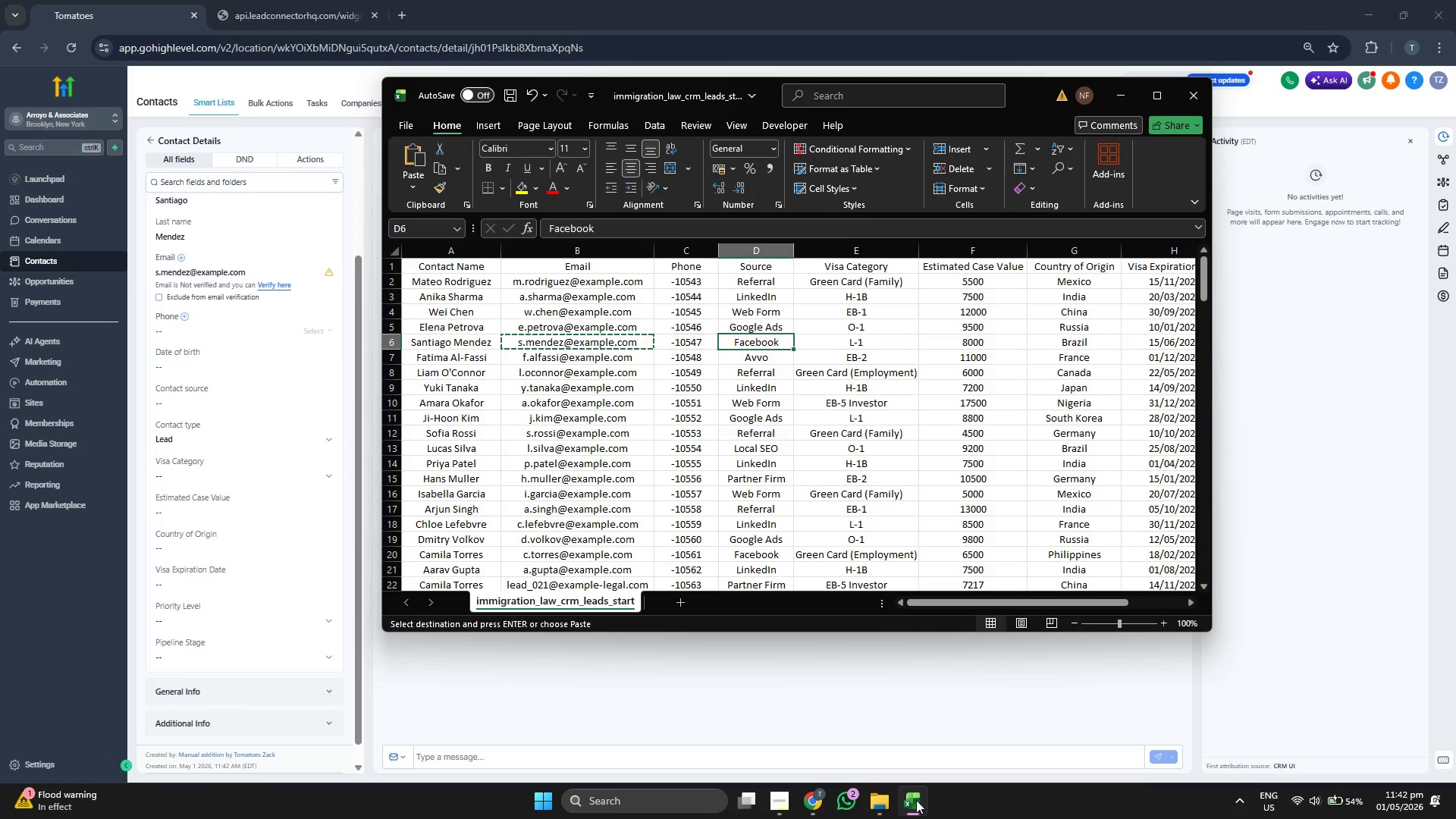 
key(Control+ControlLeft)
 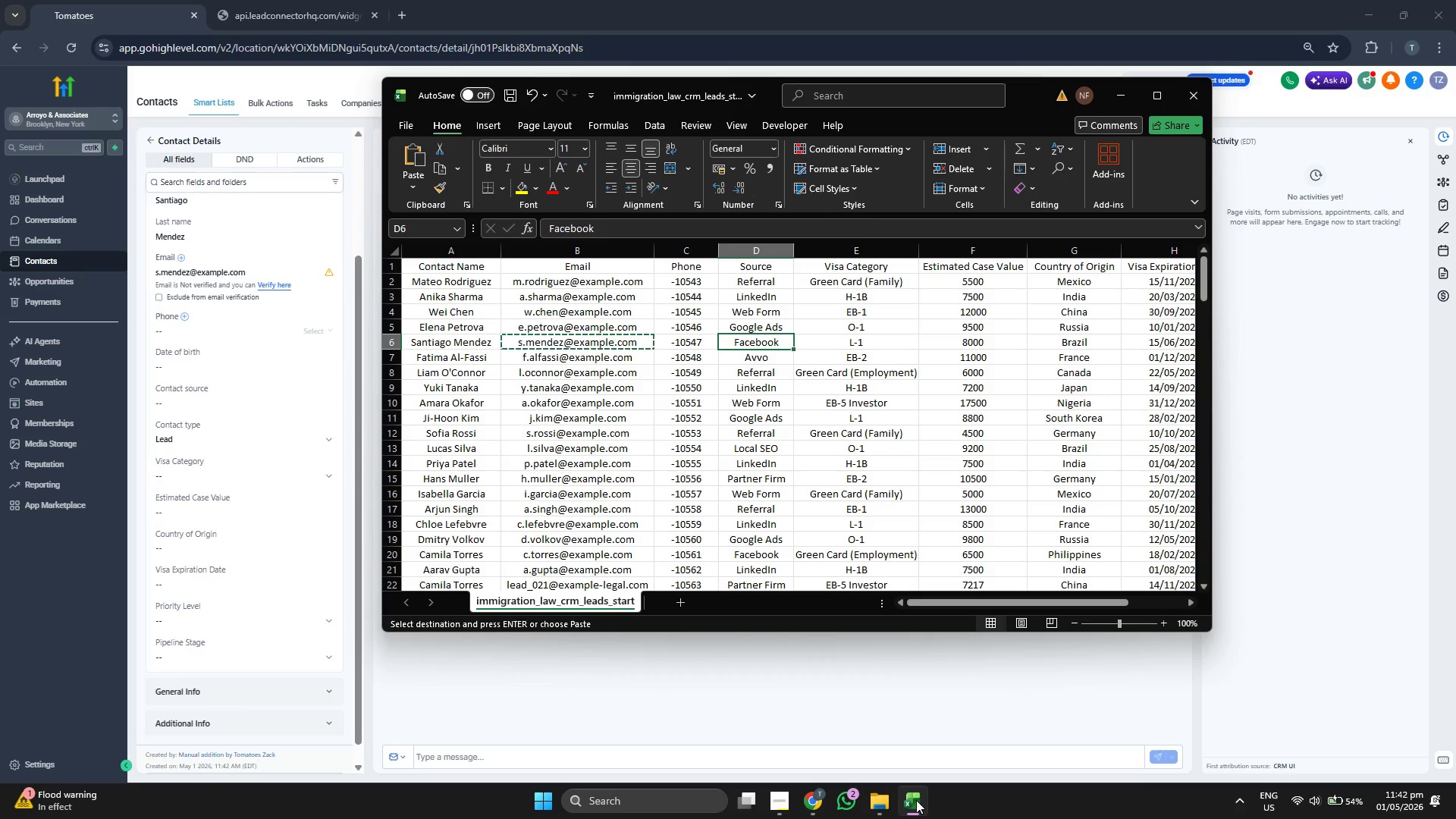 
key(Control+C)
 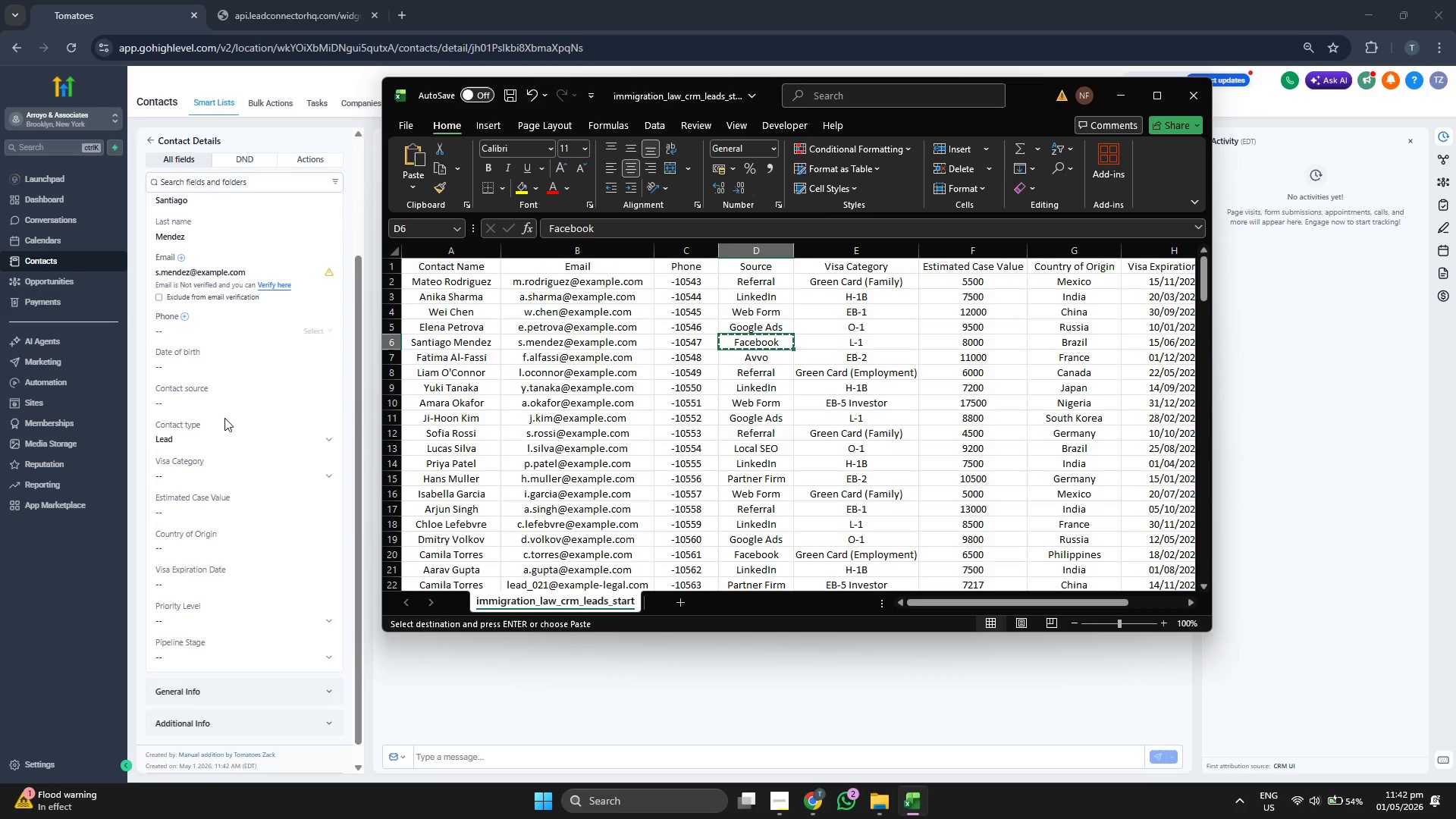 
left_click([234, 400])
 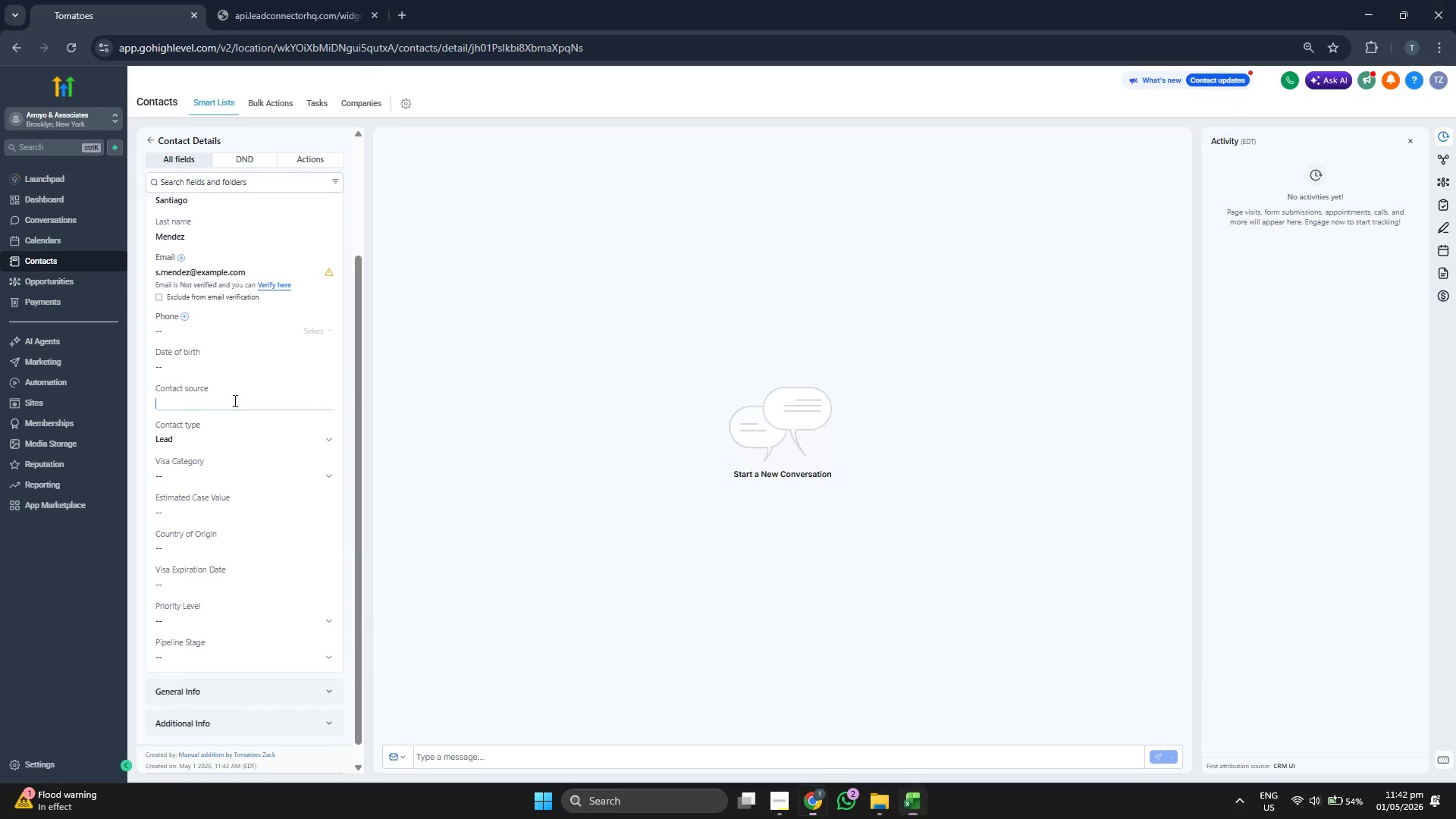 
key(Control+ControlLeft)
 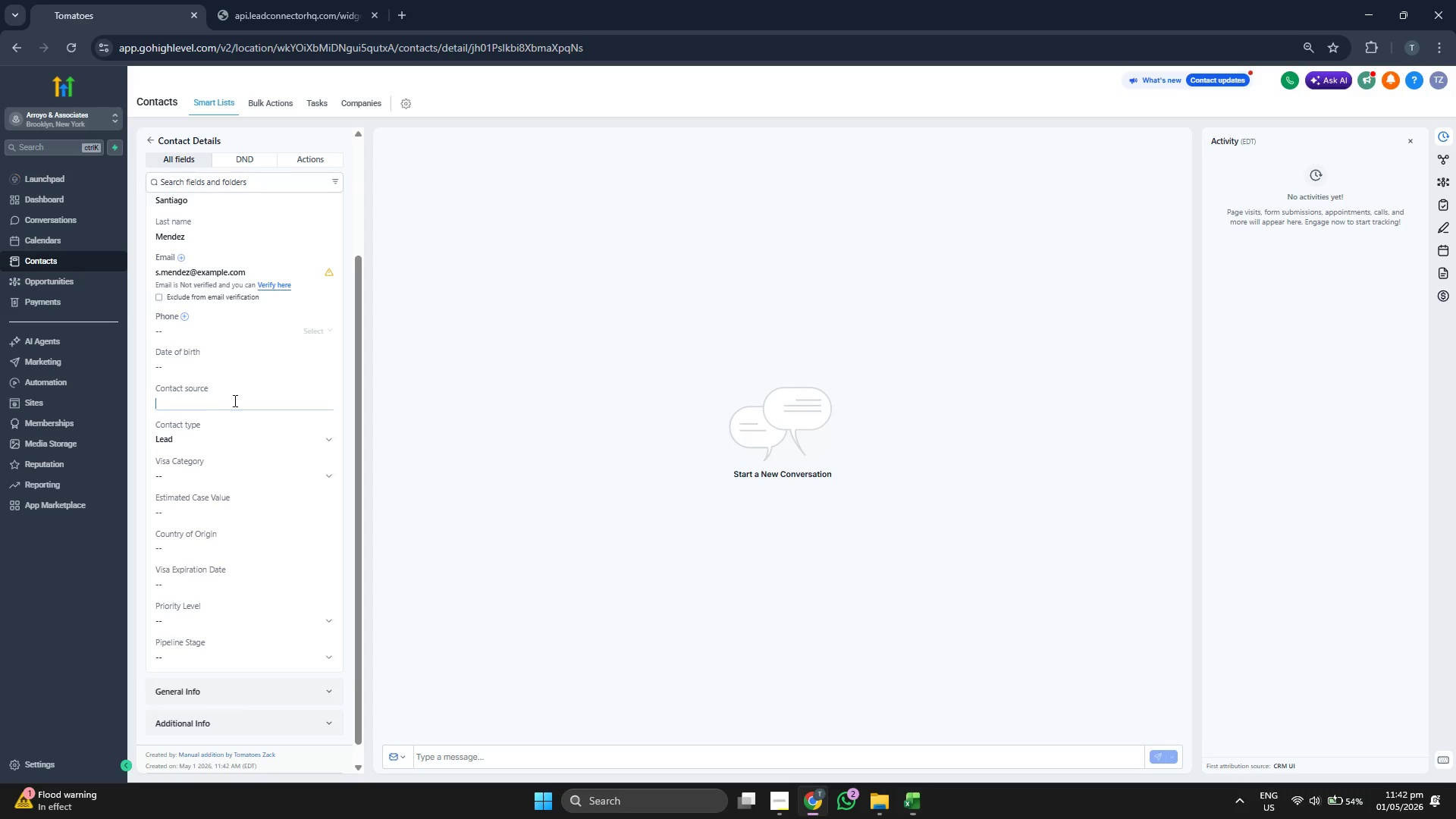 
key(Control+V)
 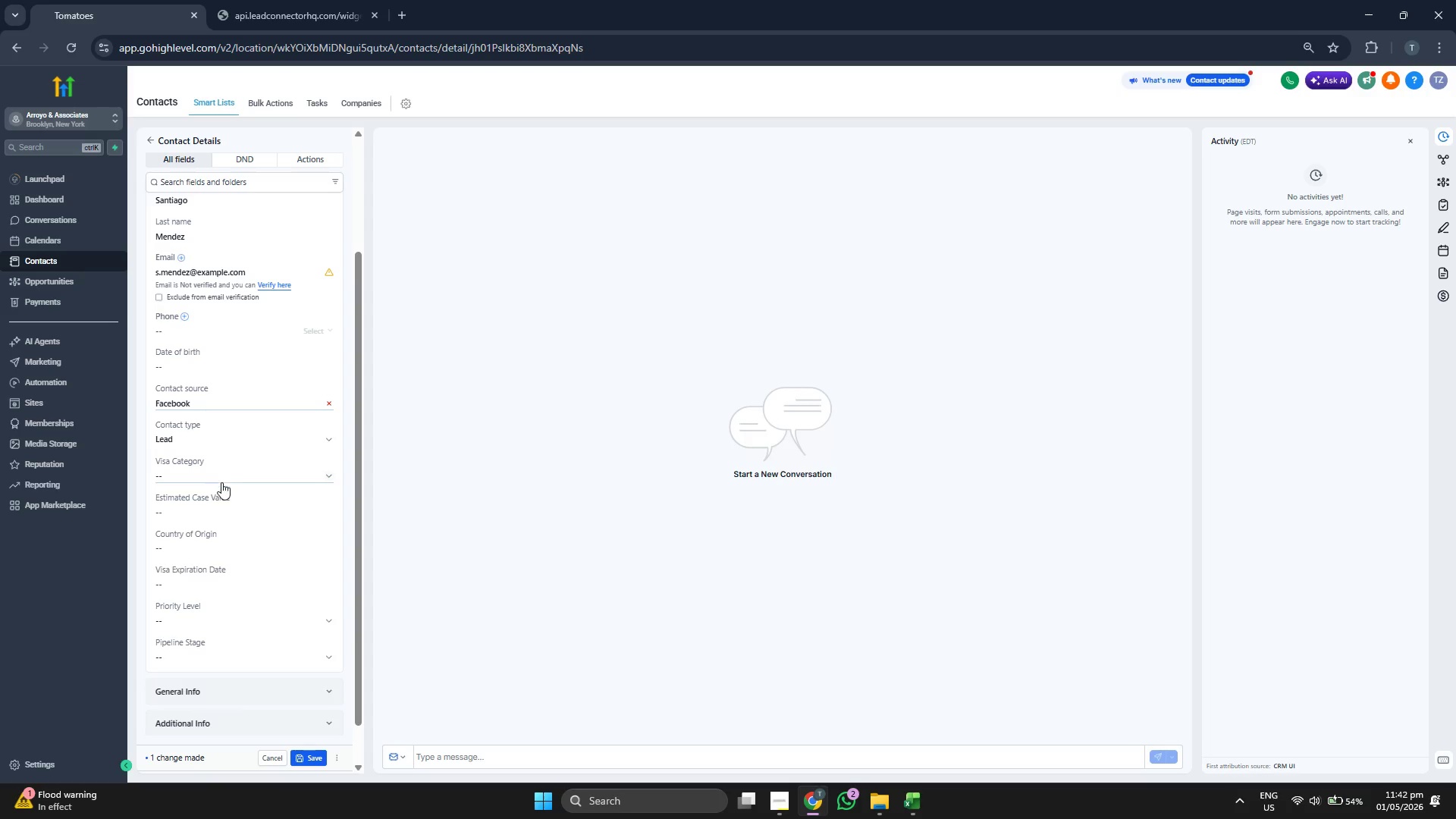 
left_click([227, 475])
 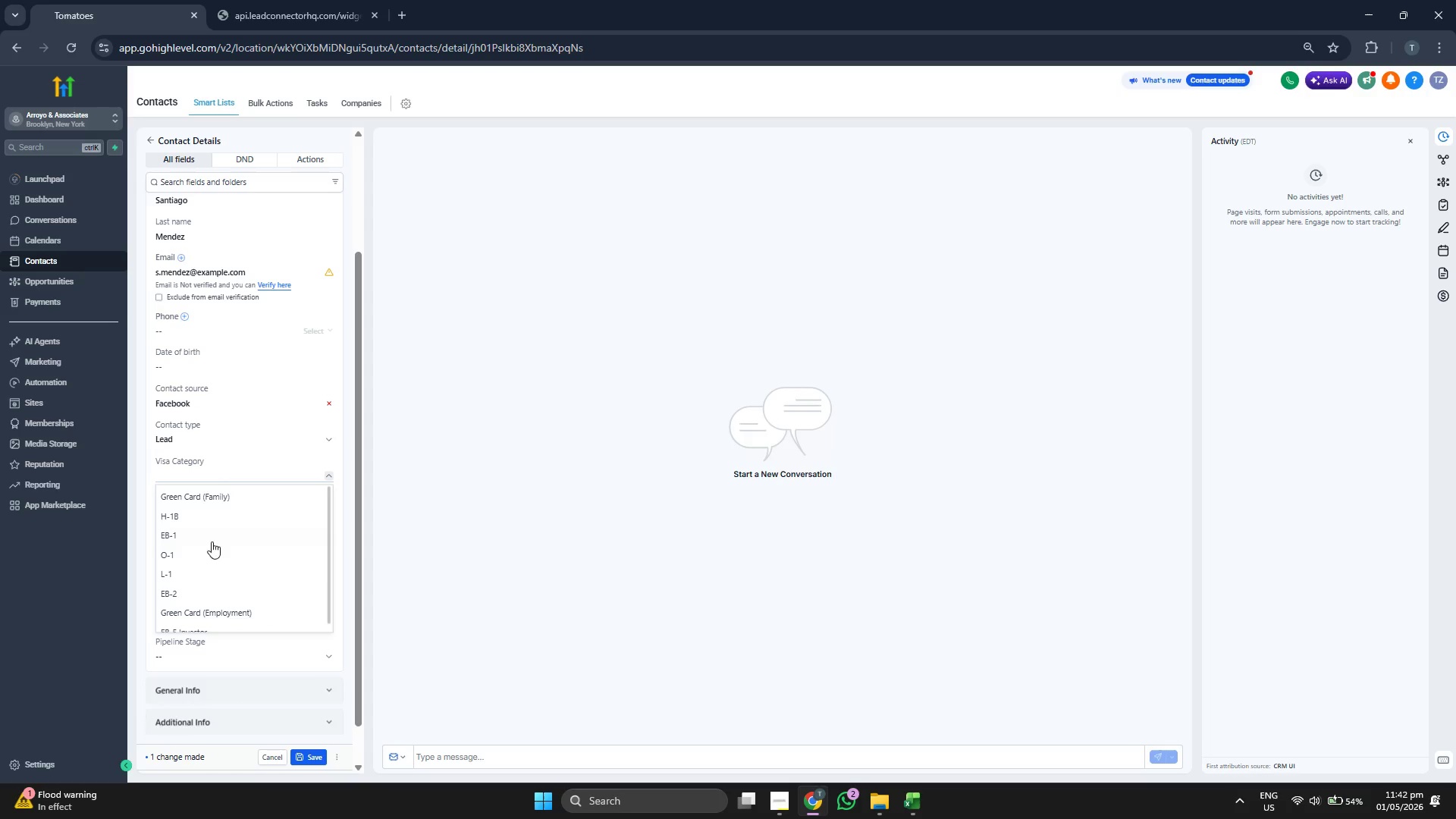 
left_click([206, 576])
 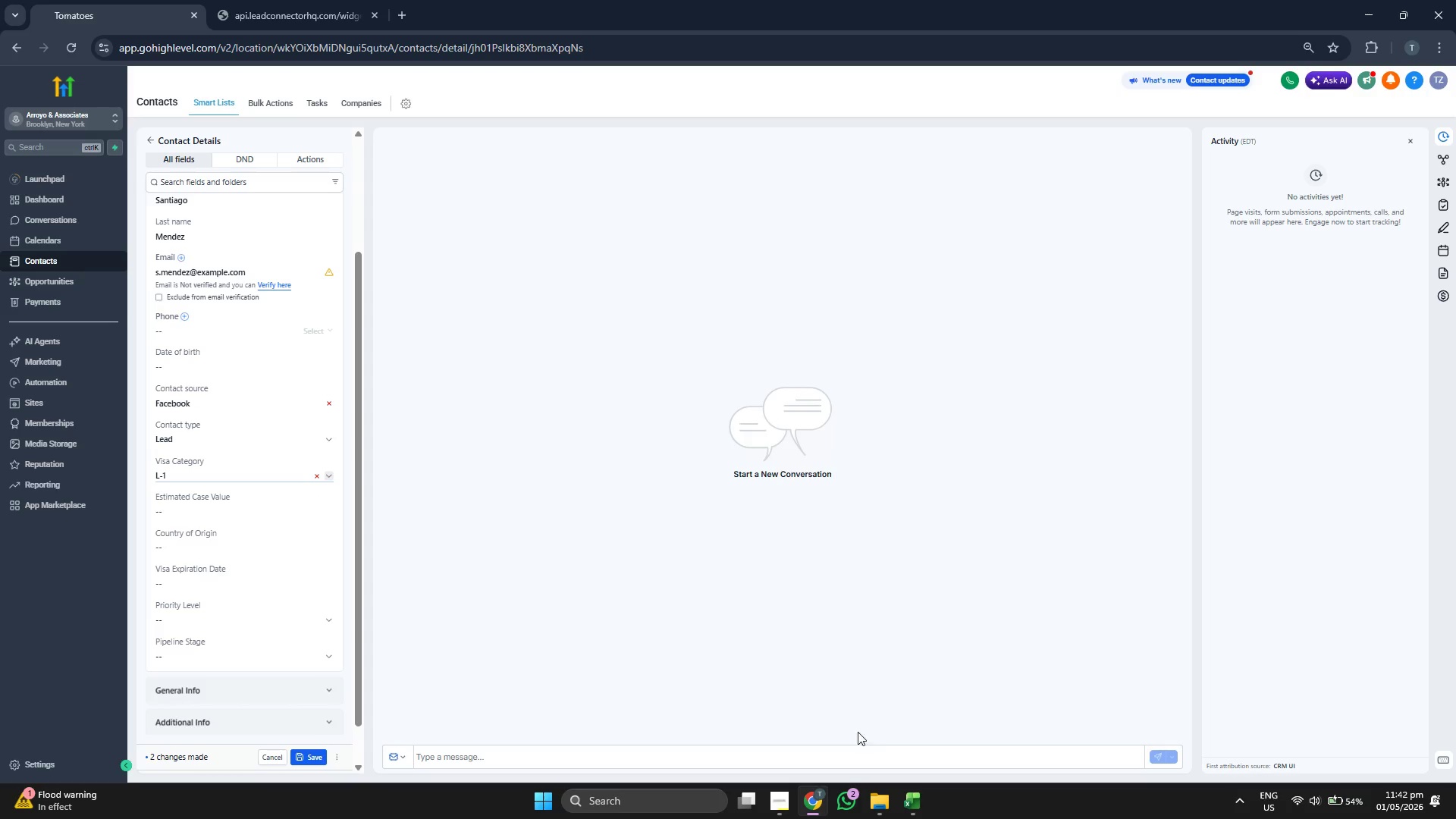 
left_click([908, 801])
 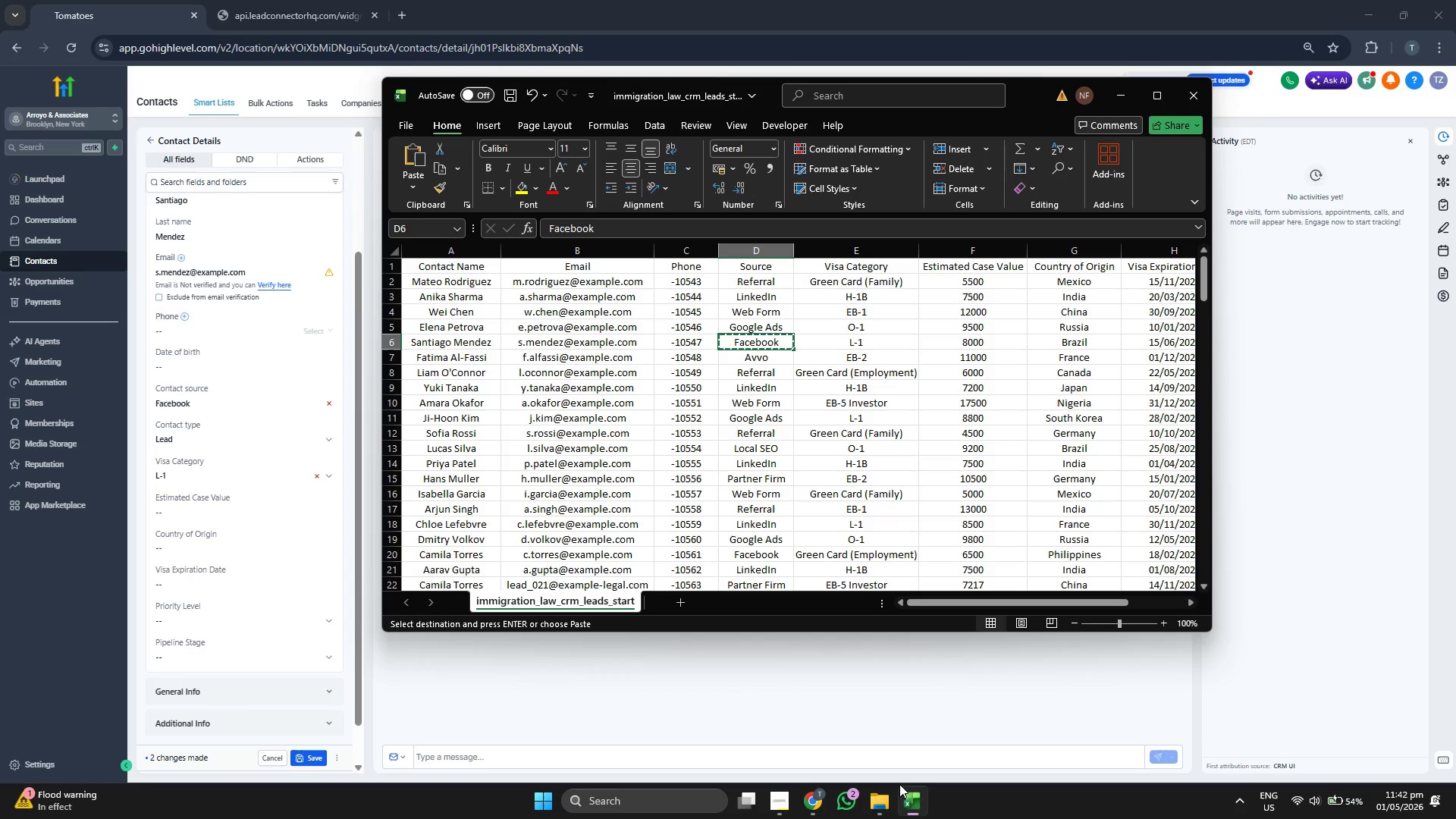 
key(ArrowRight)
 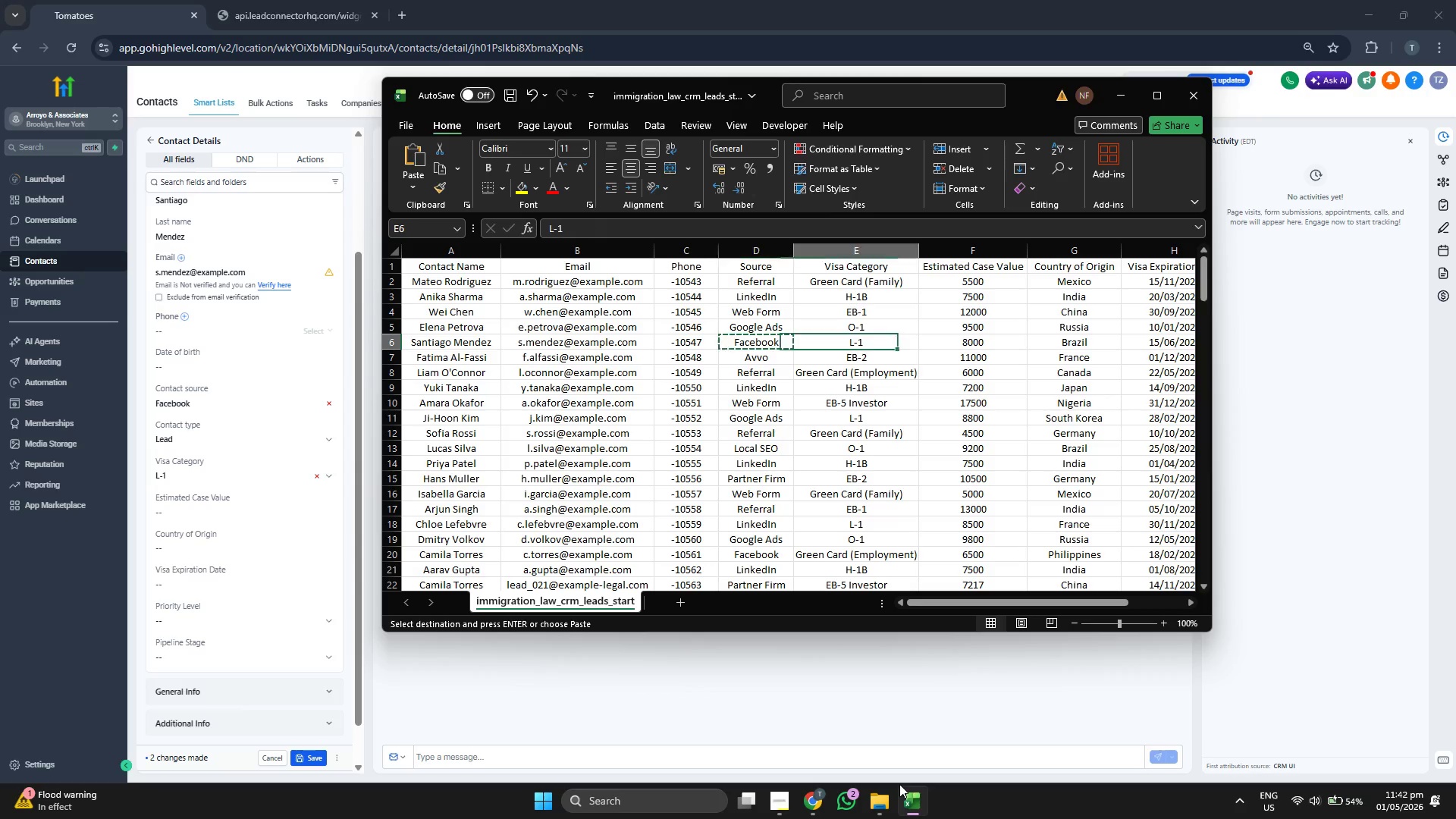 
key(ArrowRight)
 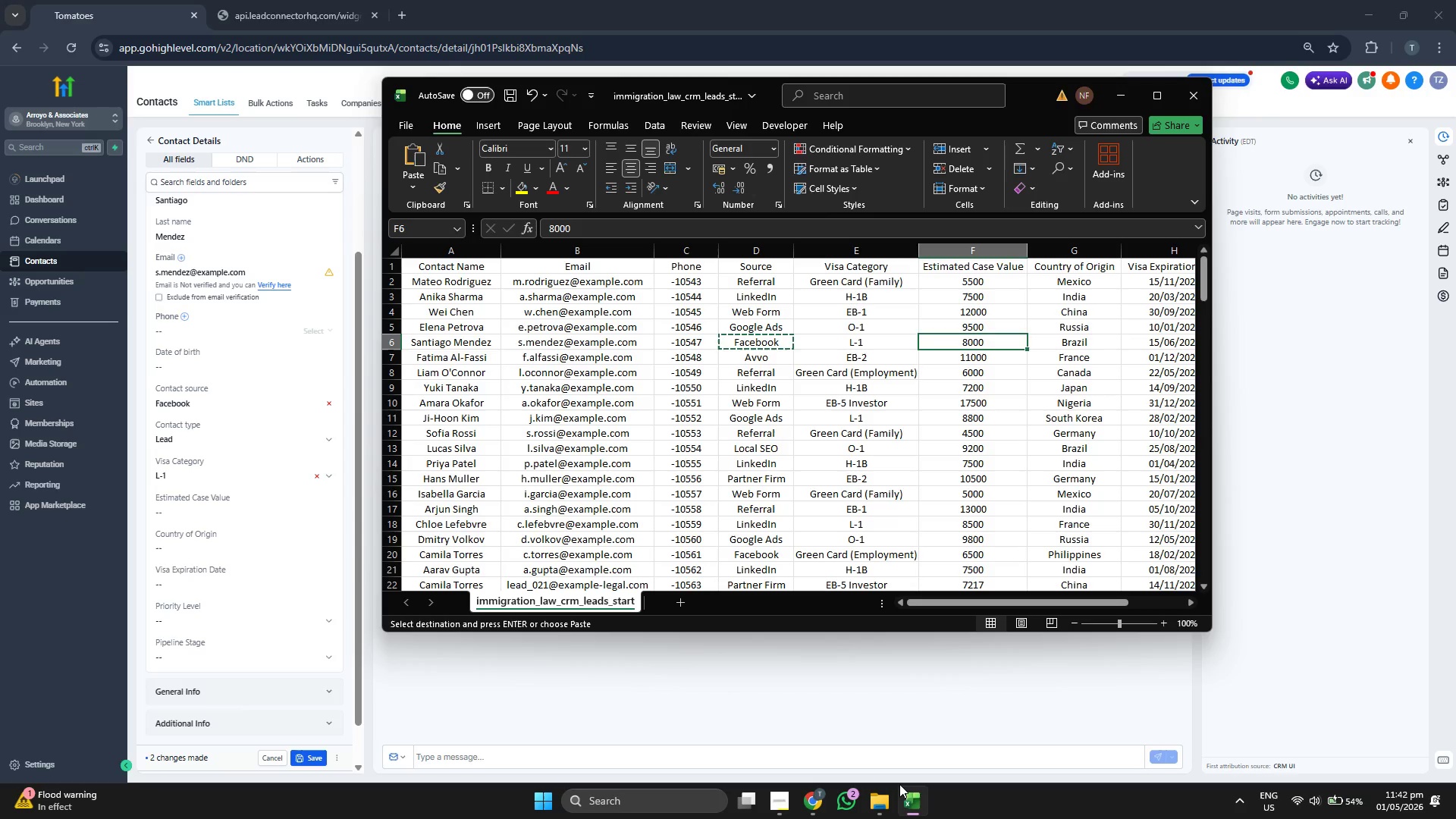 
key(Control+C)
 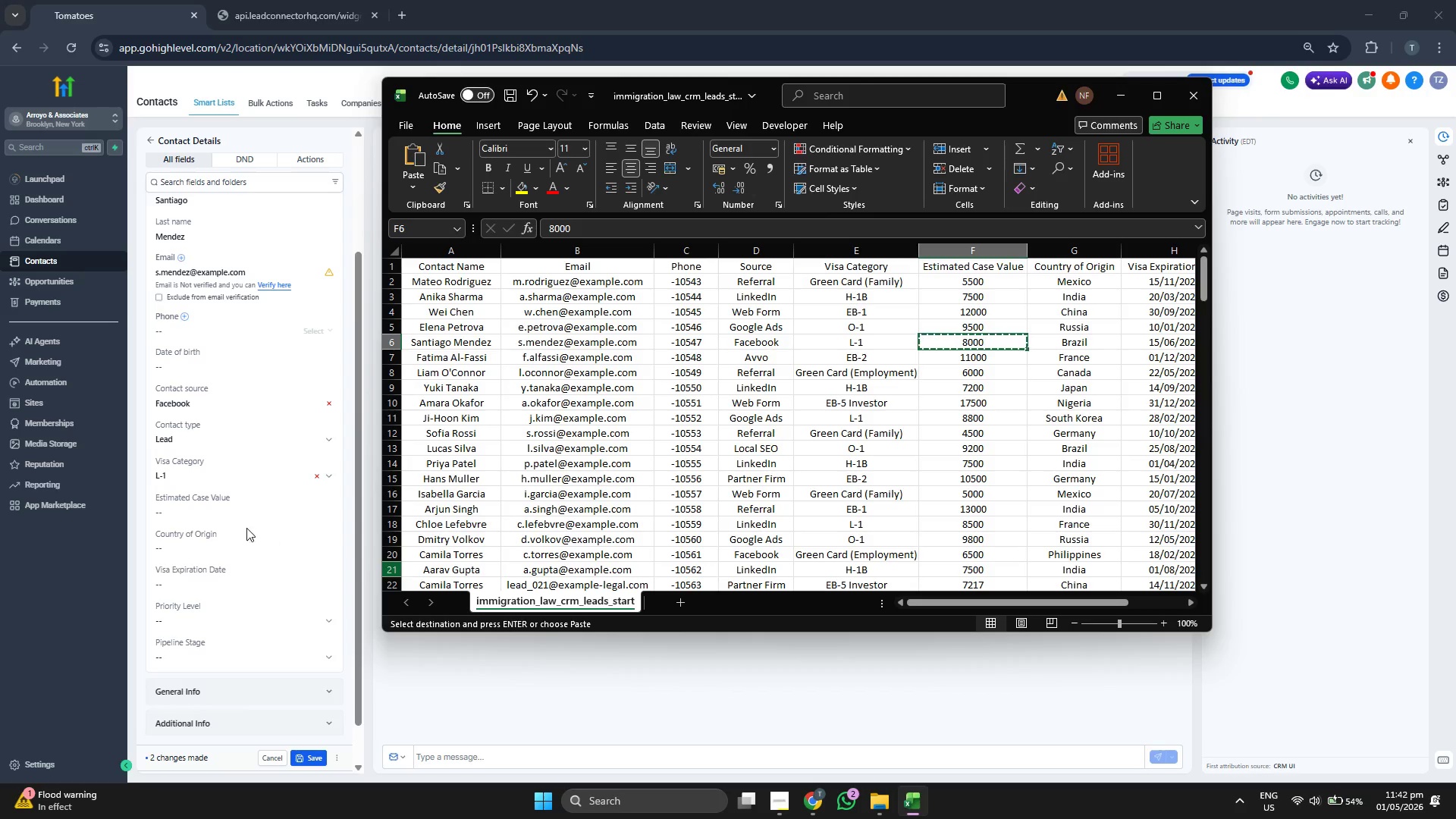 
left_click([239, 513])
 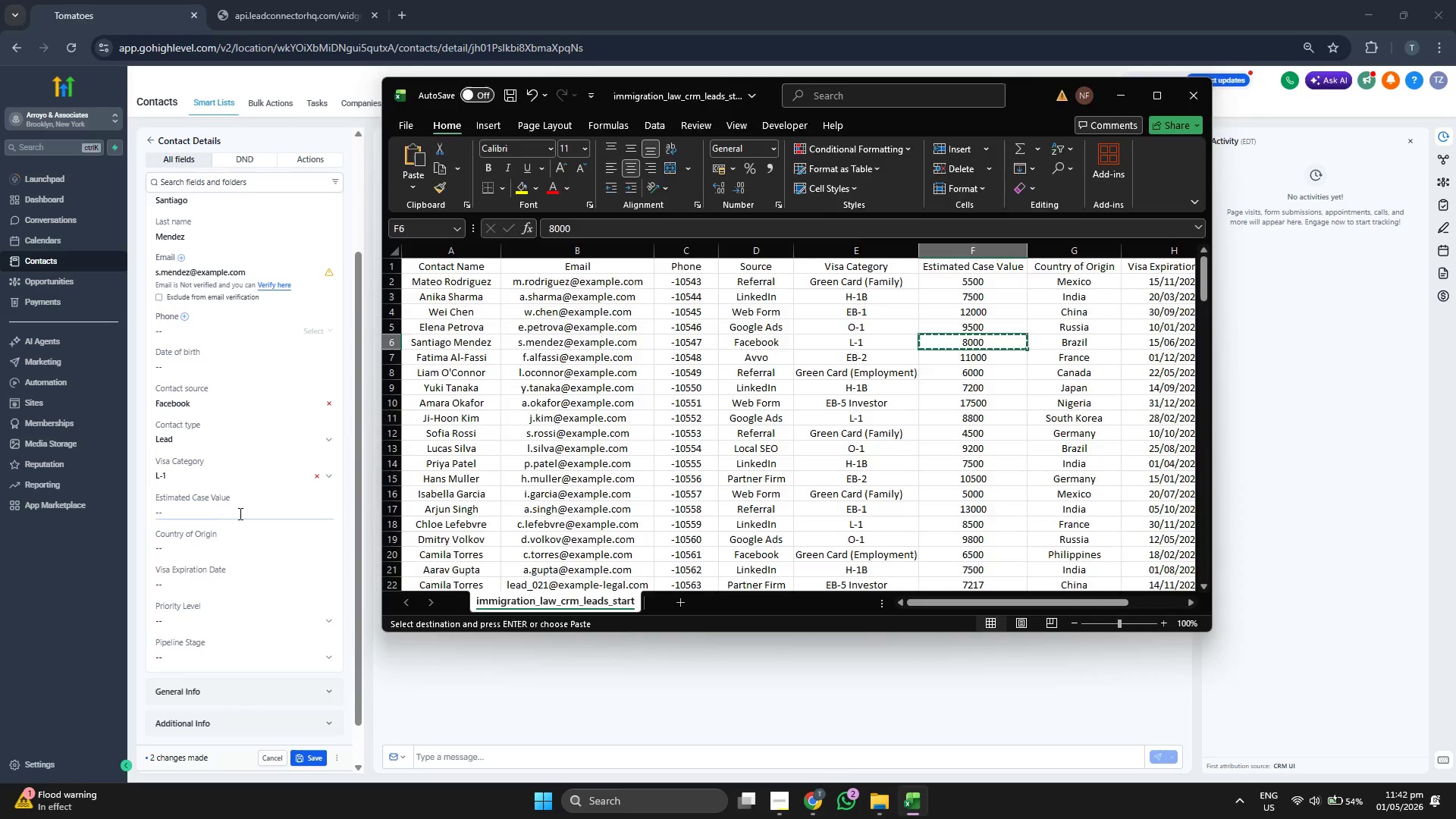 
key(Control+ControlLeft)
 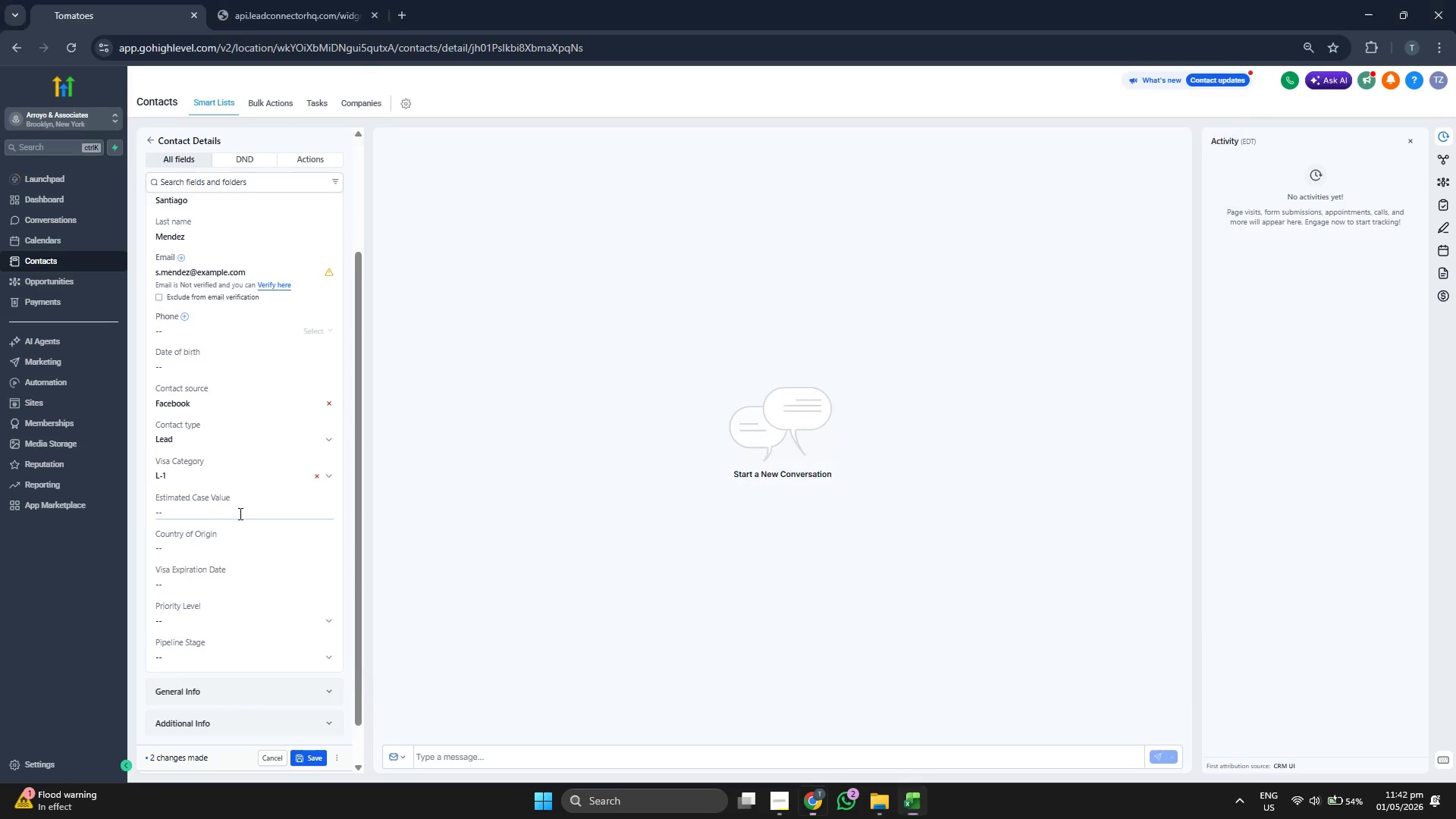 
key(Control+V)
 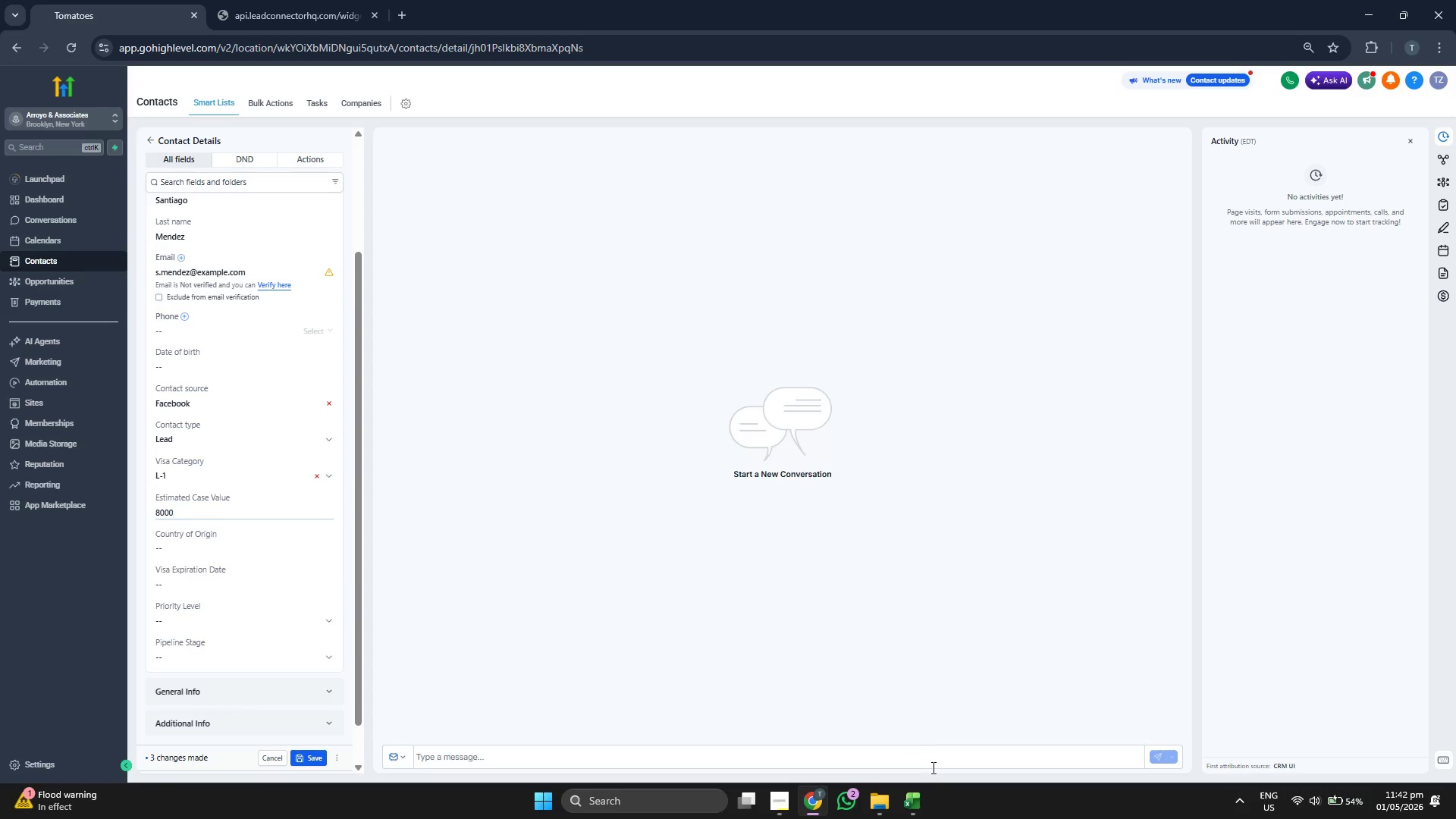 
left_click([914, 795])
 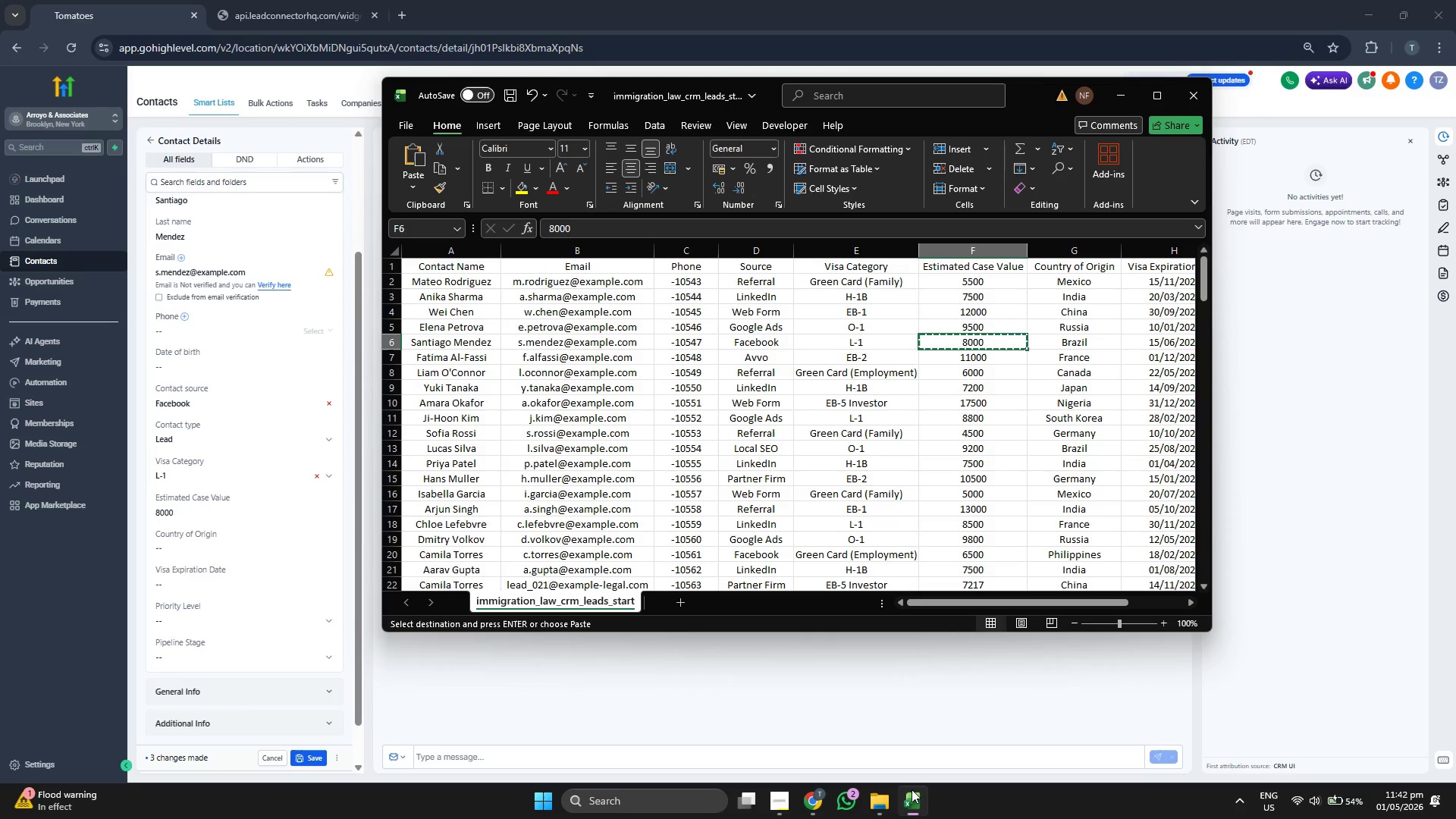 
key(ArrowRight)
 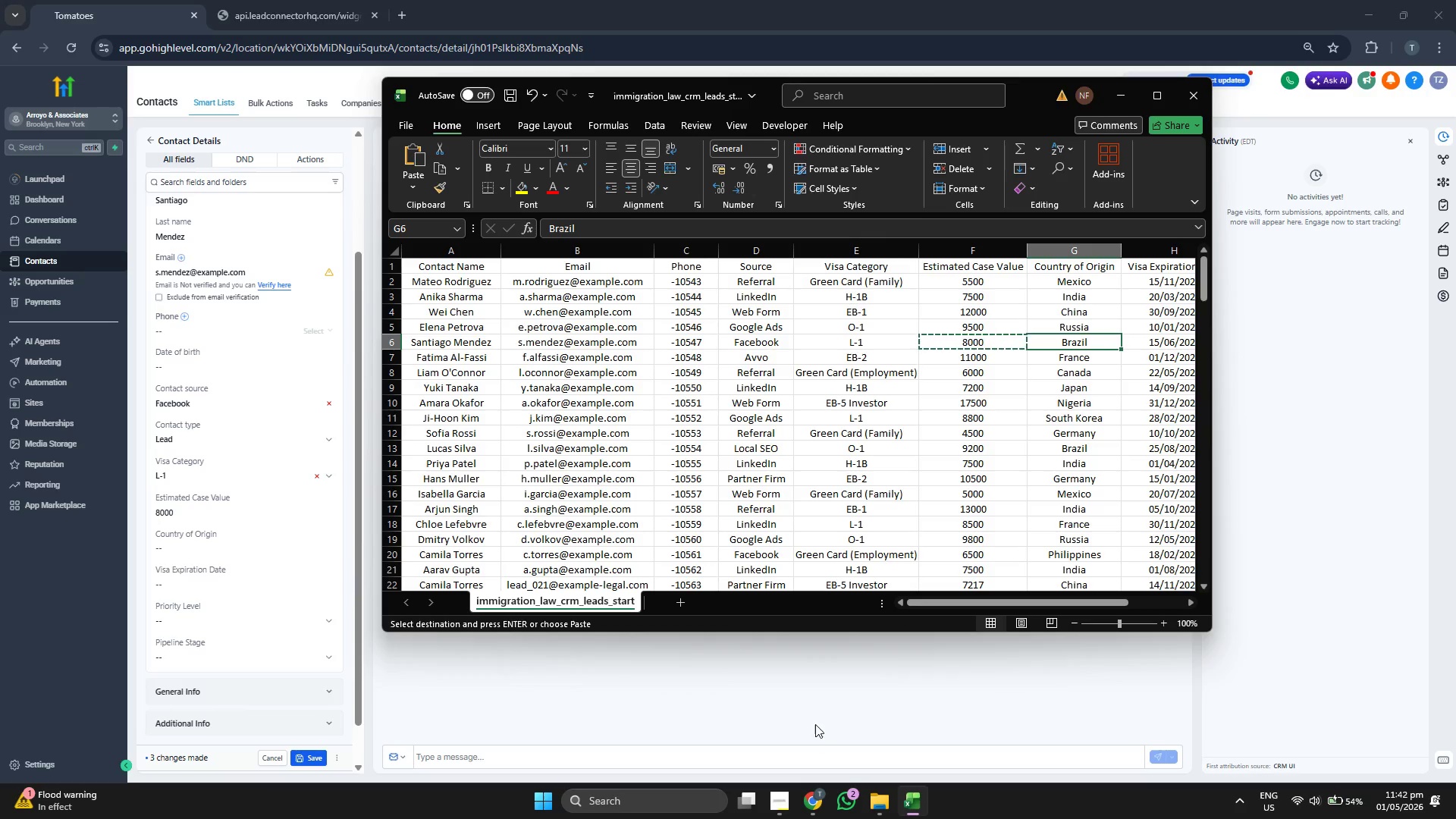 
key(Shift+ShiftLeft)
 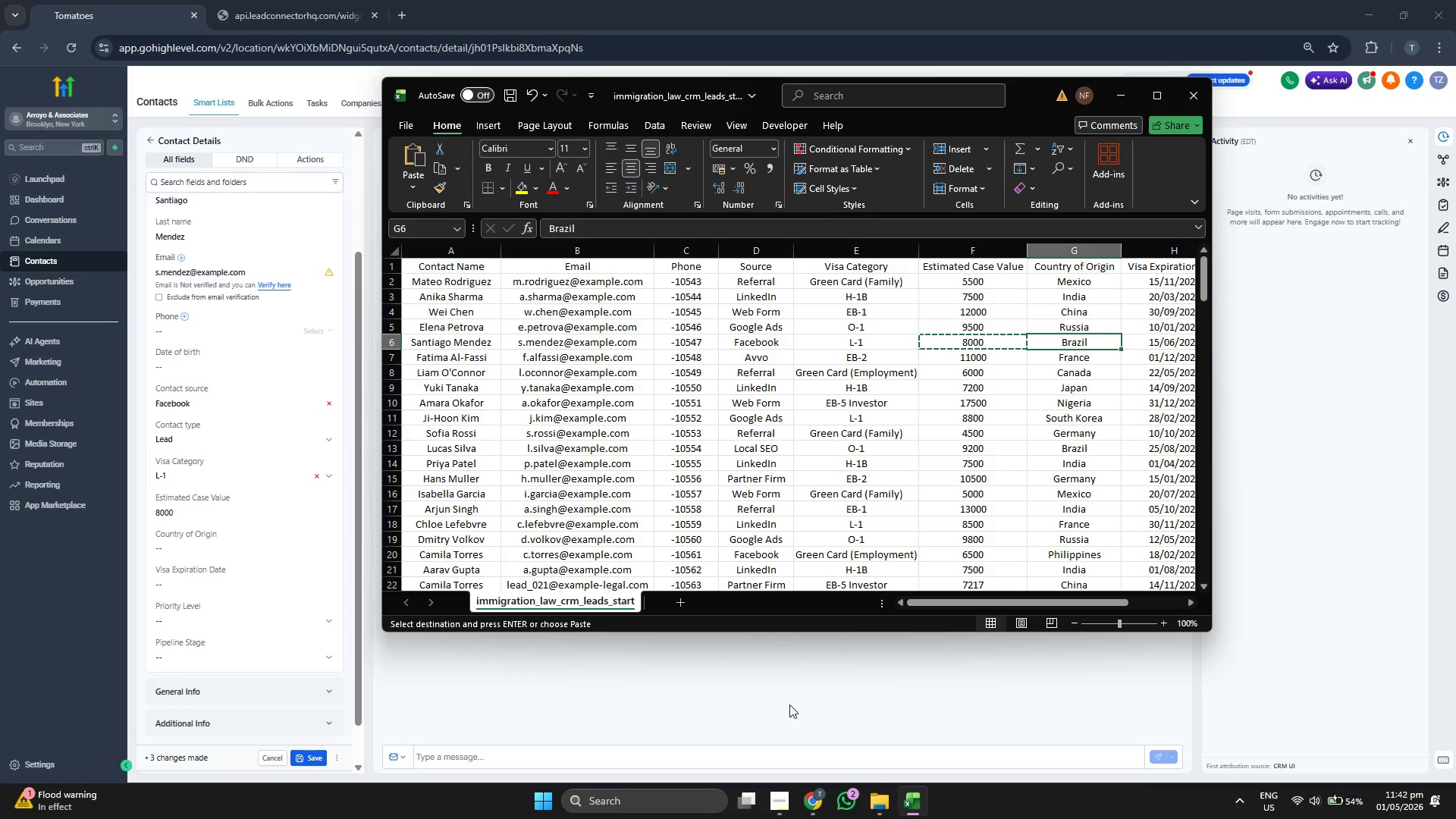 
key(Control+C)
 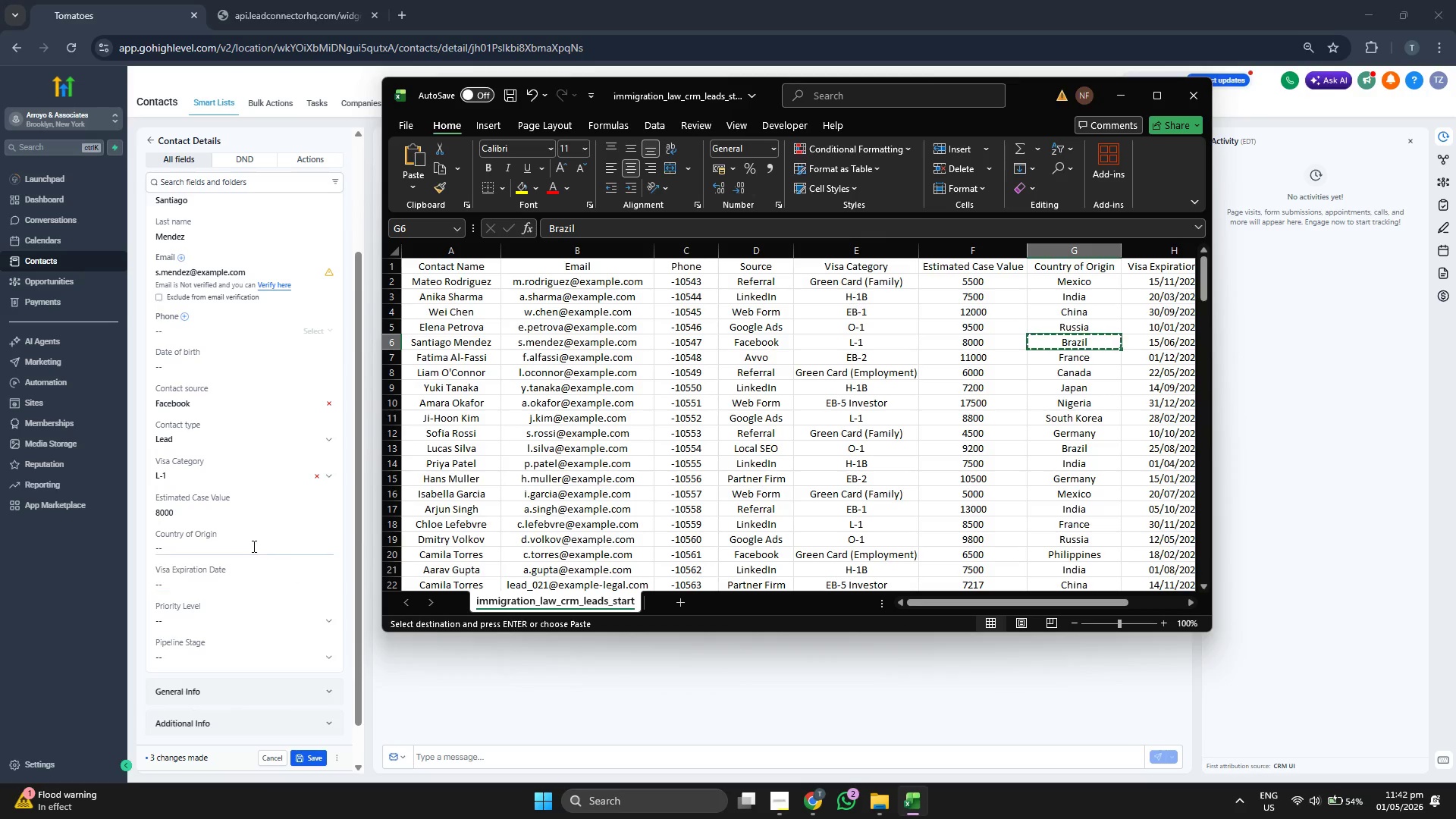 
key(Control+ControlLeft)
 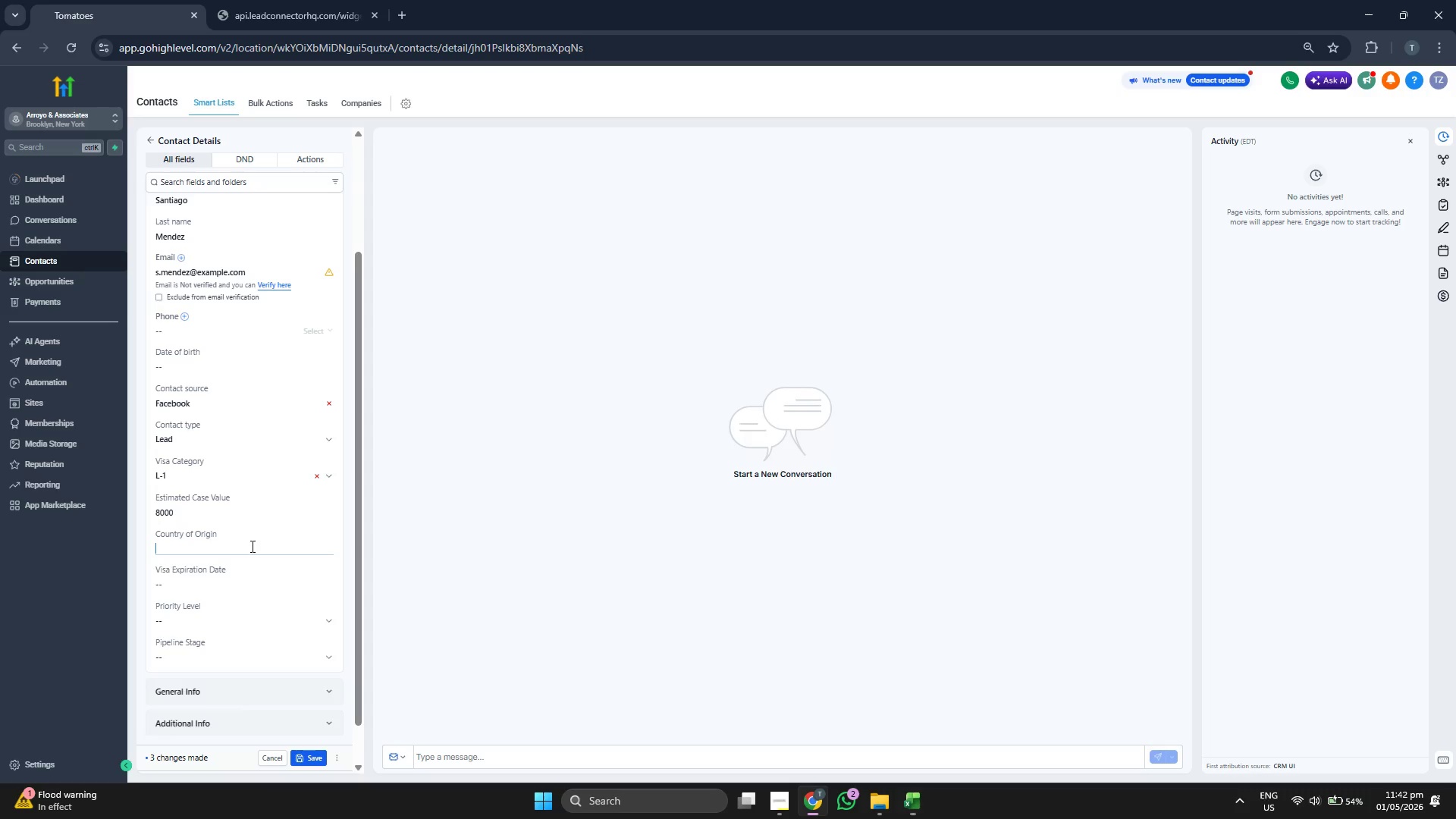 
key(Control+V)
 